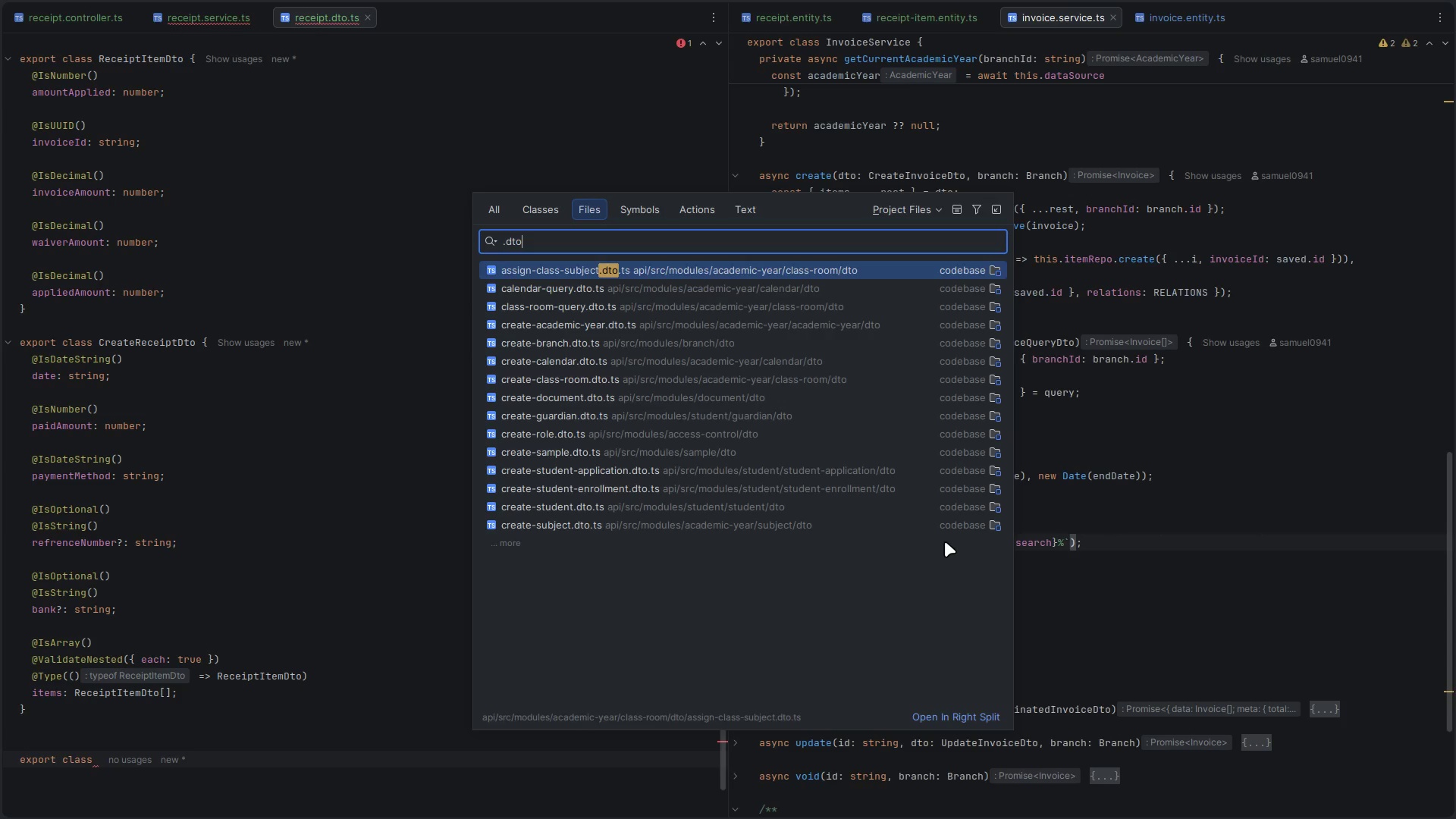 
key(ArrowUp)
 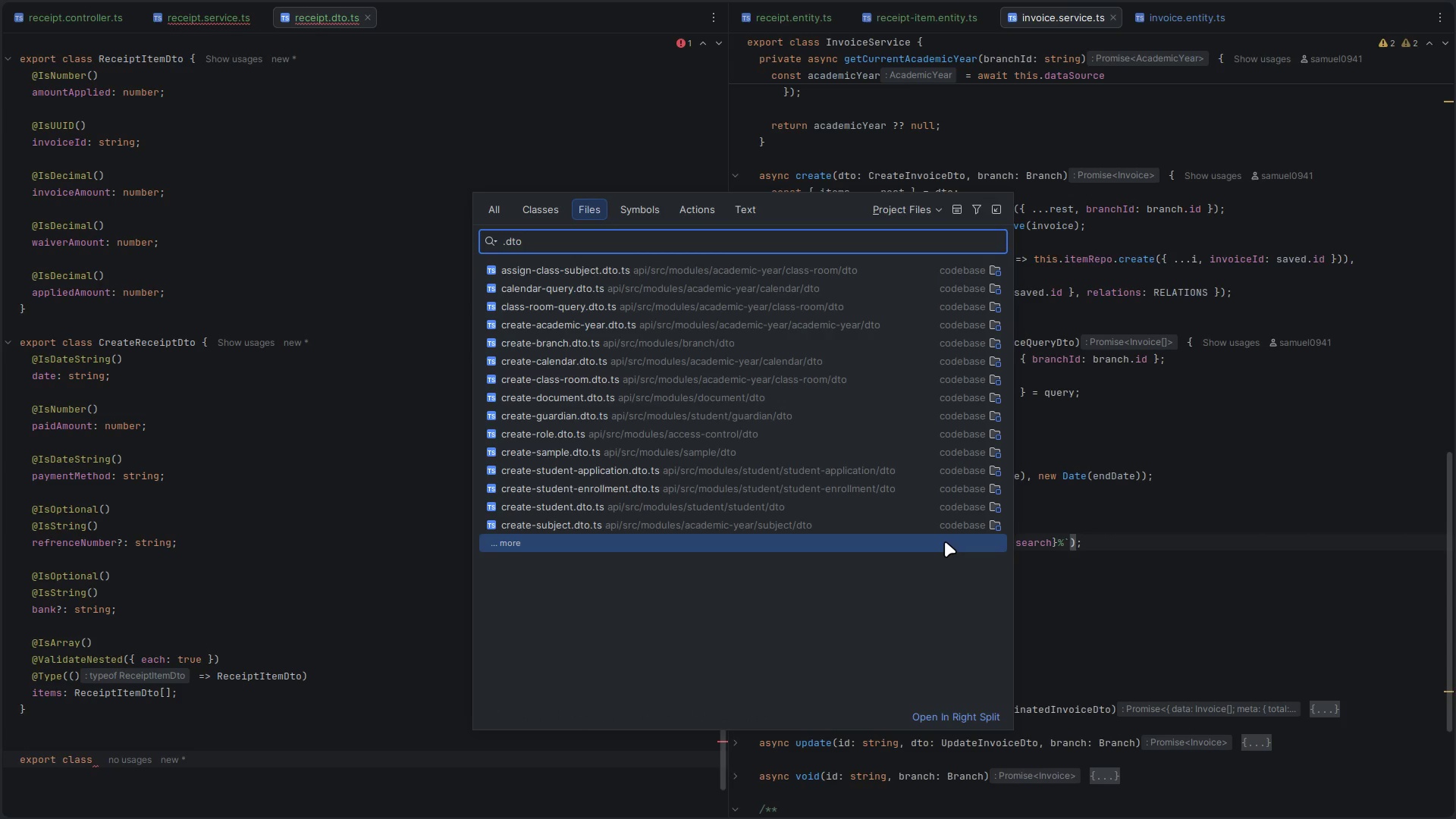 
hold_key(key=ArrowDown, duration=0.46)
 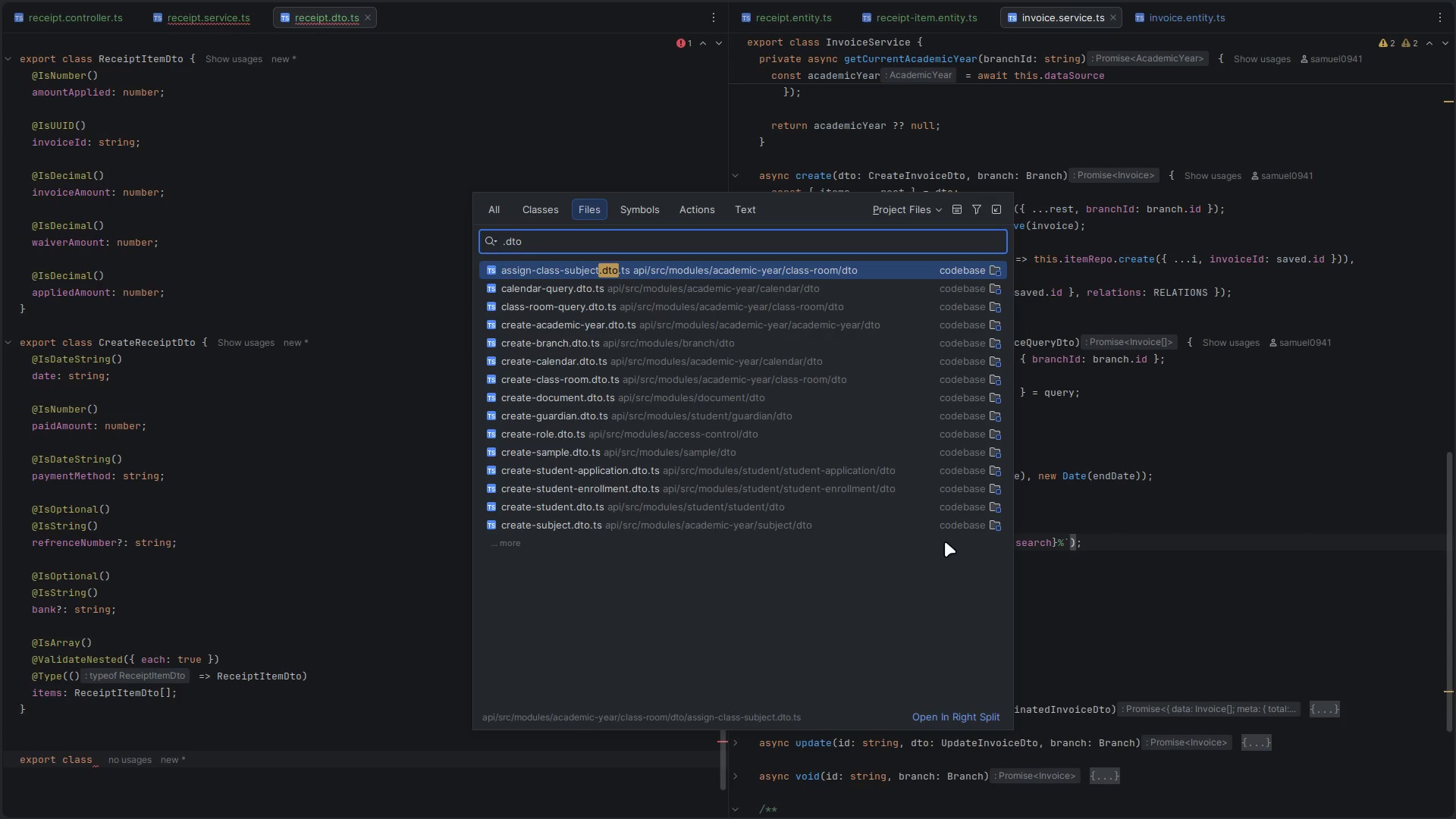 
key(ArrowDown)
 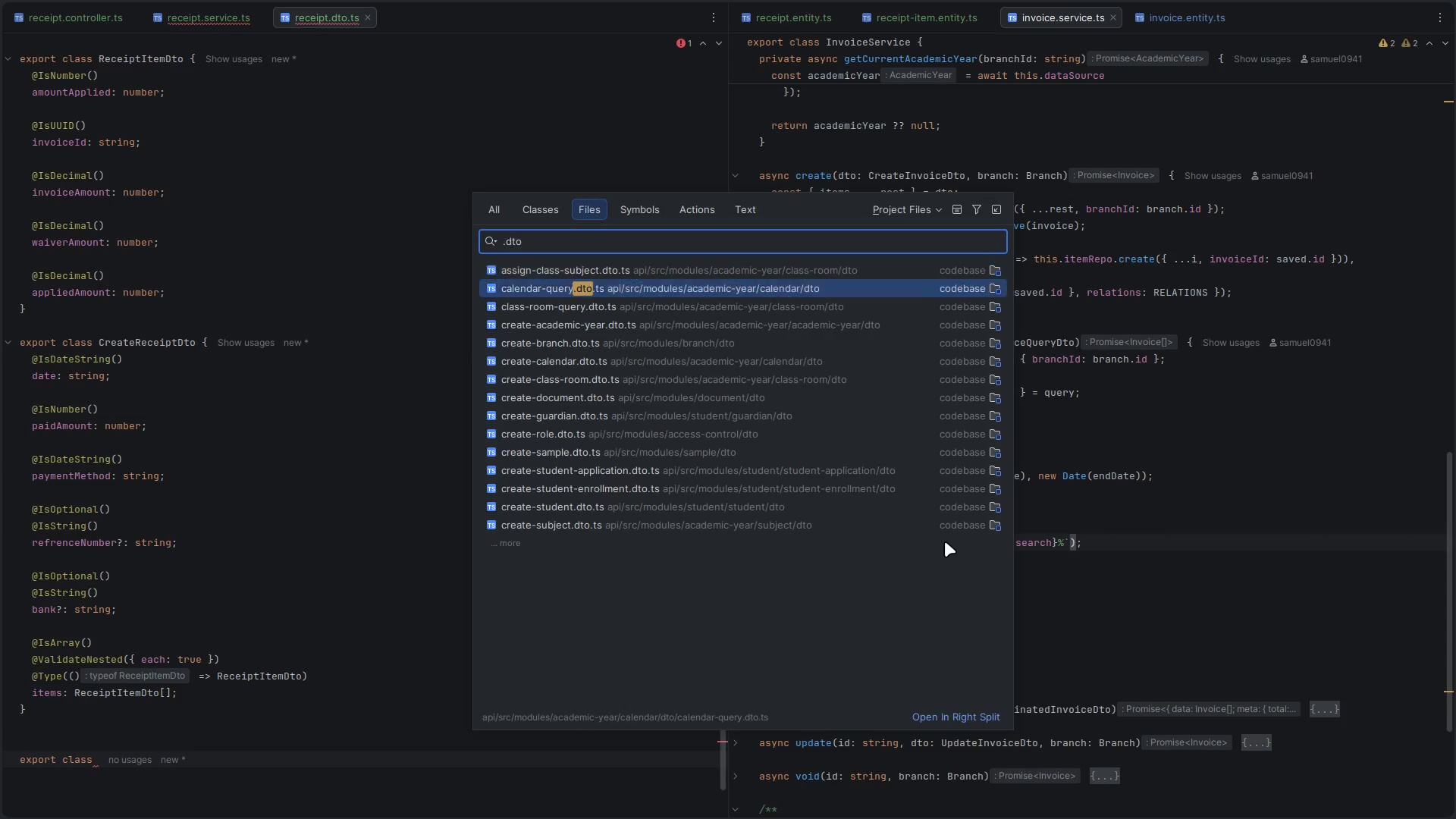 
key(ArrowDown)
 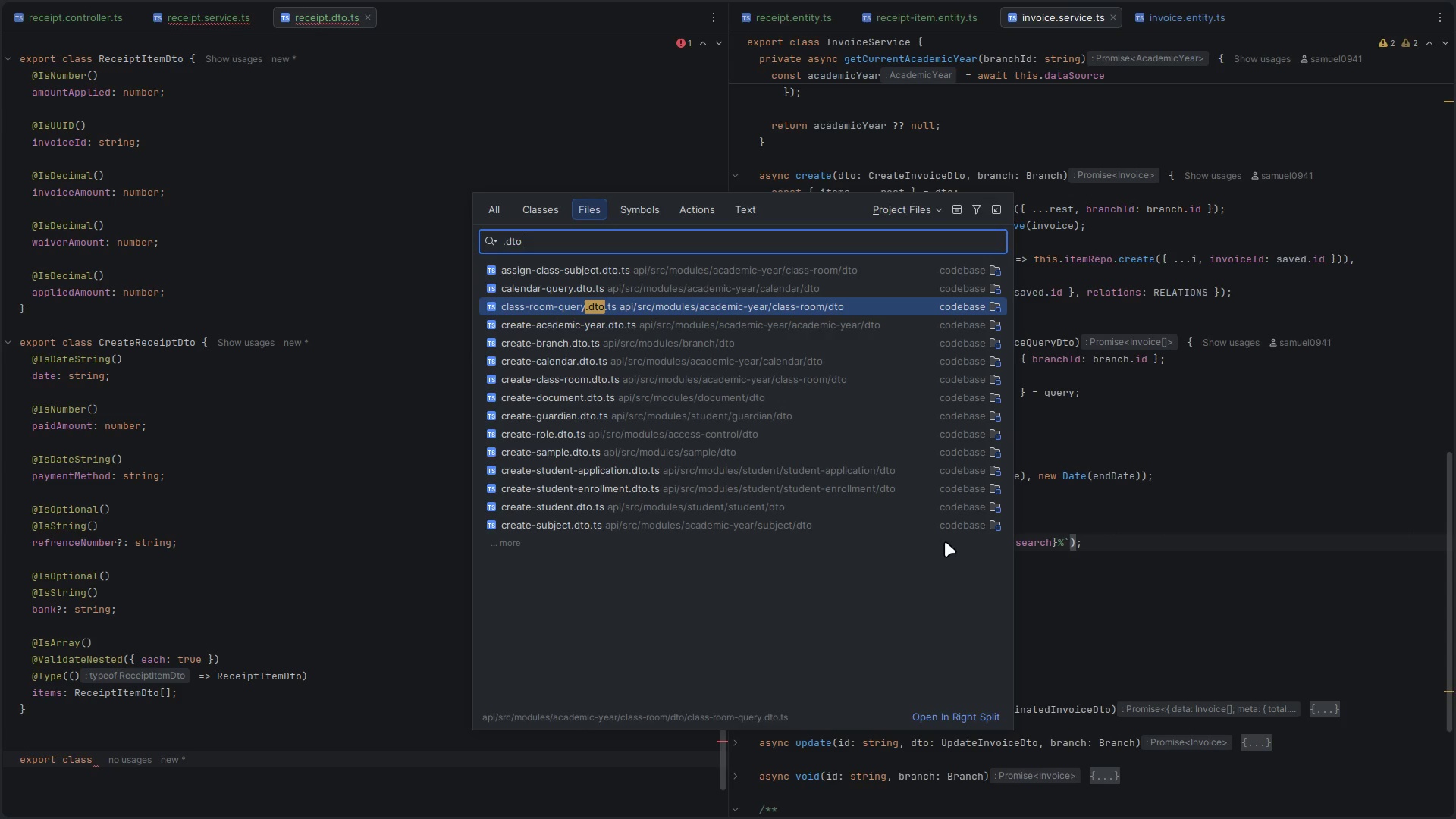 
key(ArrowDown)
 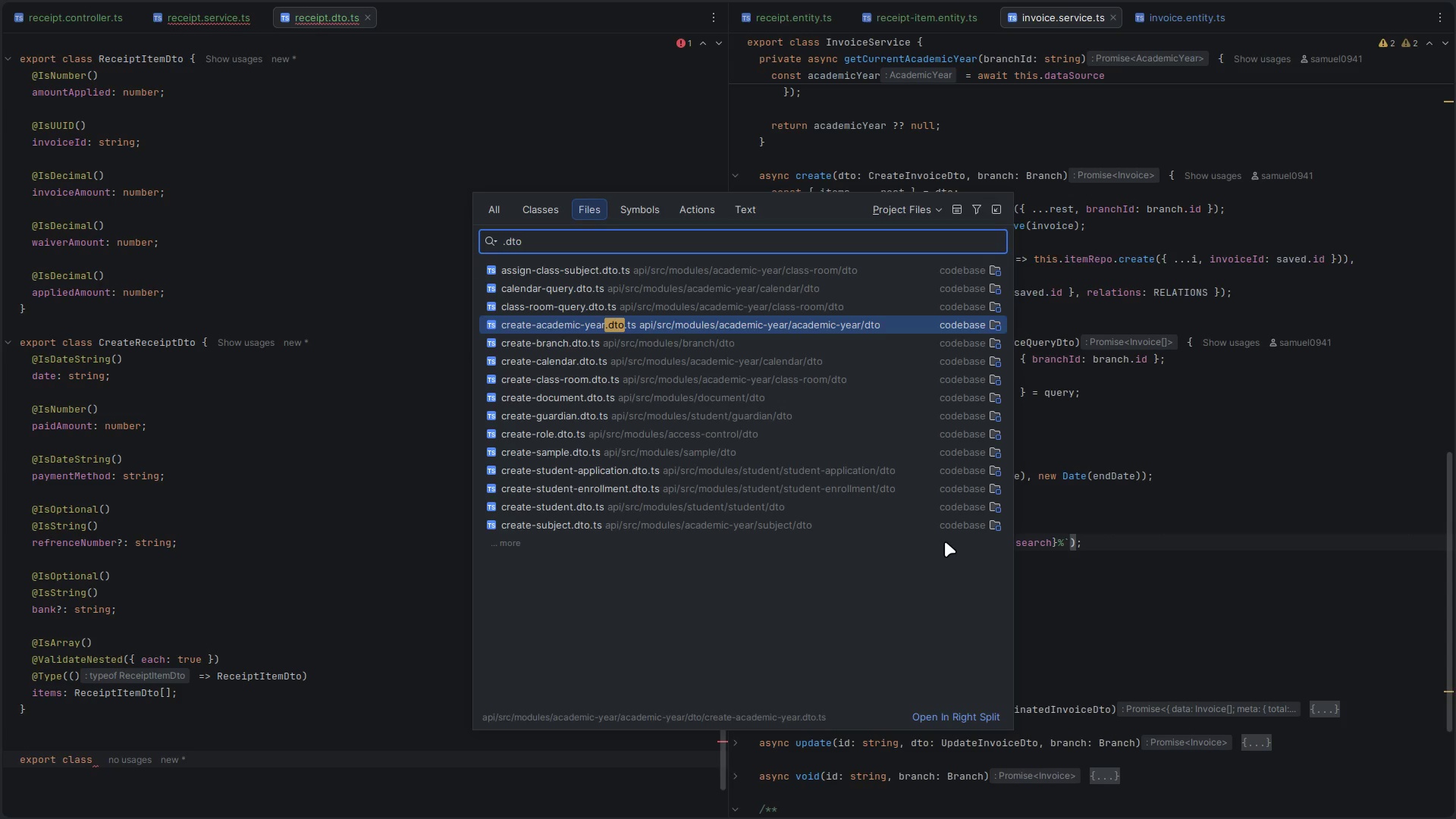 
key(ArrowDown)
 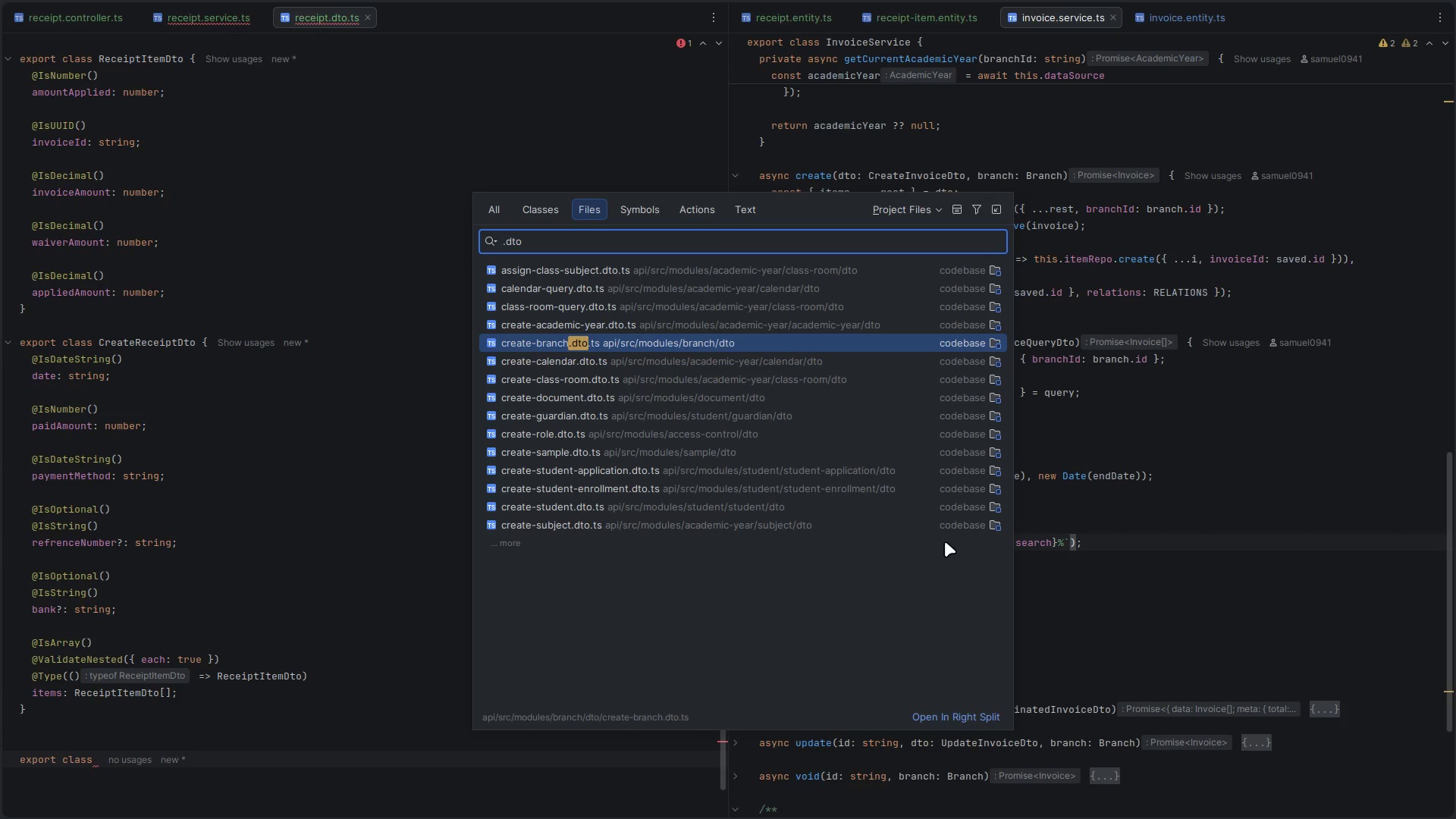 
key(Enter)
 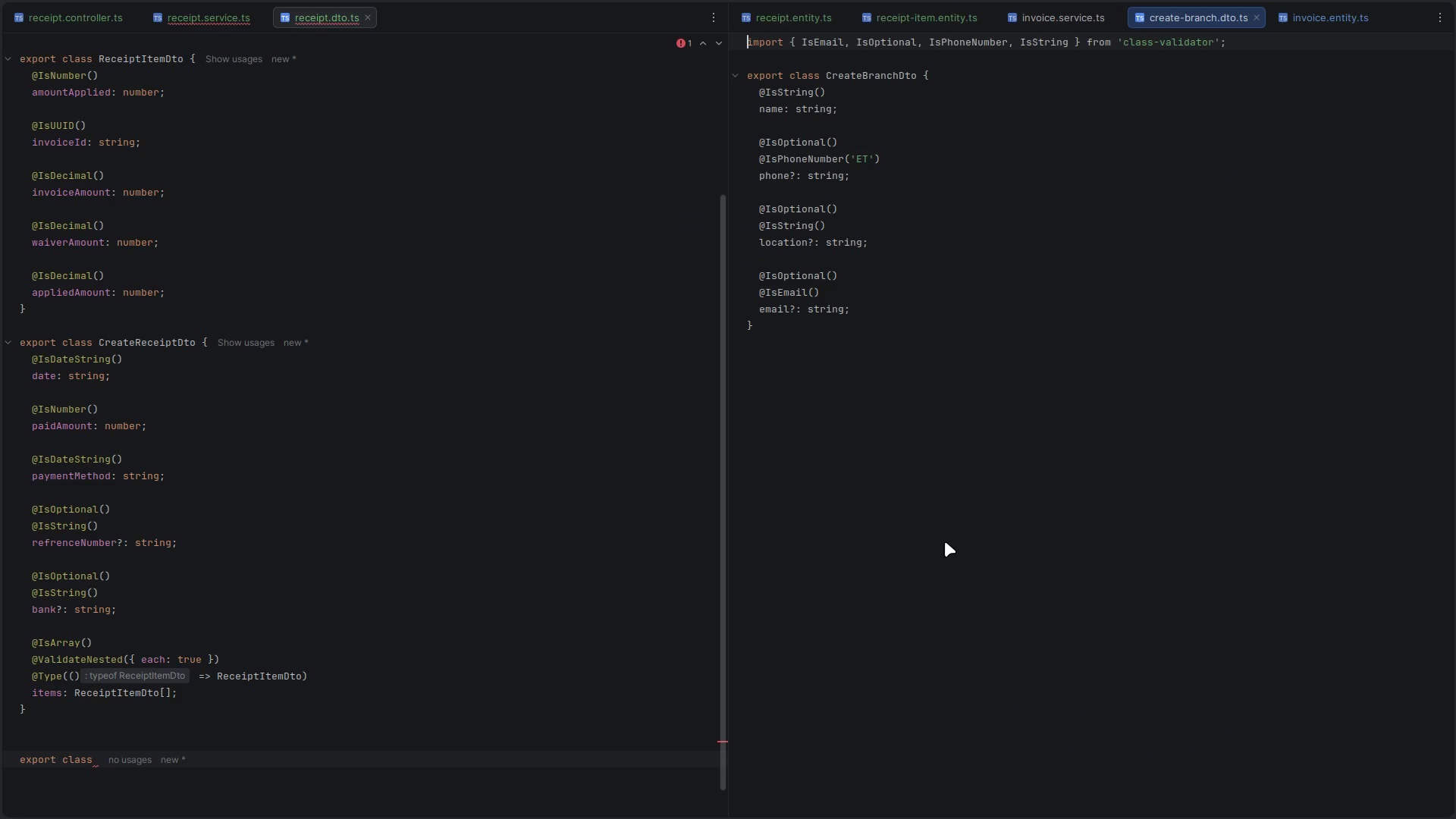 
key(Control+Shift+E)
 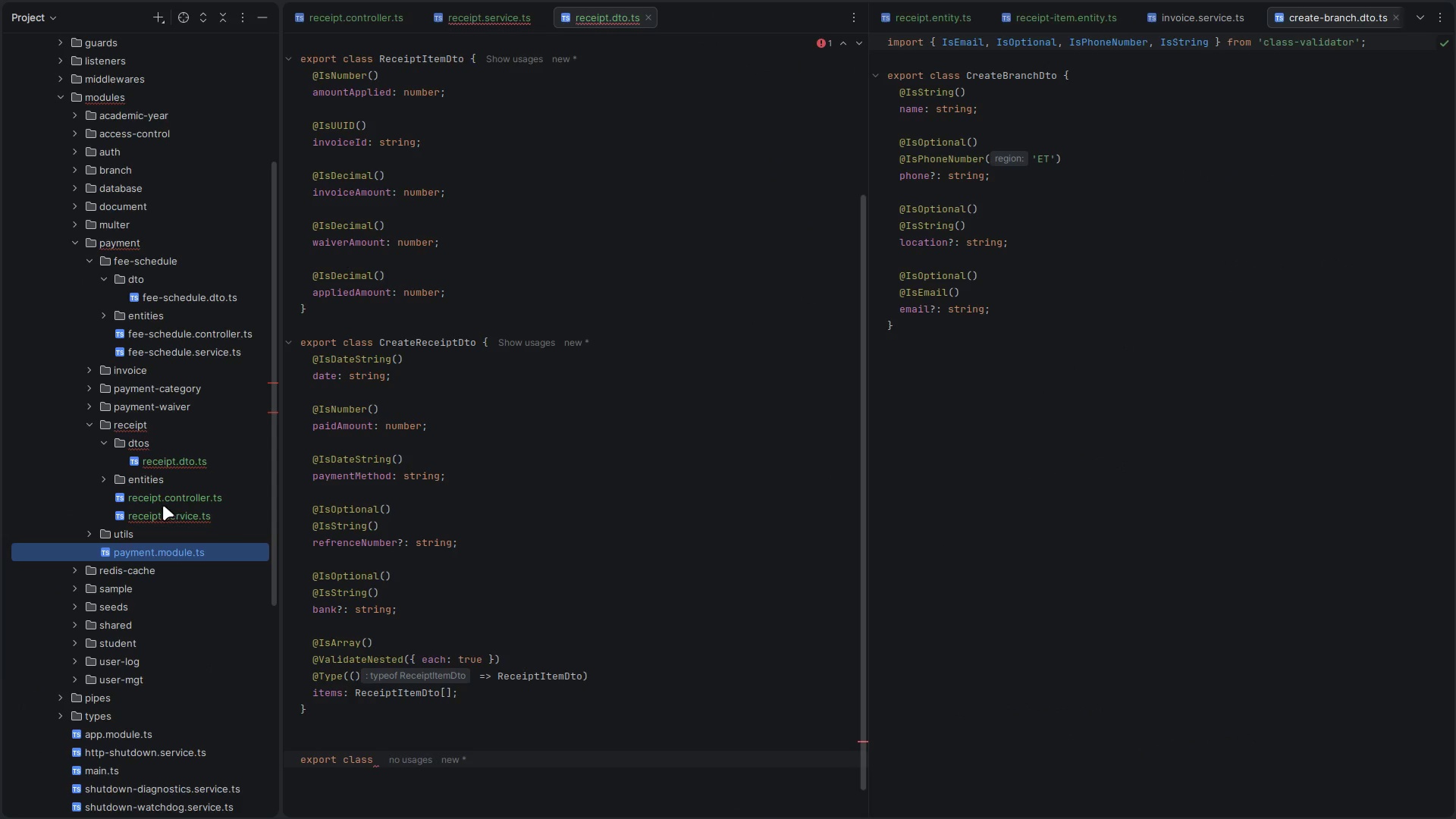 
scroll: coordinate [155, 500], scroll_direction: up, amount: 2.0
 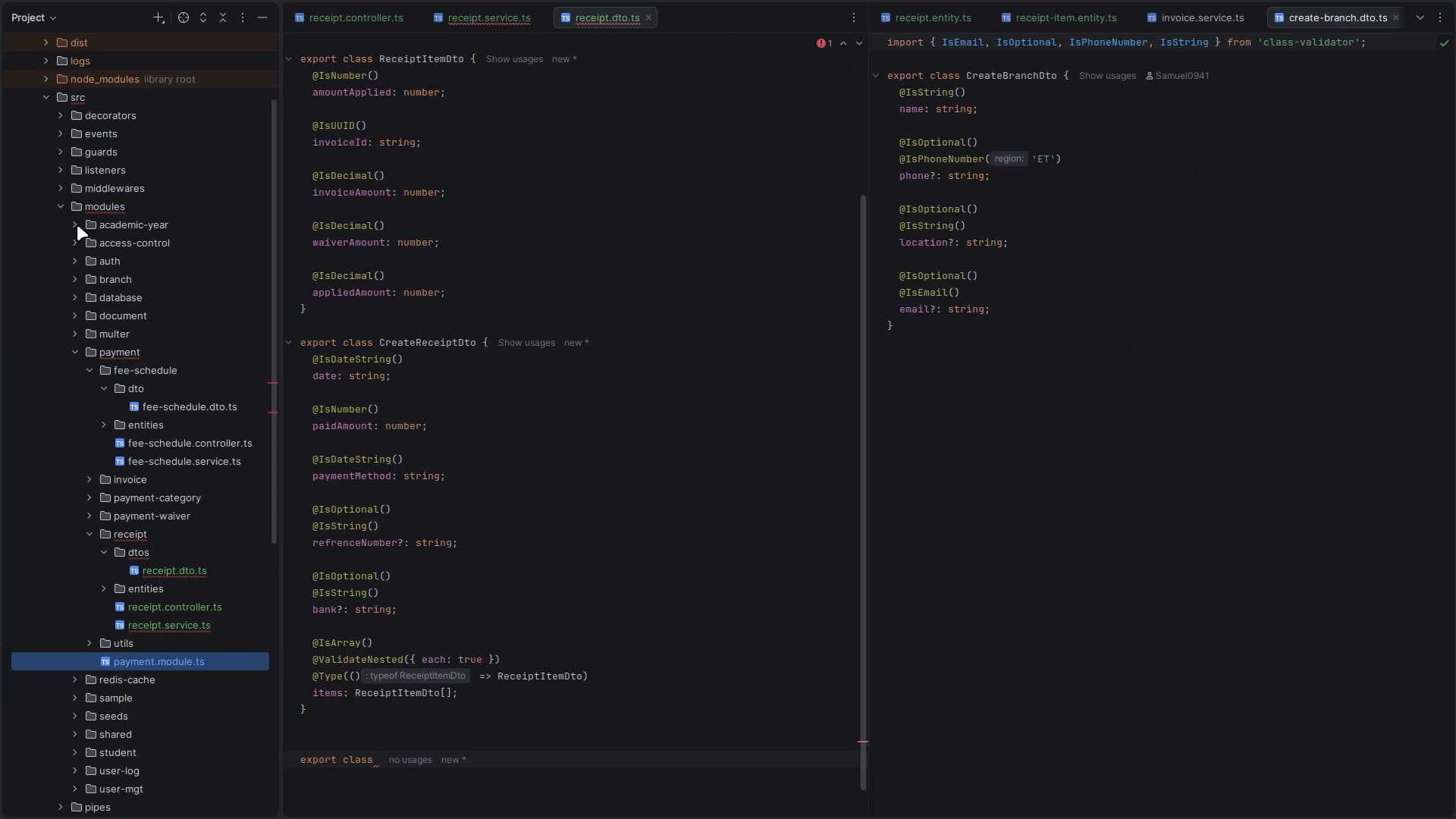 
double_click([74, 280])
 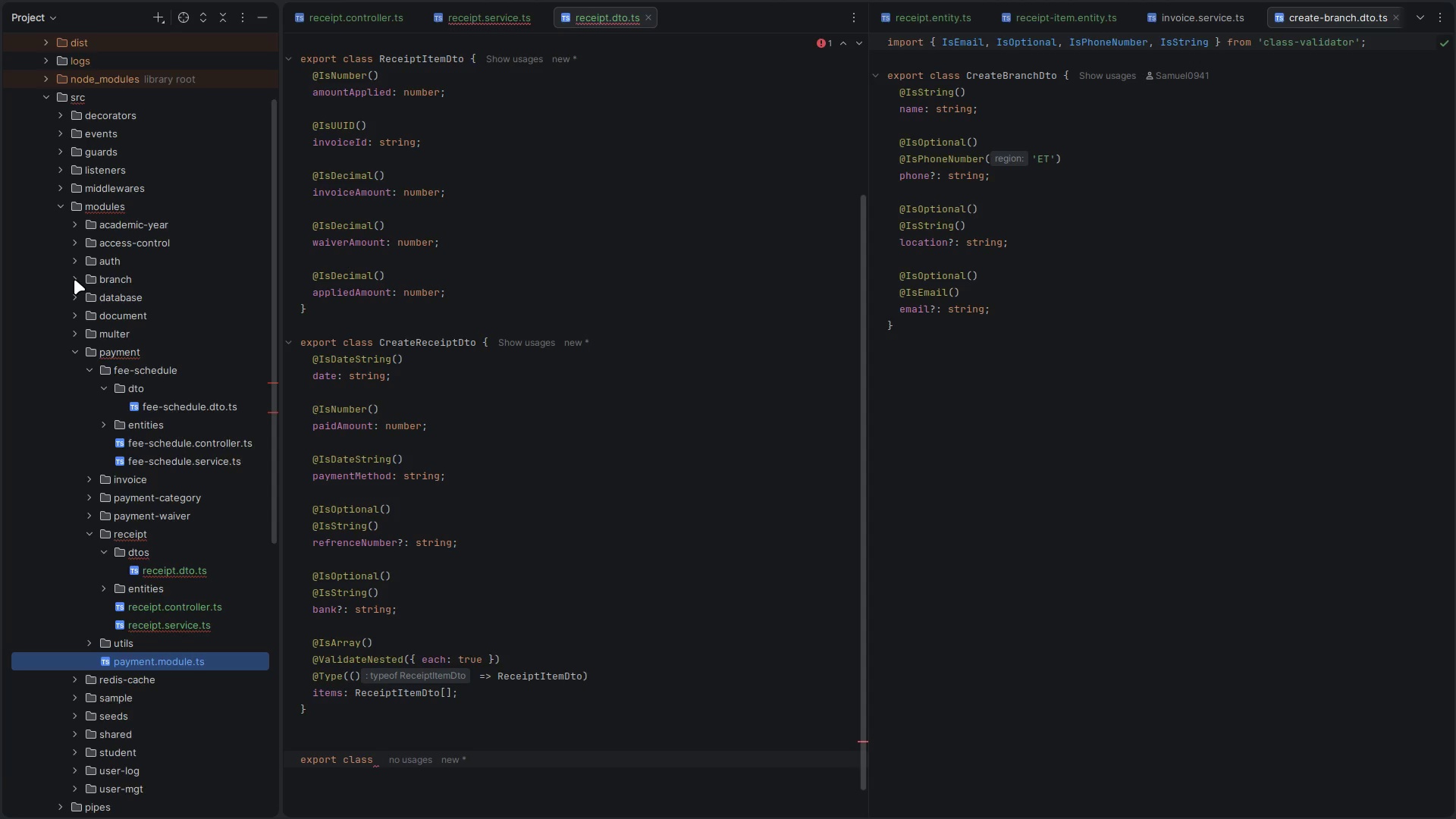 
left_click([74, 278])
 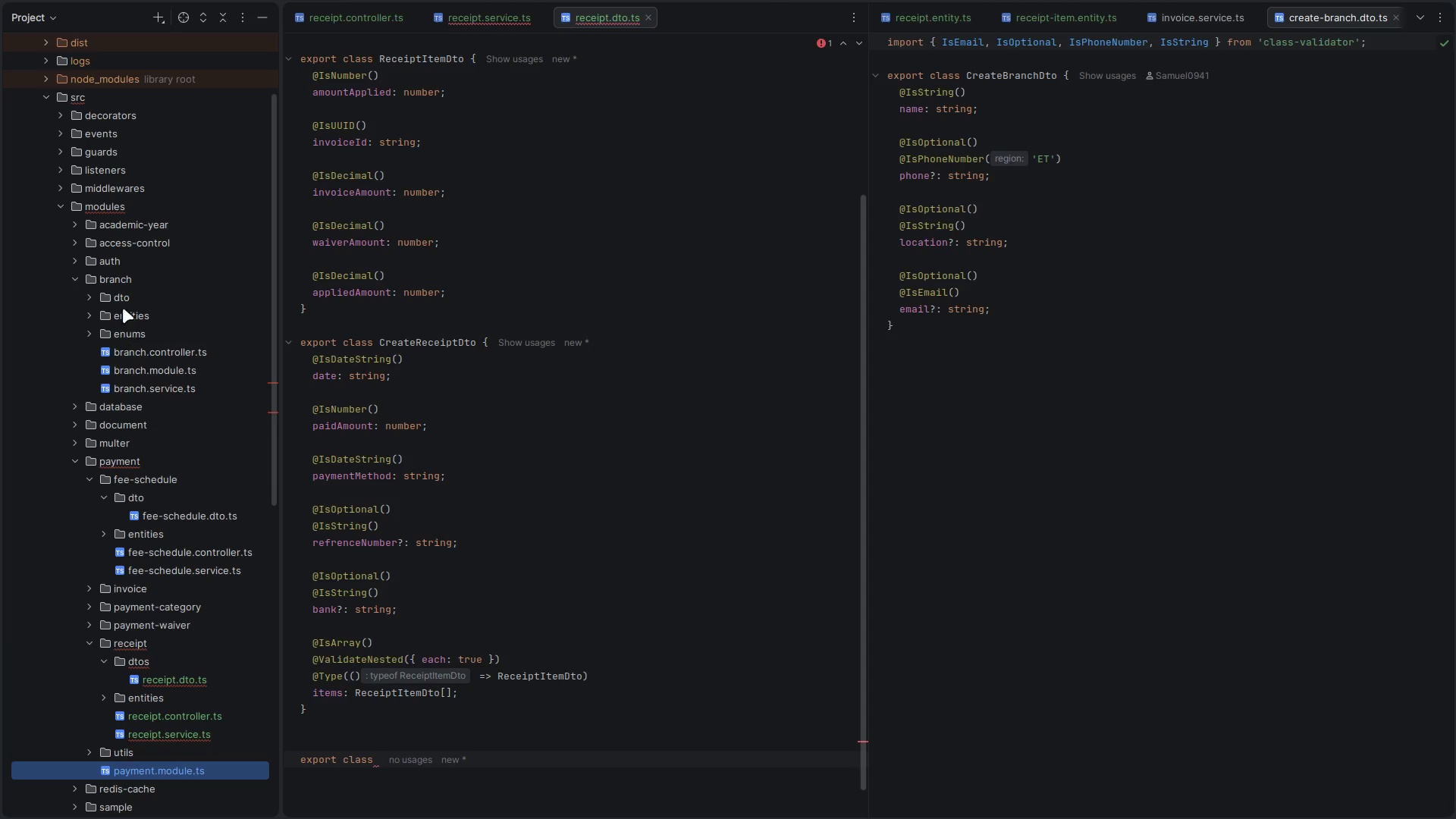 
left_click([110, 297])
 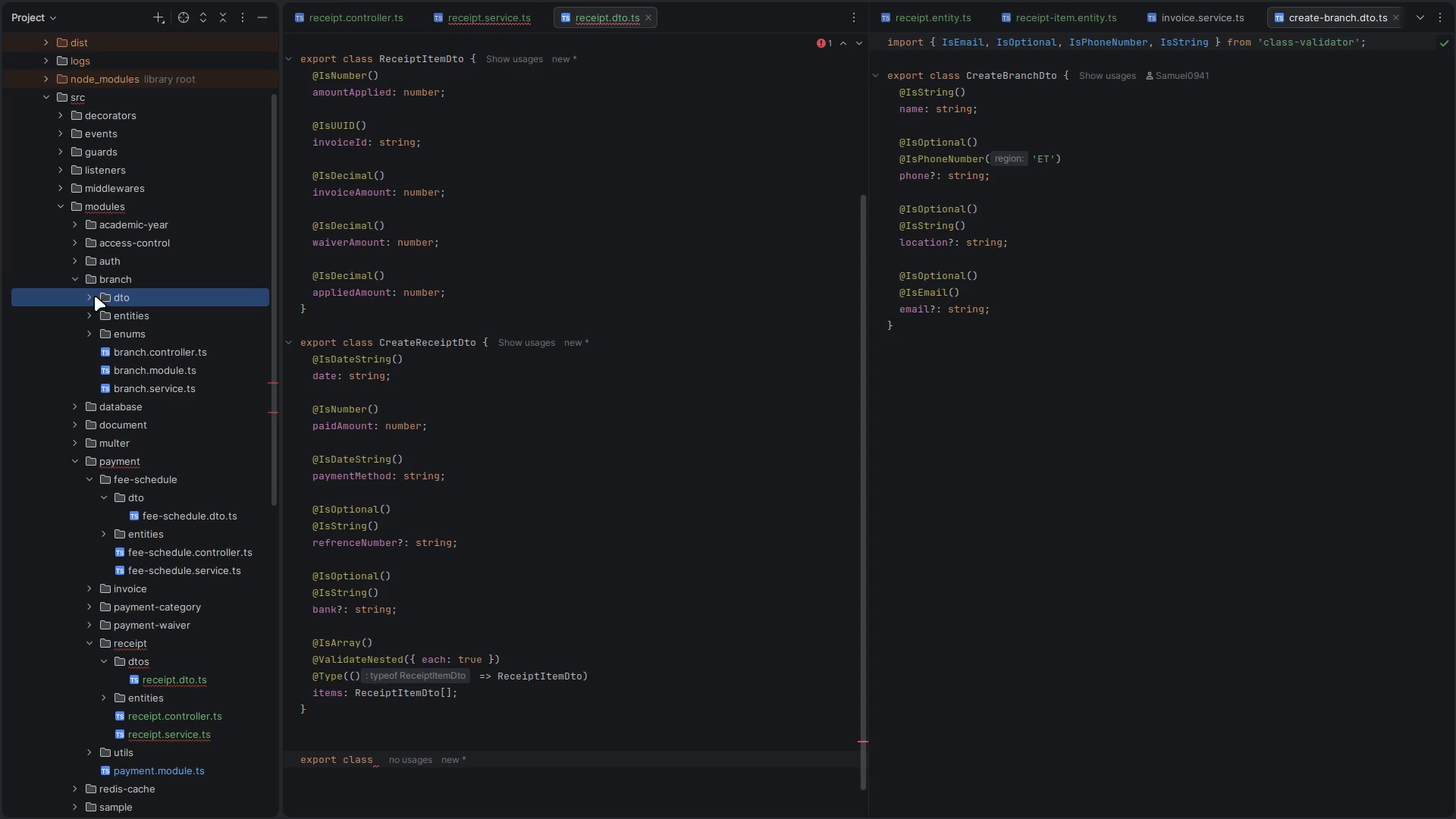 
left_click([95, 296])
 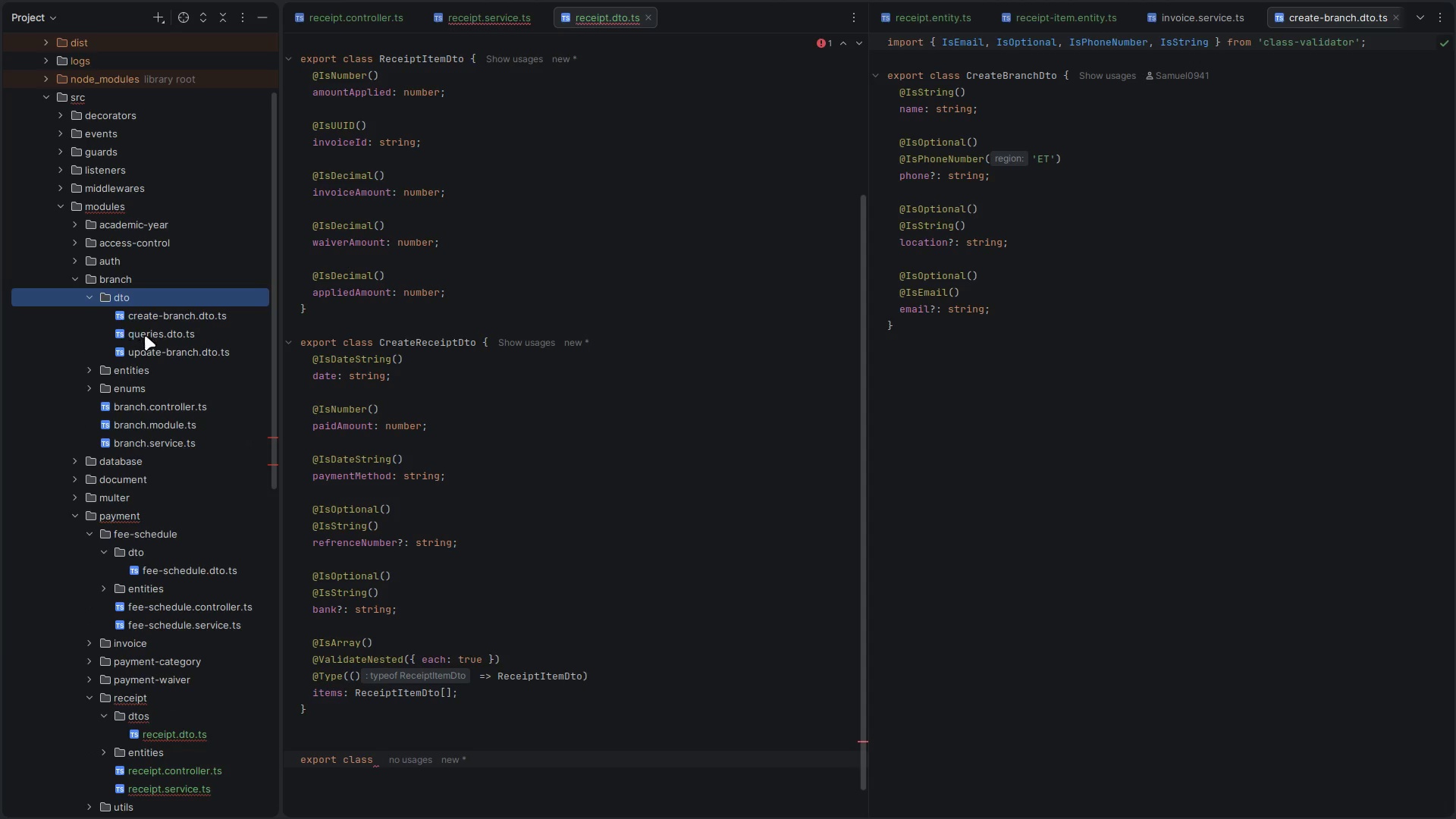 
left_click([158, 333])
 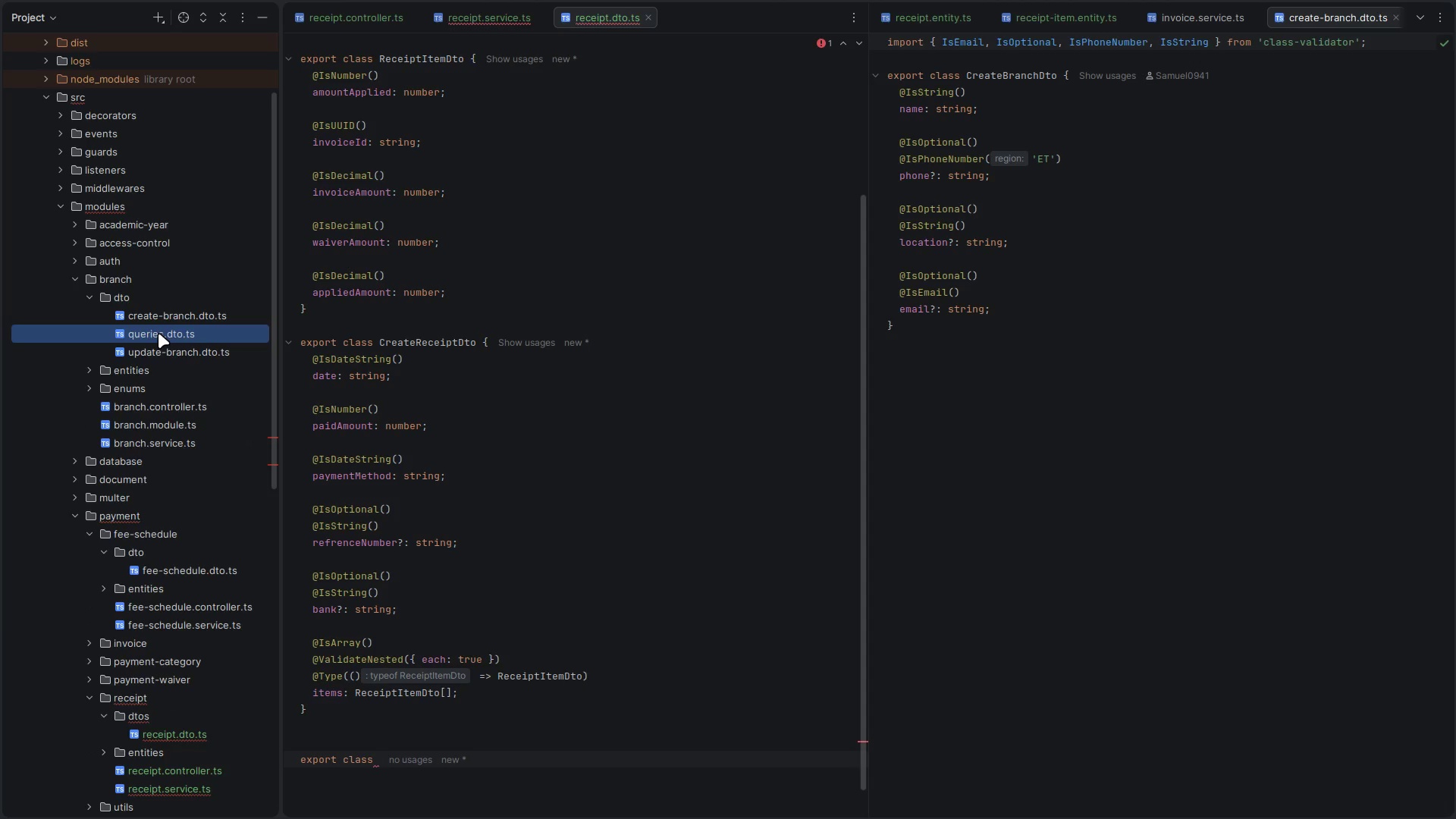 
double_click([158, 333])
 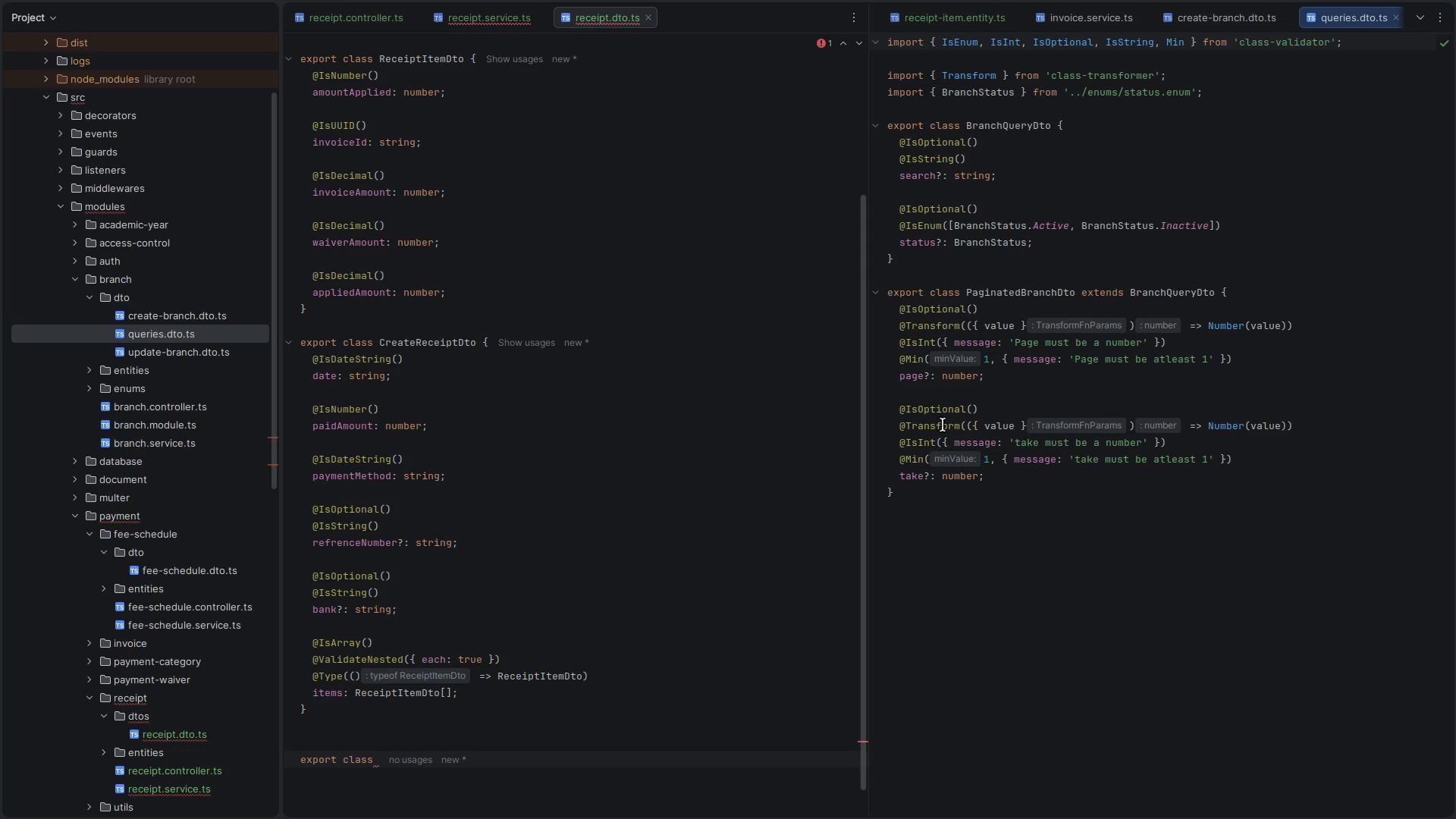 
left_click_drag(start_coordinate=[911, 377], to_coordinate=[917, 380])
 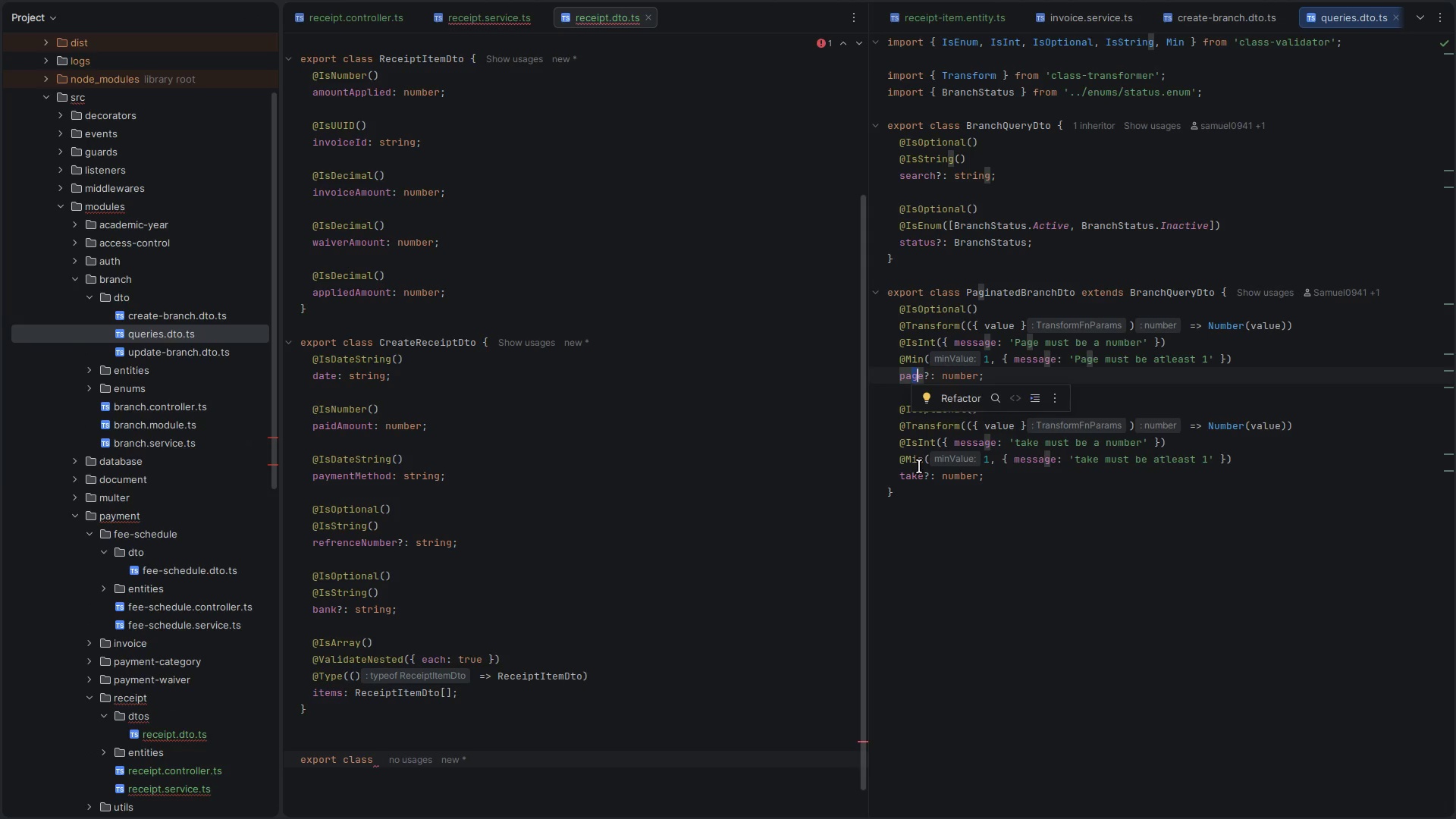 
left_click([919, 466])
 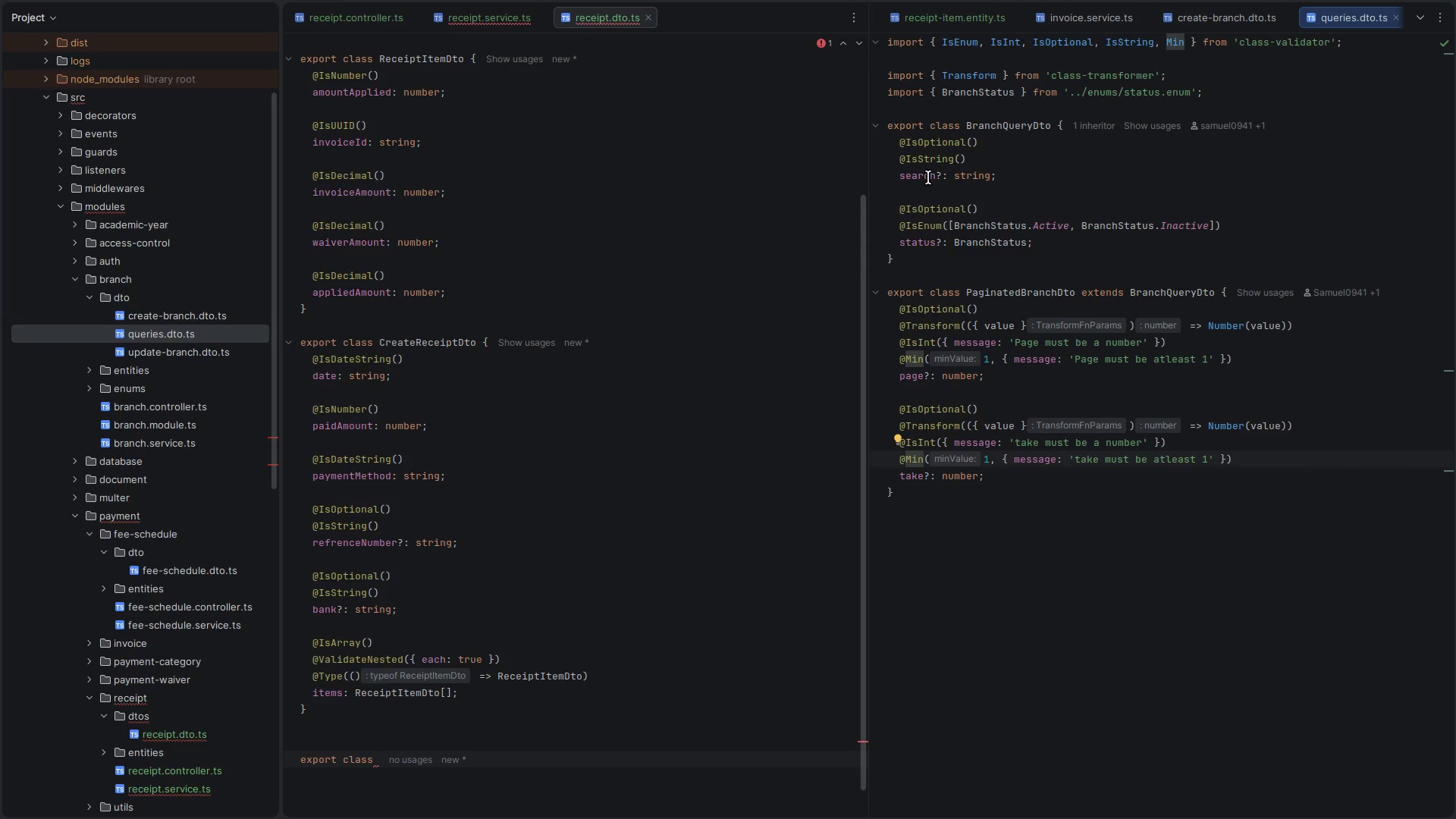 
left_click([581, 380])
 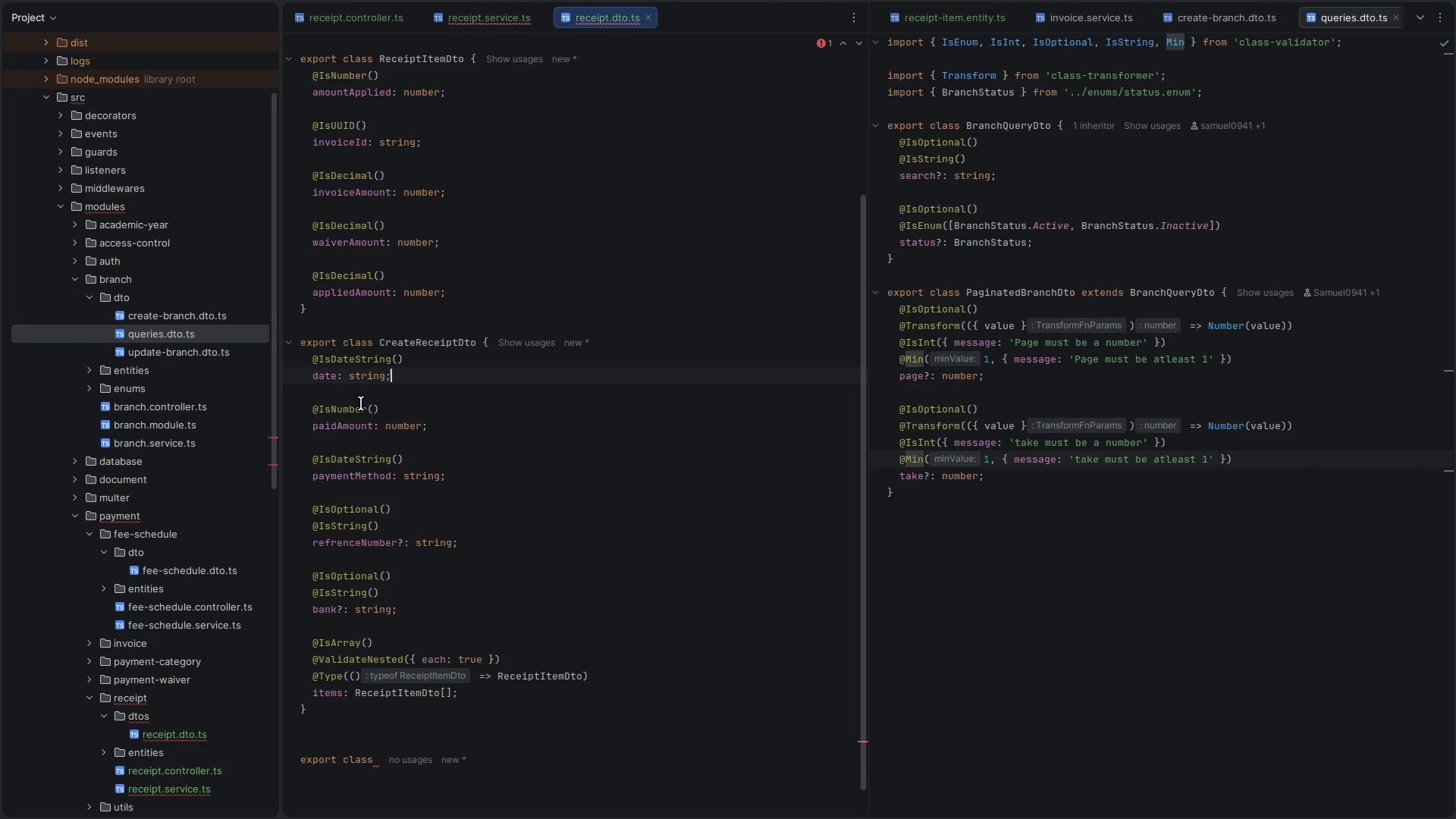 
scroll: coordinate [371, 431], scroll_direction: down, amount: 5.0
 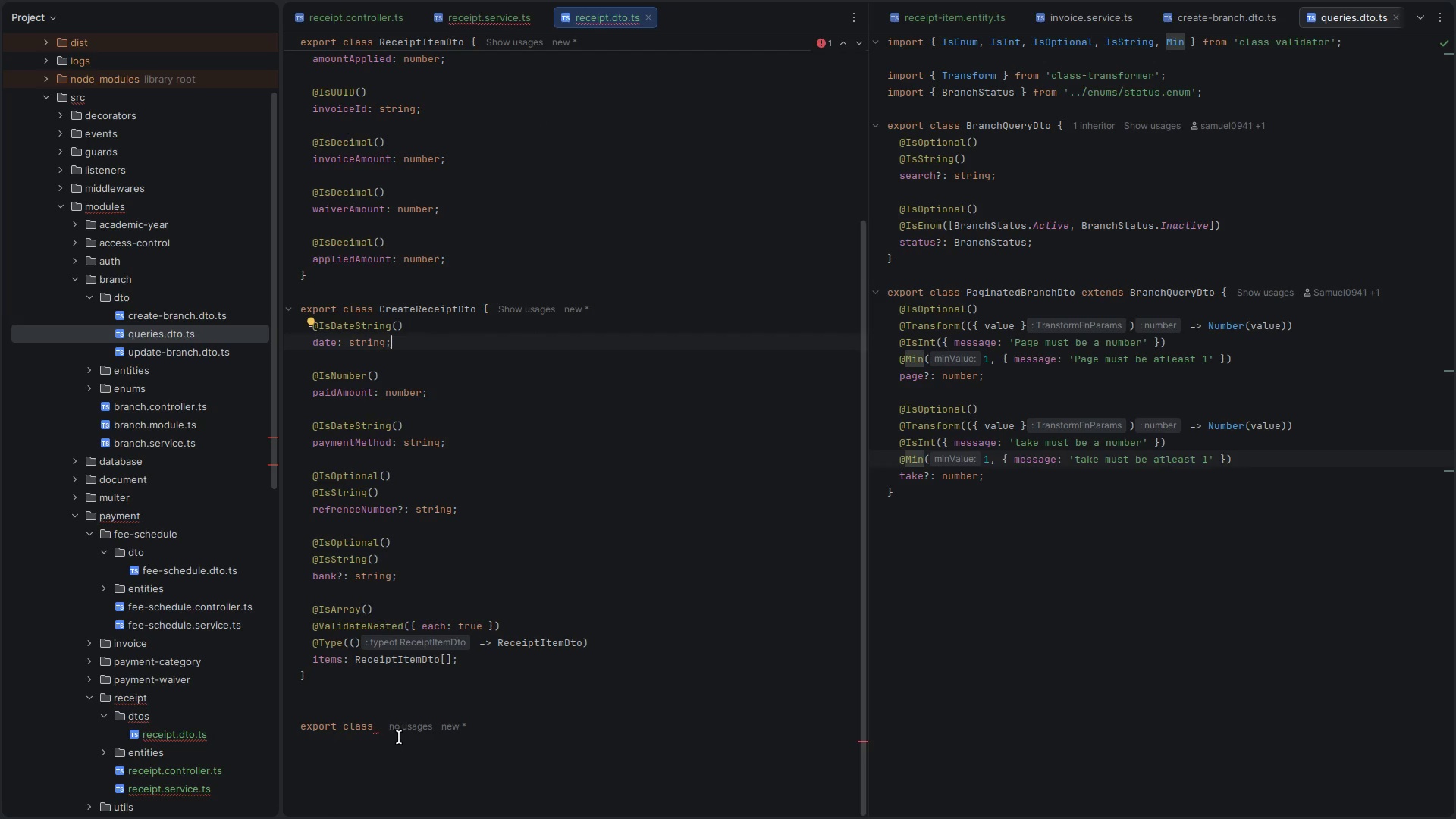 
left_click([365, 762])
 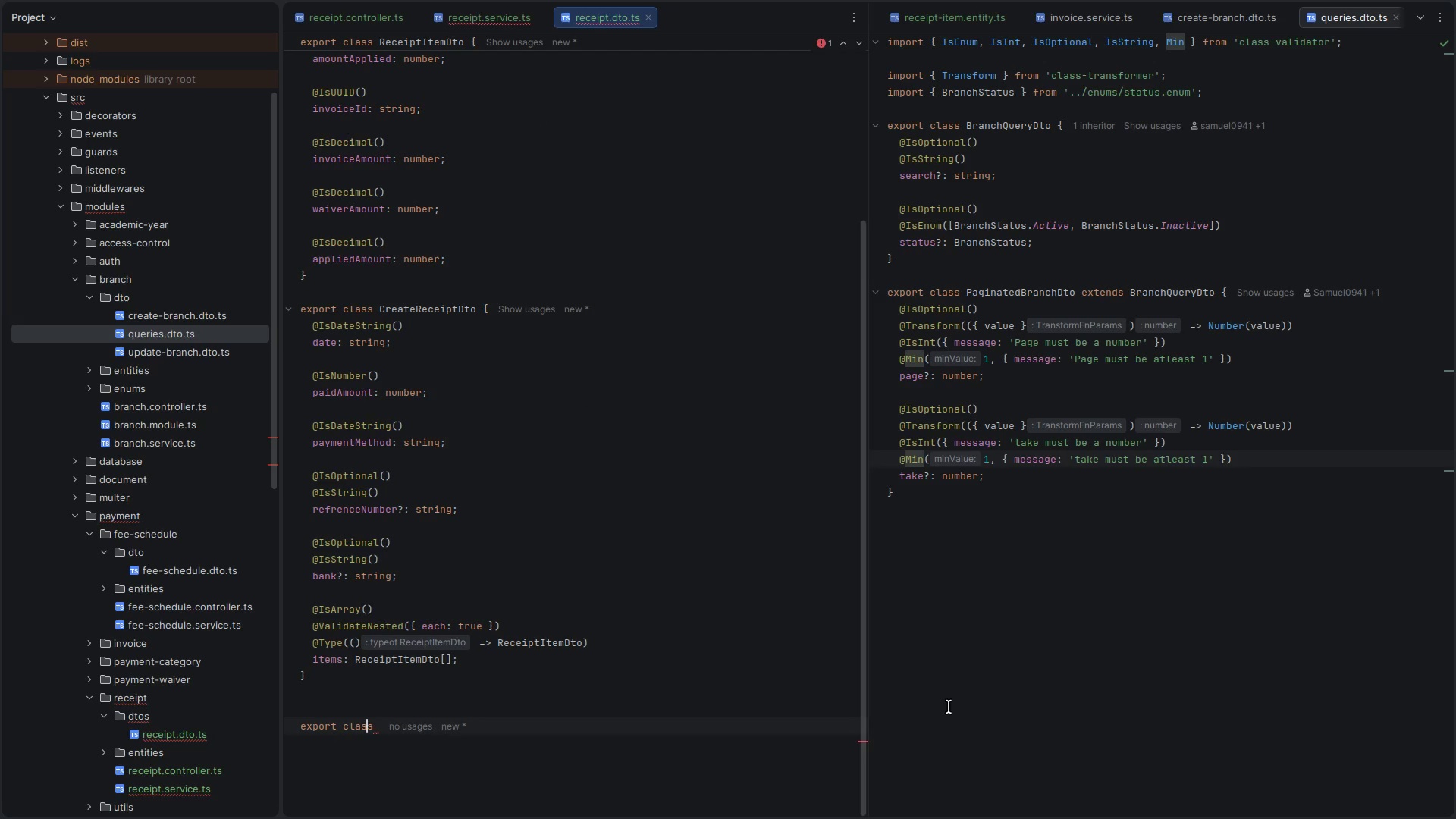 
key(ArrowRight)
 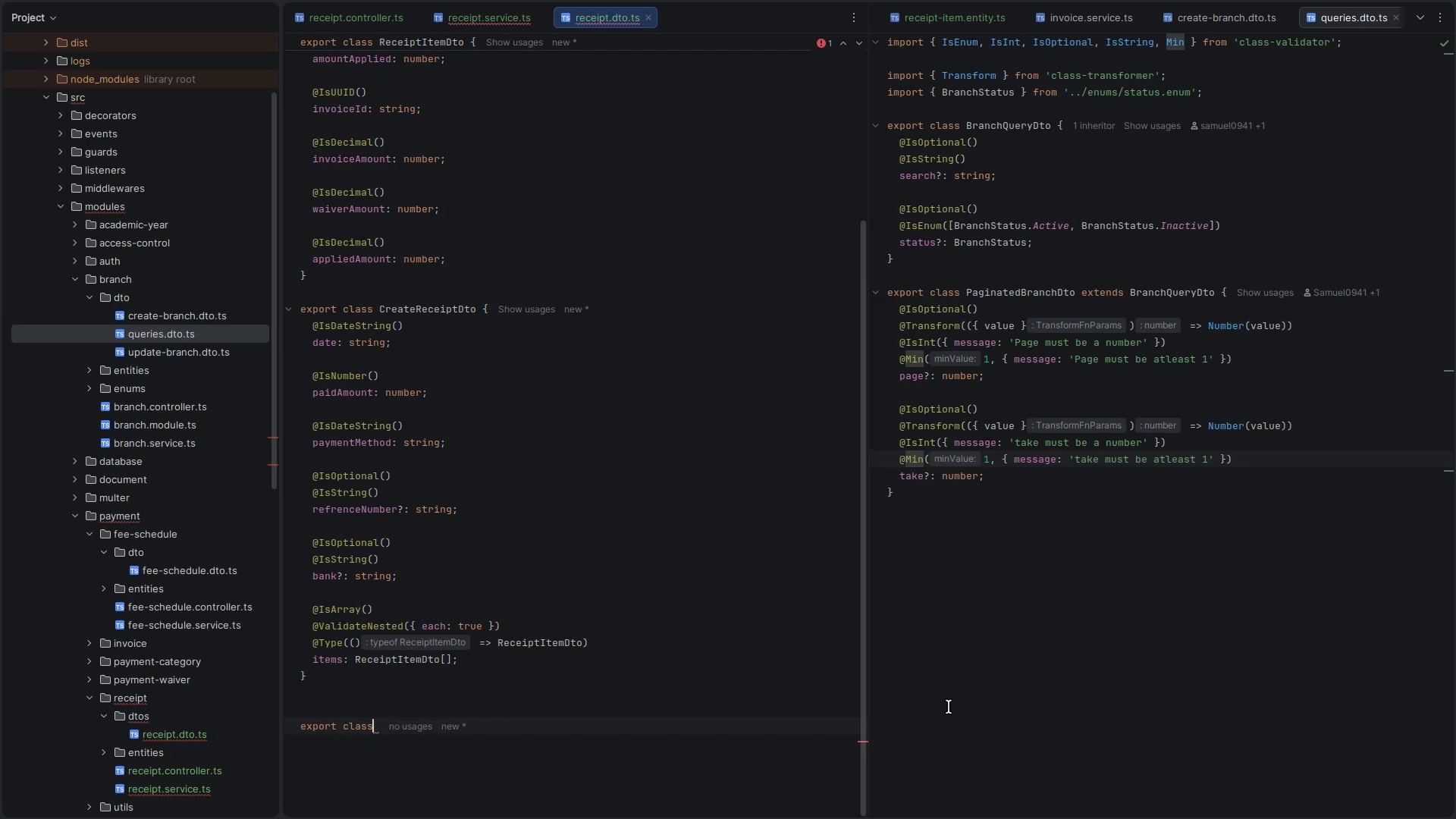 
key(Shift+ArrowUp)
 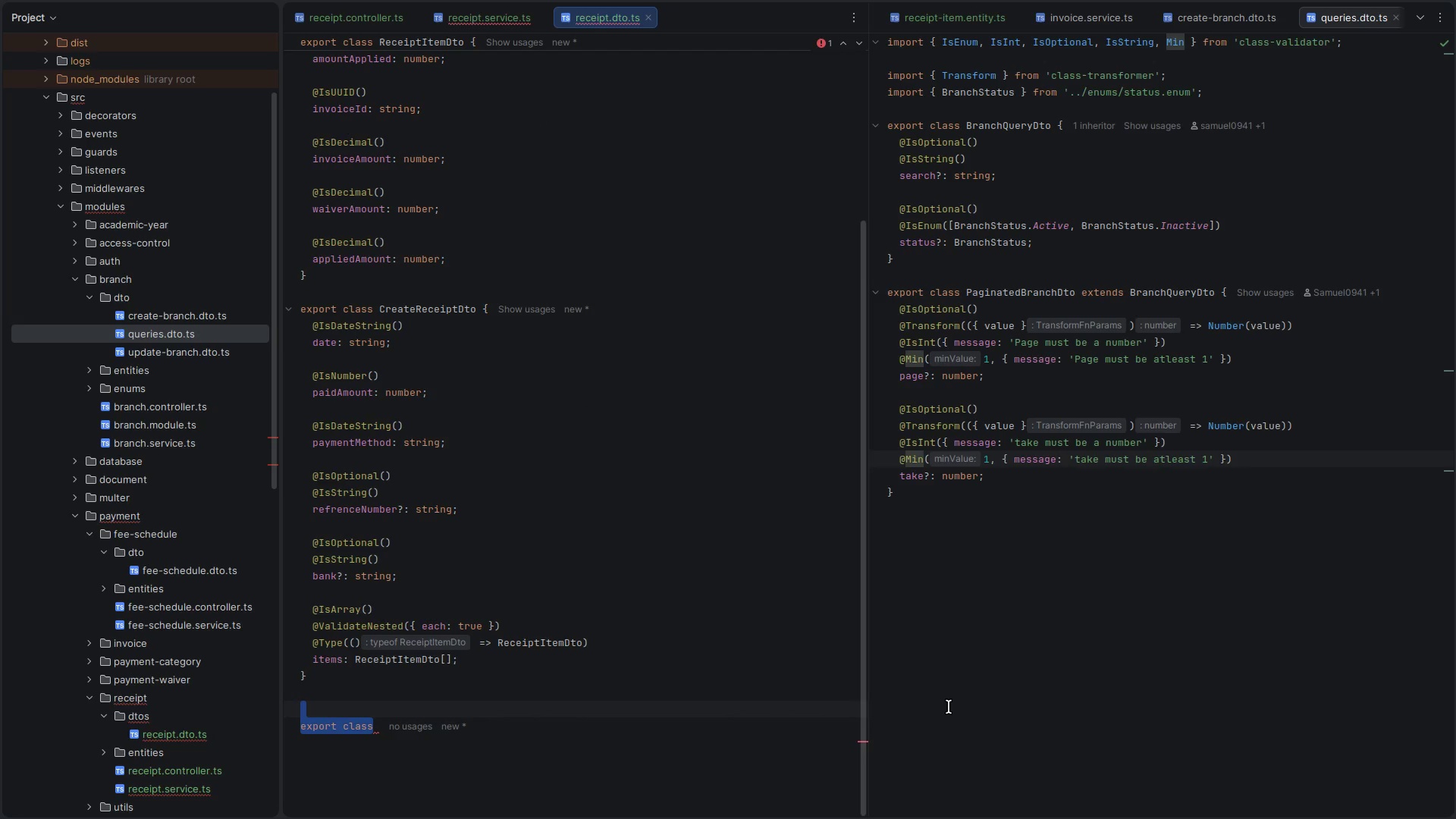 
key(Backspace)
 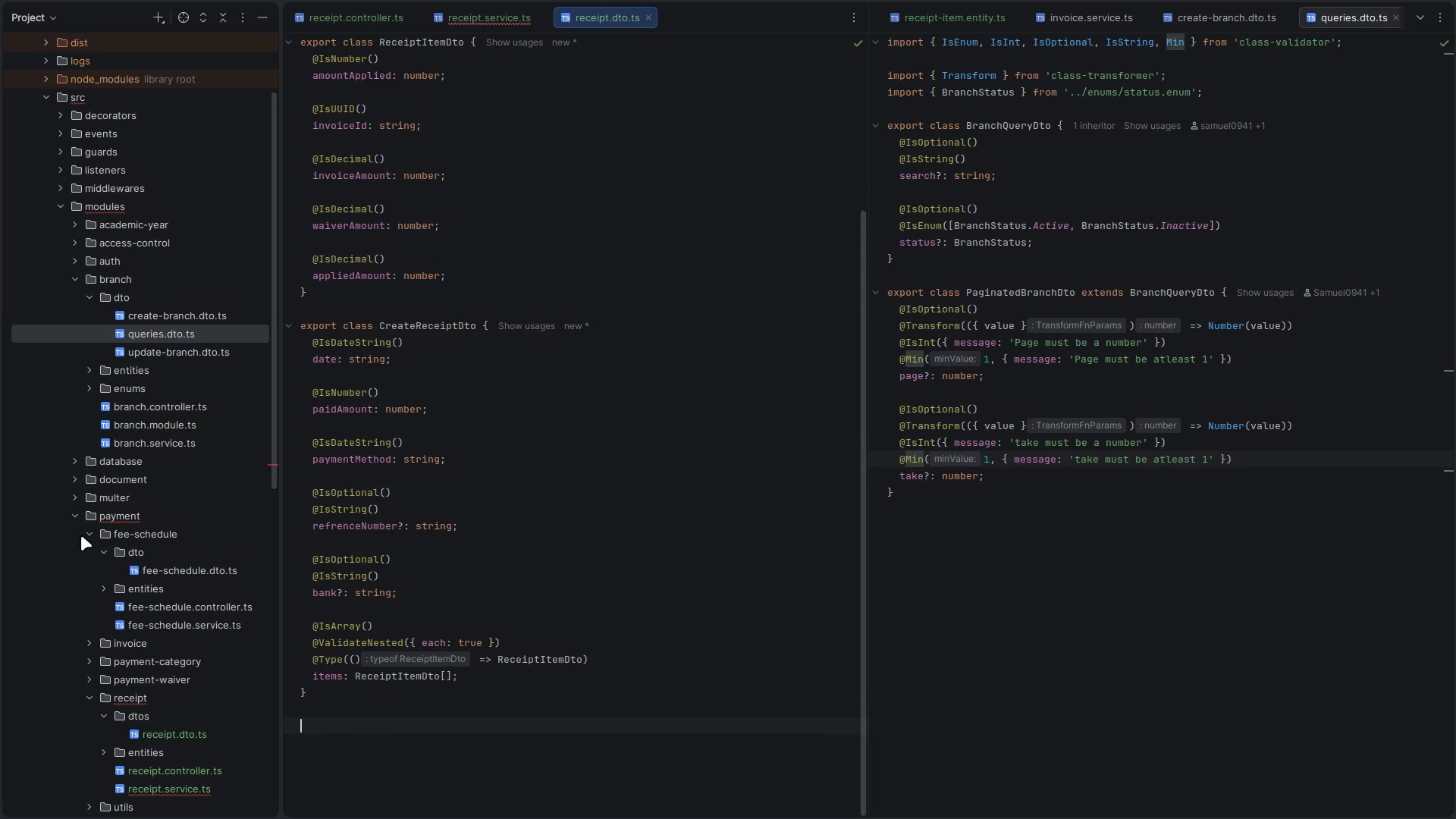 
left_click([91, 534])
 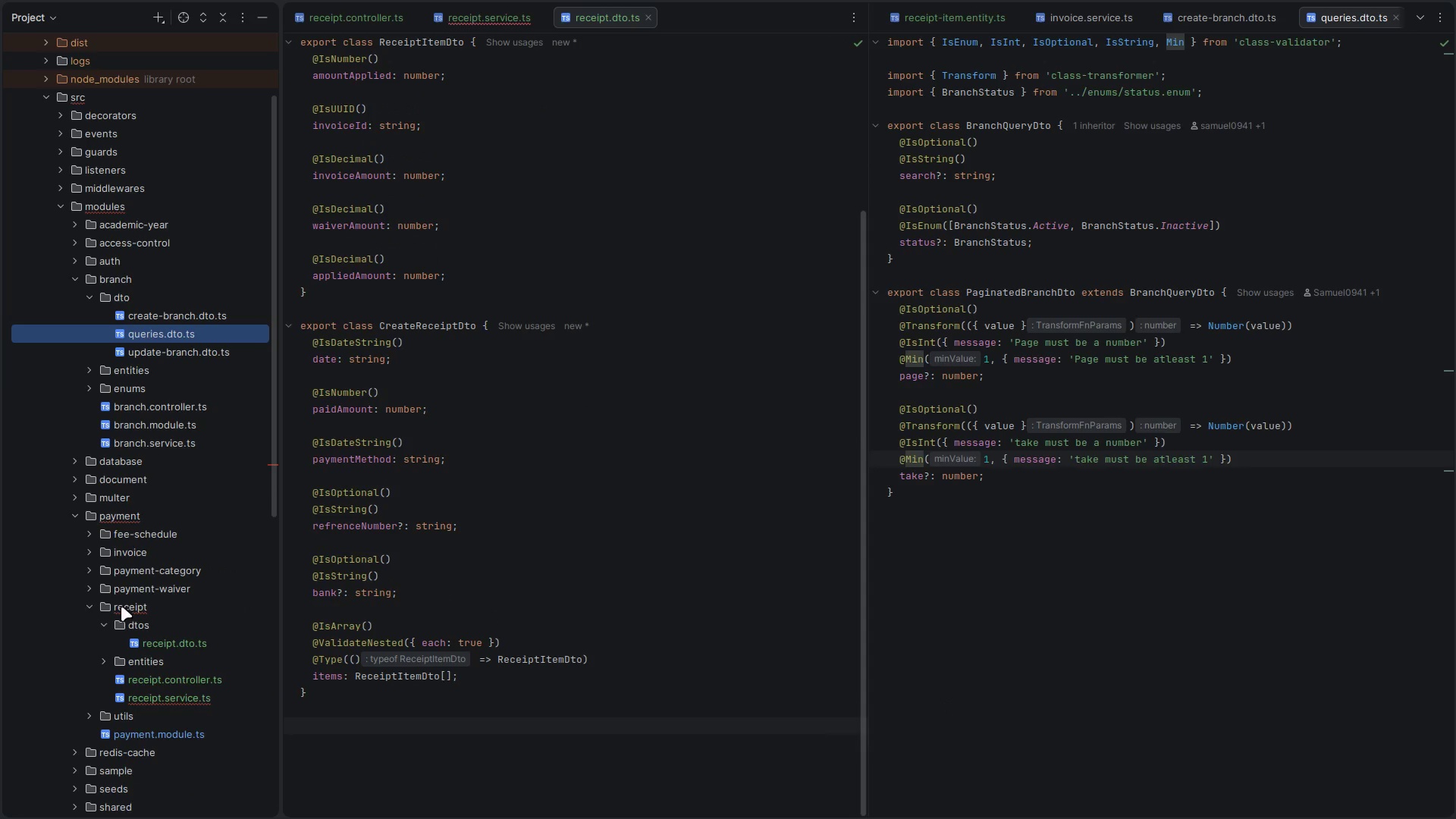 
scroll: coordinate [155, 660], scroll_direction: down, amount: 3.0
 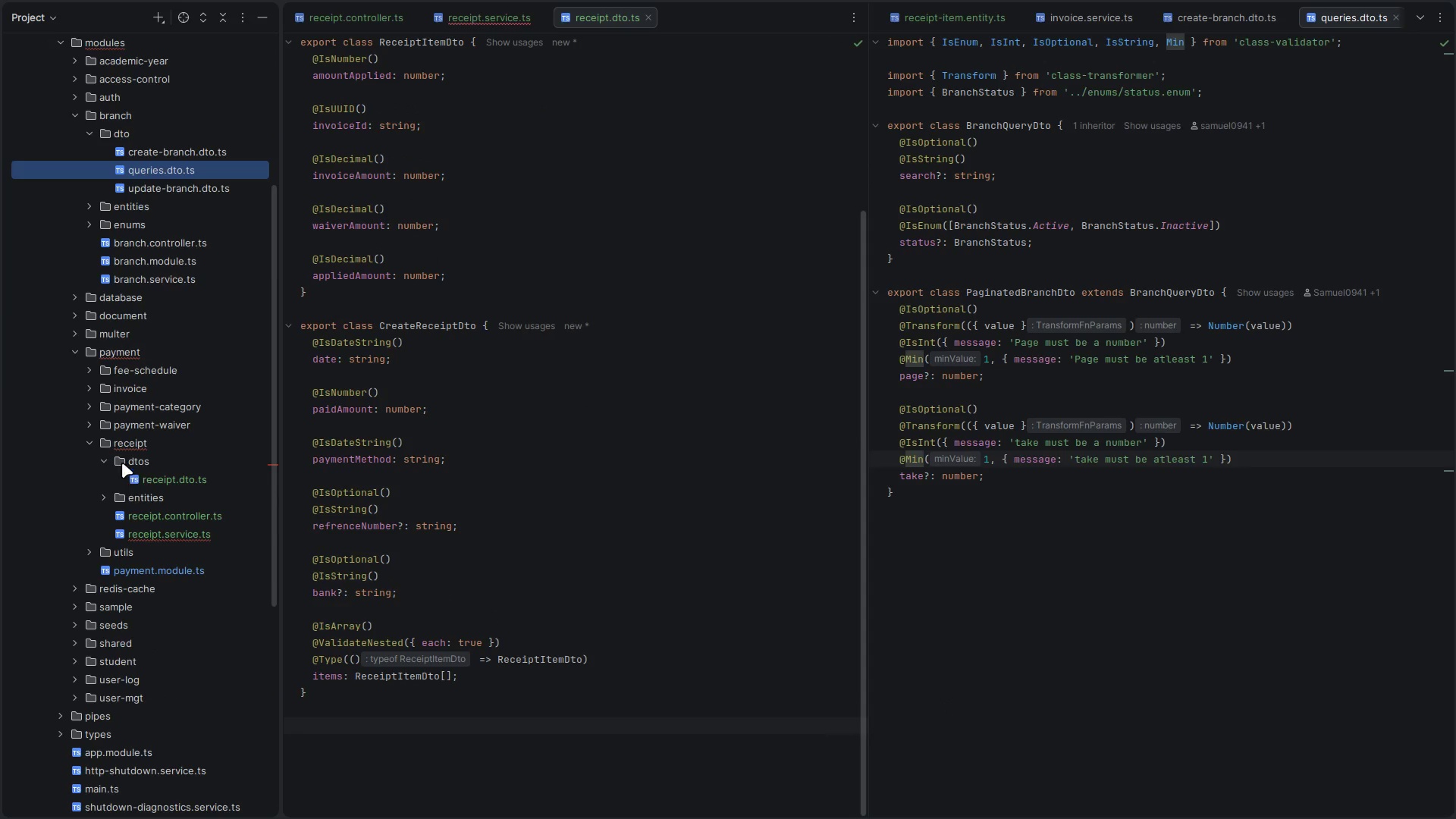 
right_click([121, 458])
 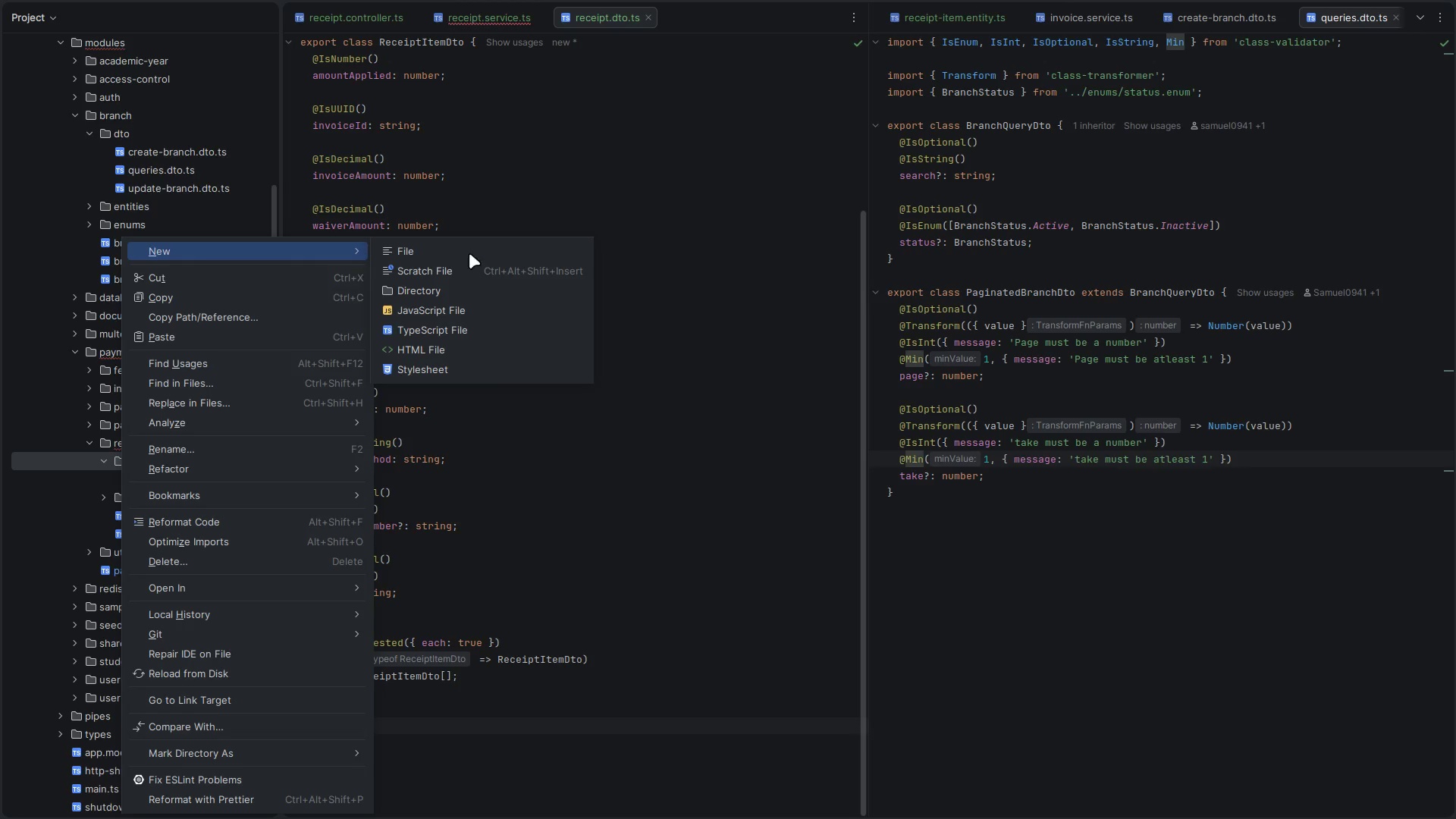 
left_click([491, 253])
 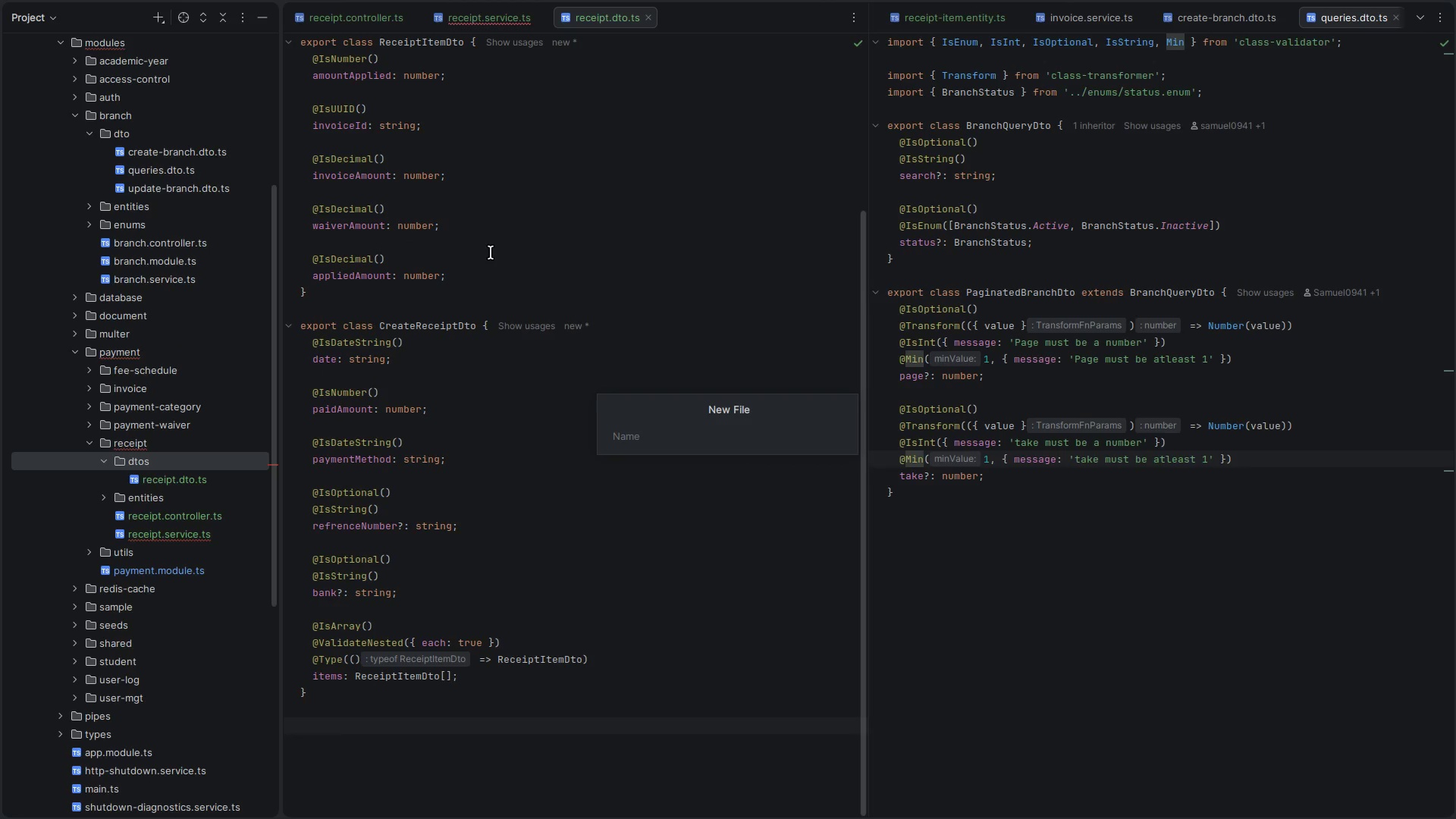 
type(queries.dto.ts)
 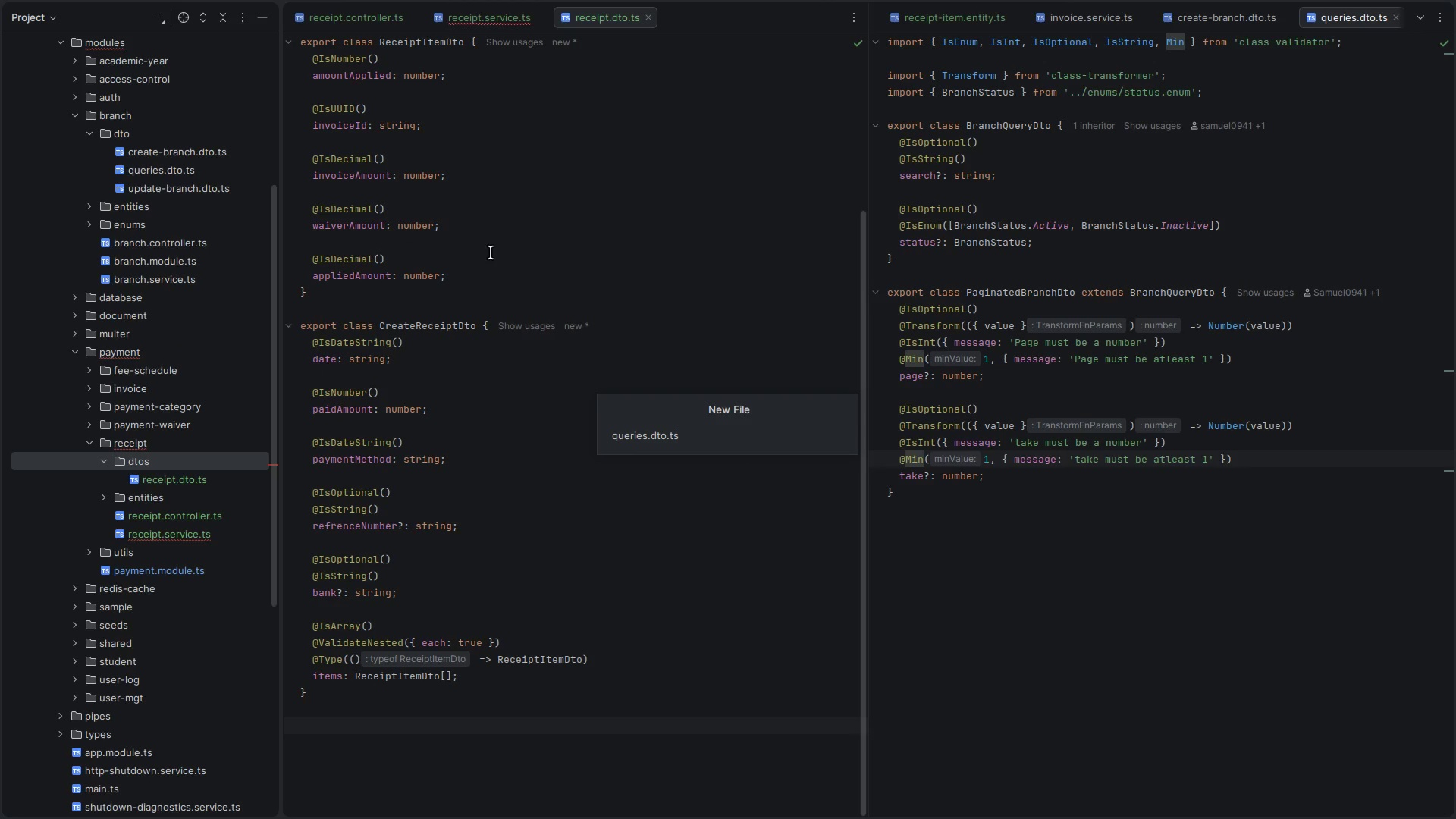 
key(Enter)
 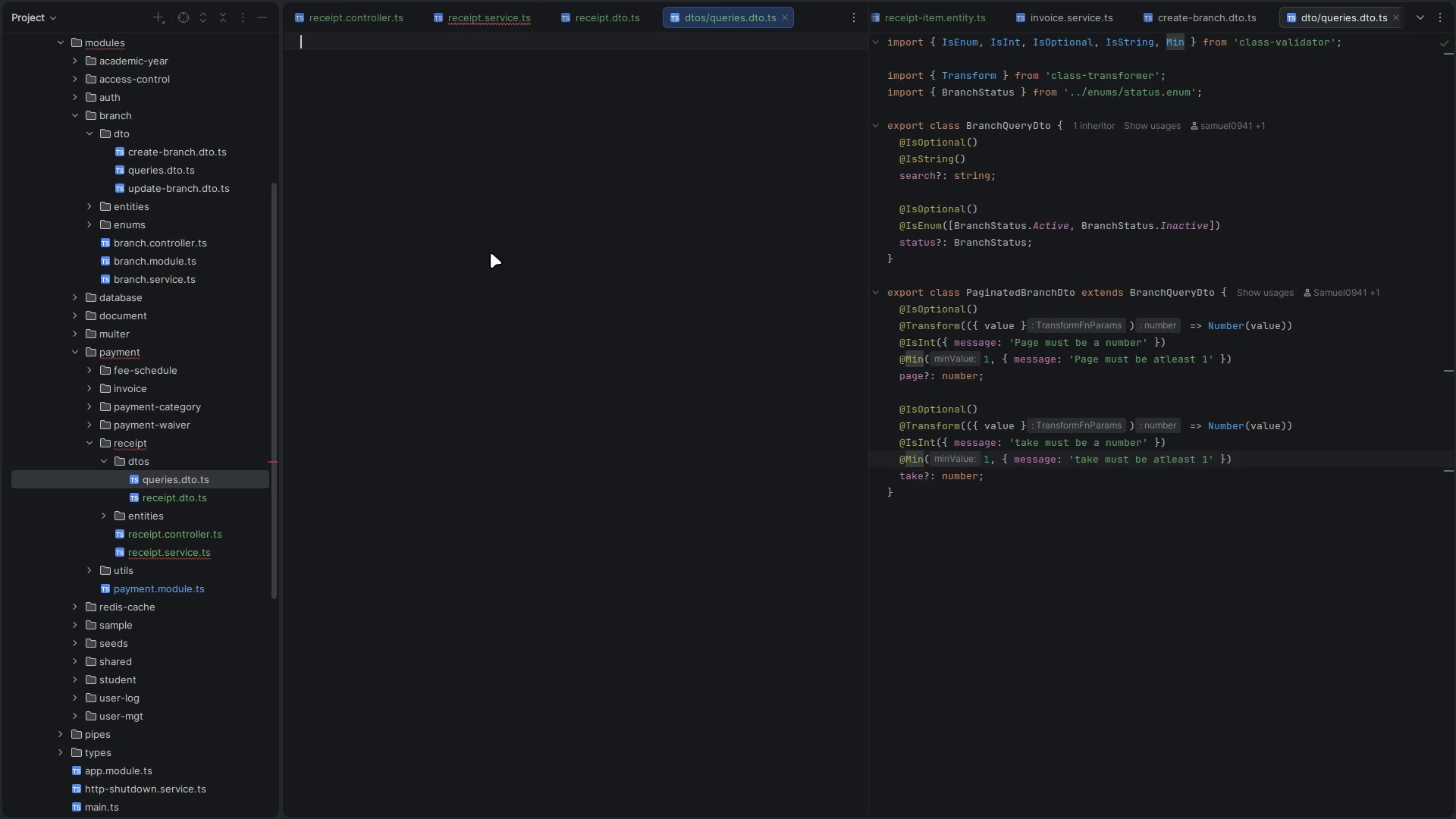 
type(export cla)
 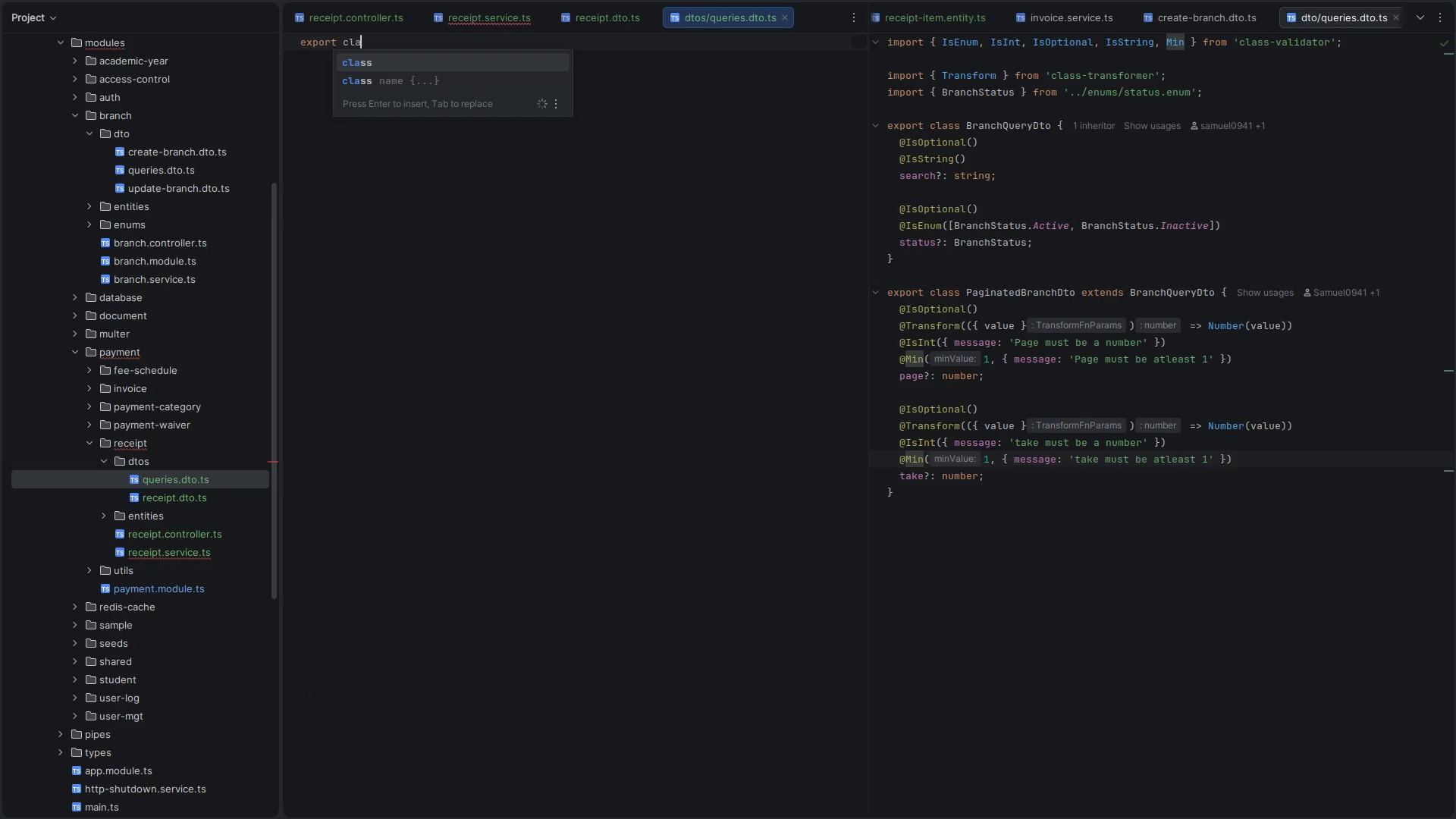 
key(ArrowDown)
 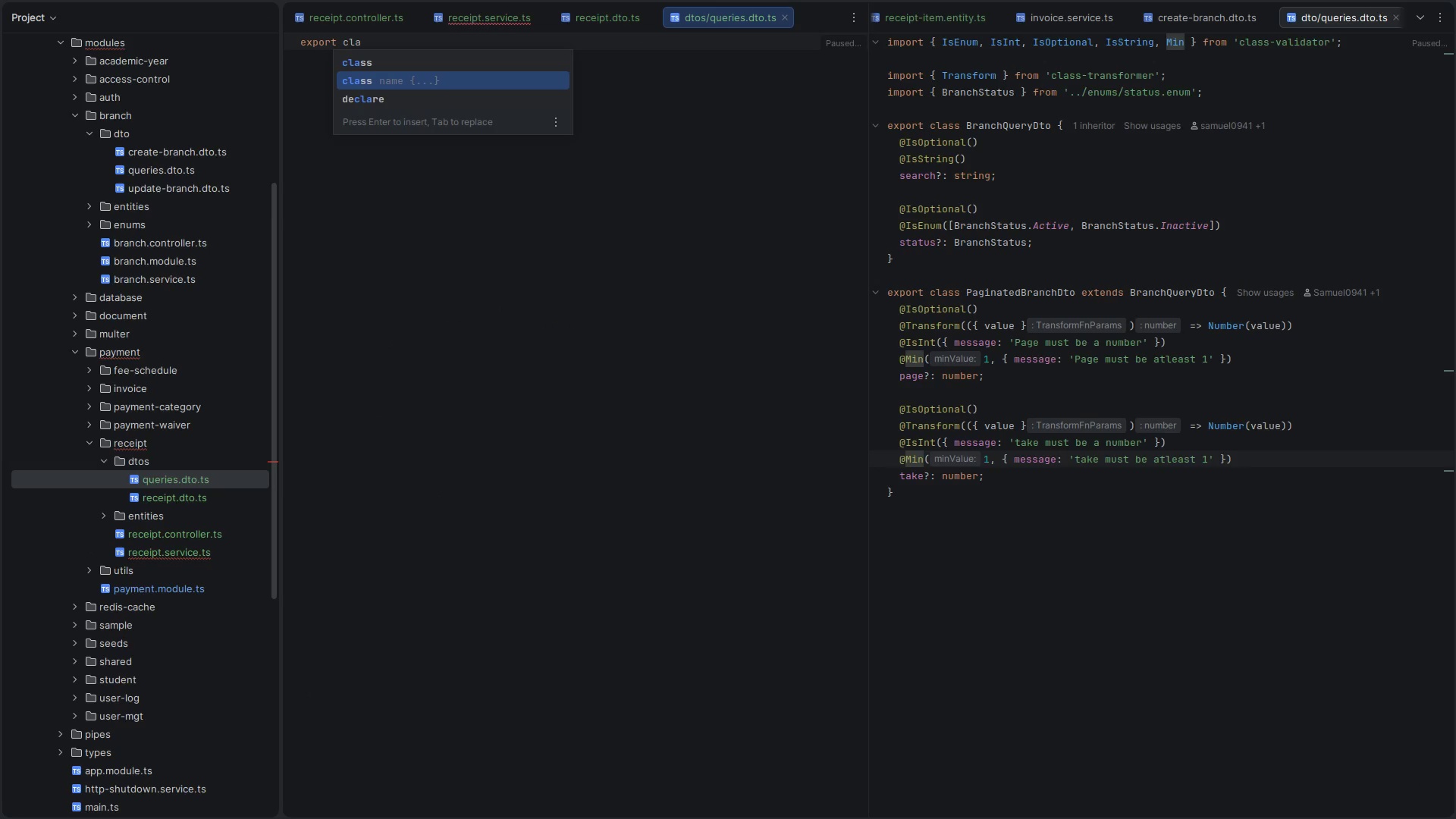 
key(Enter)
 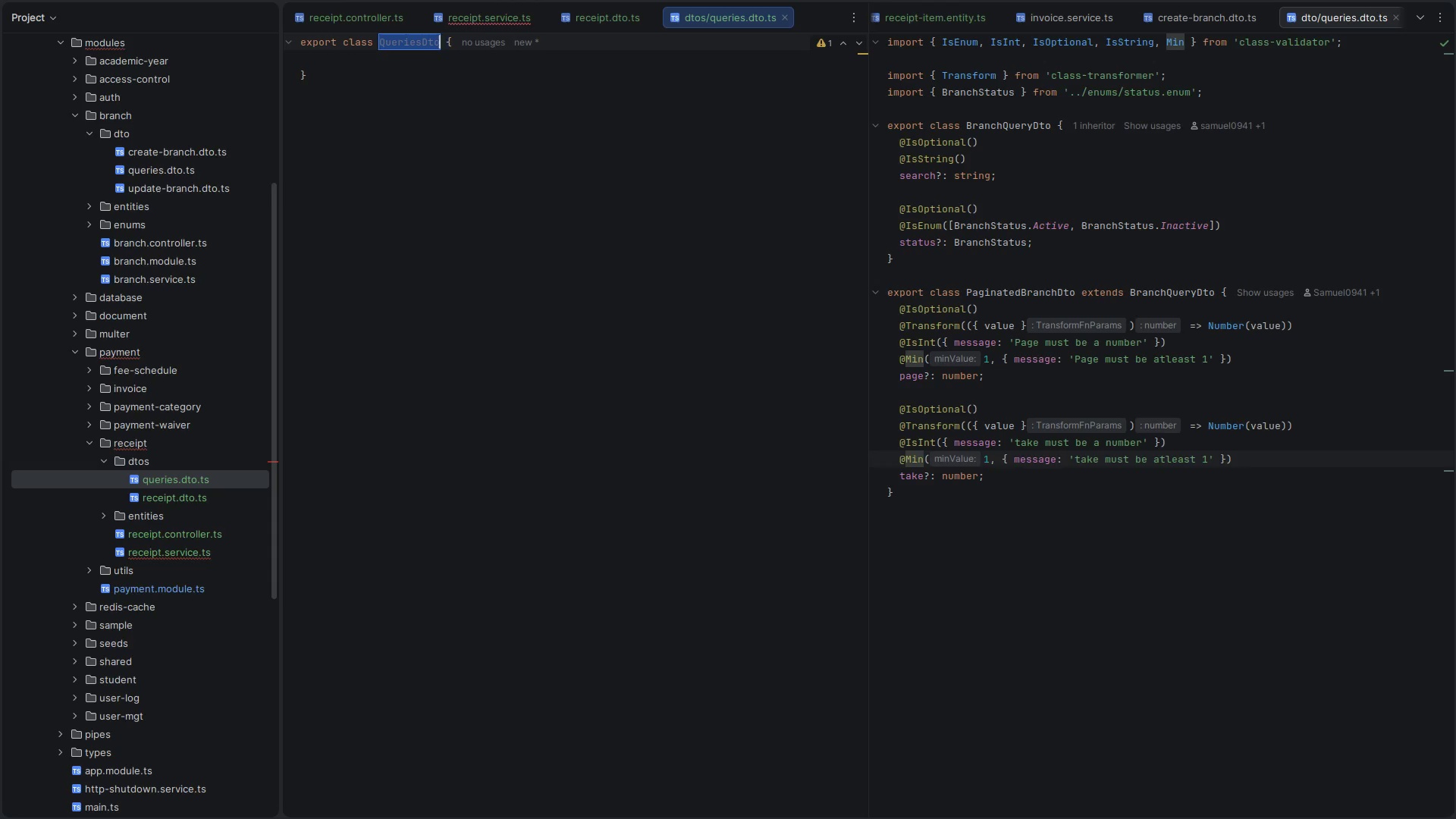 
key(ArrowLeft)
 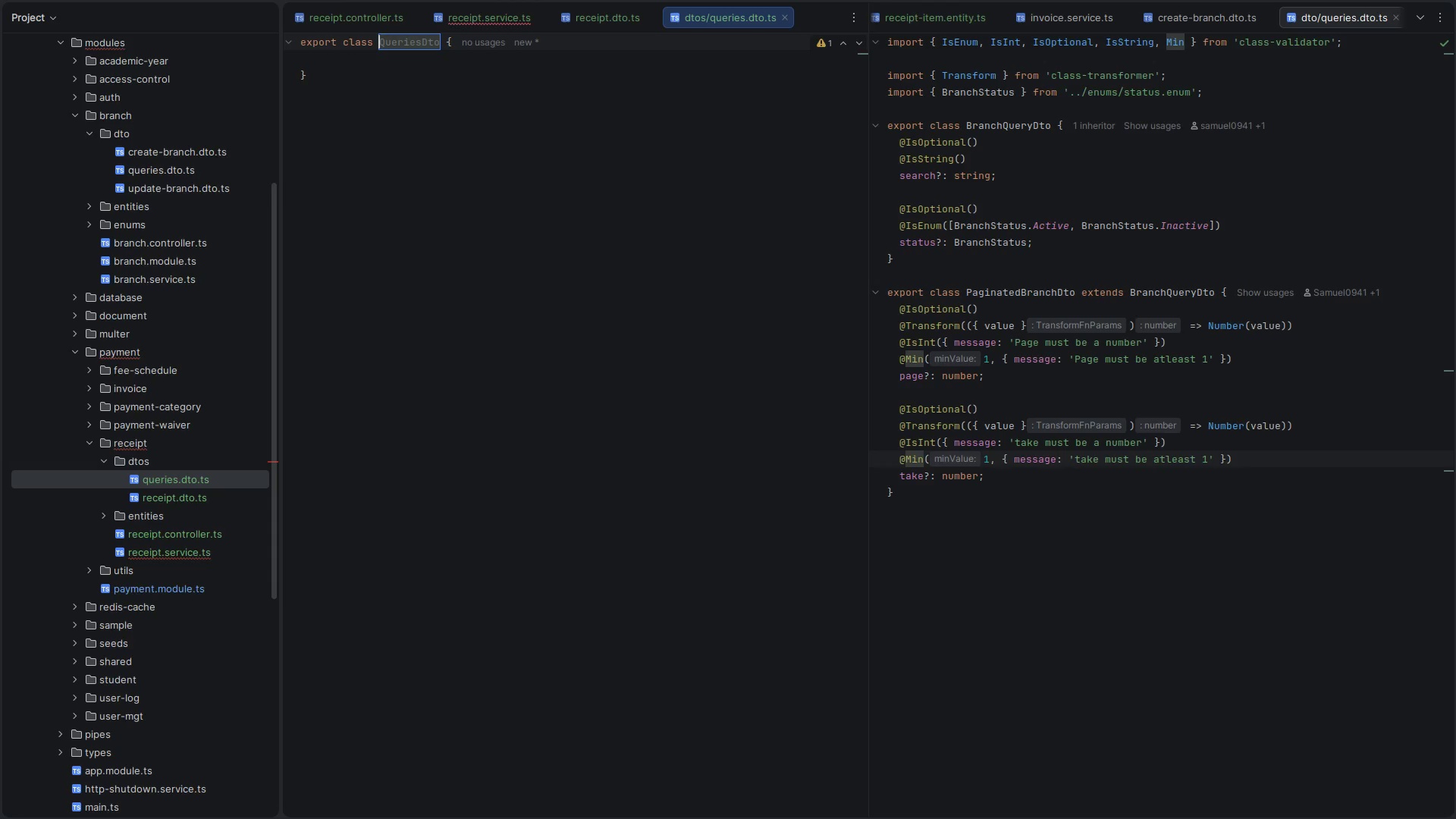 
type(Receipt)
 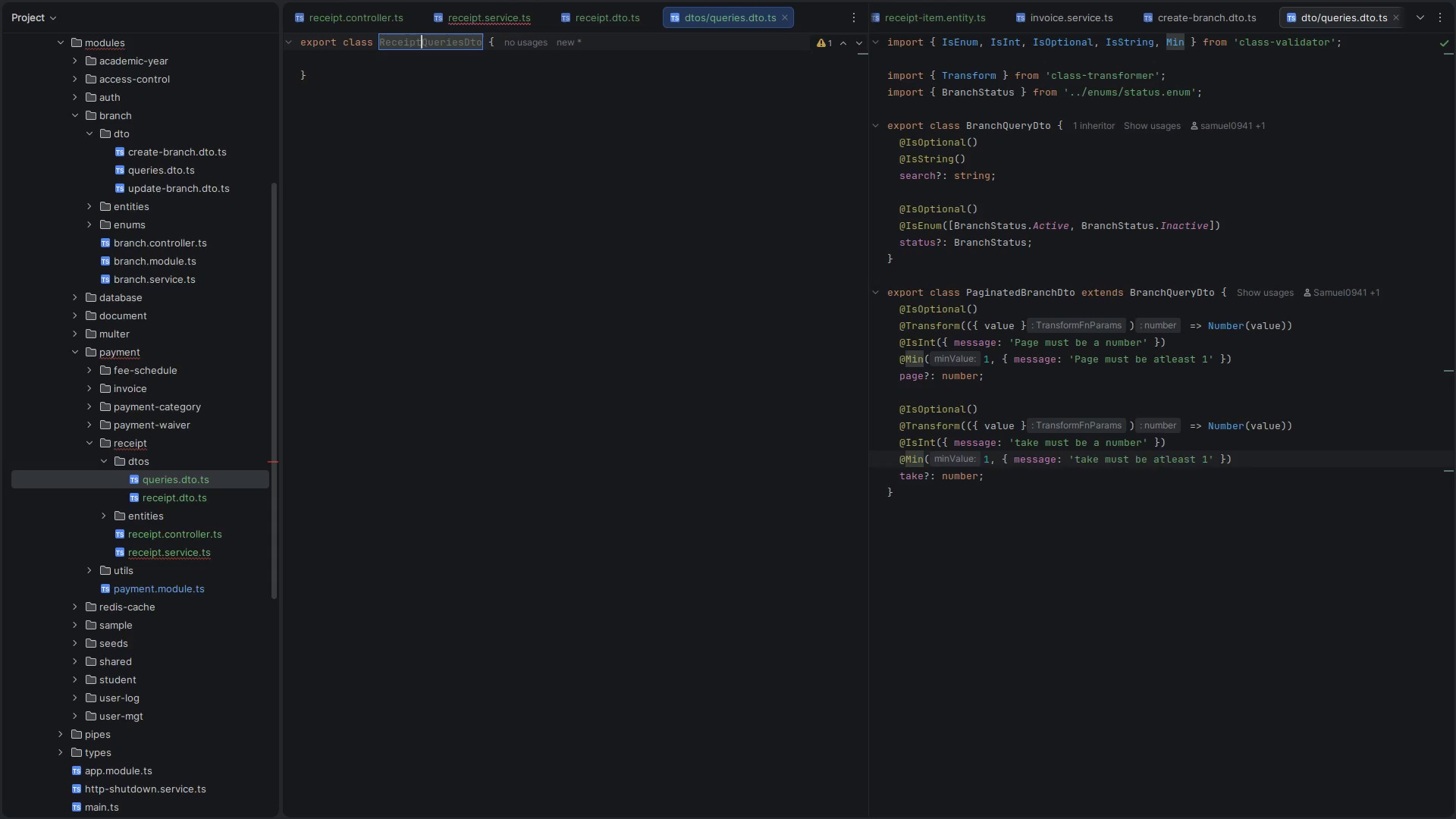 
key(Shift+ArrowRight)
 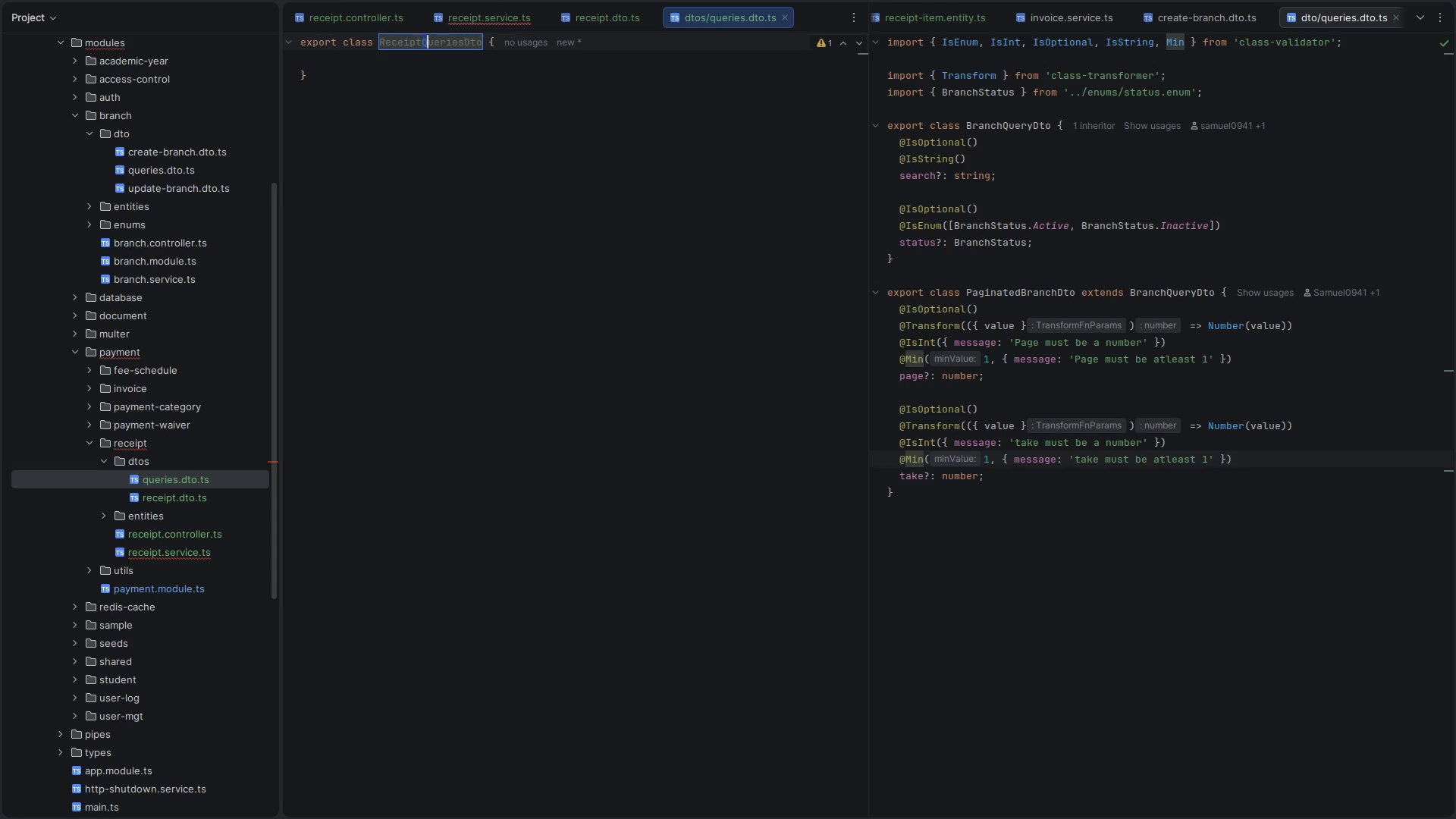 
key(ArrowRight)
 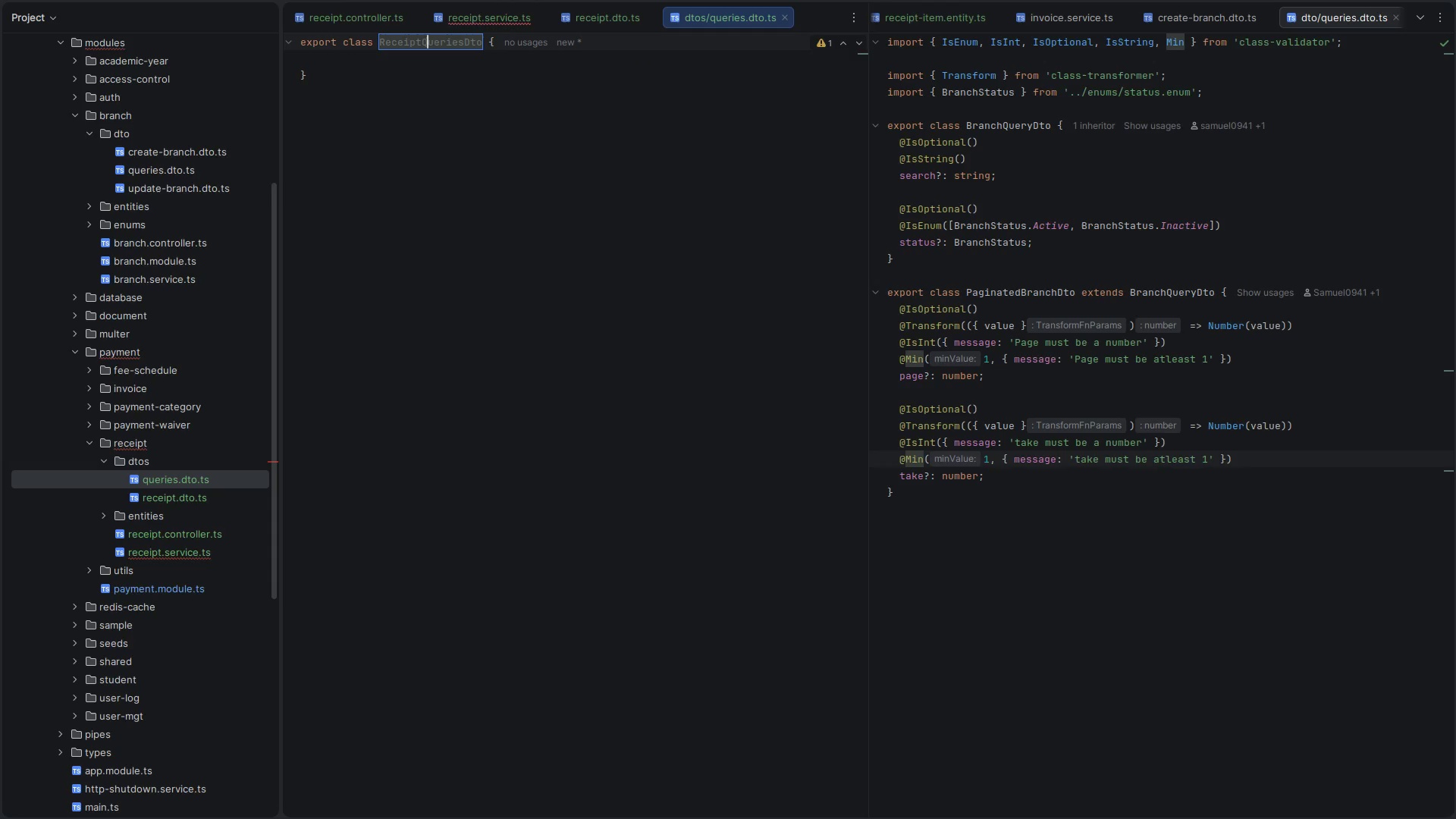 
key(ArrowRight)
 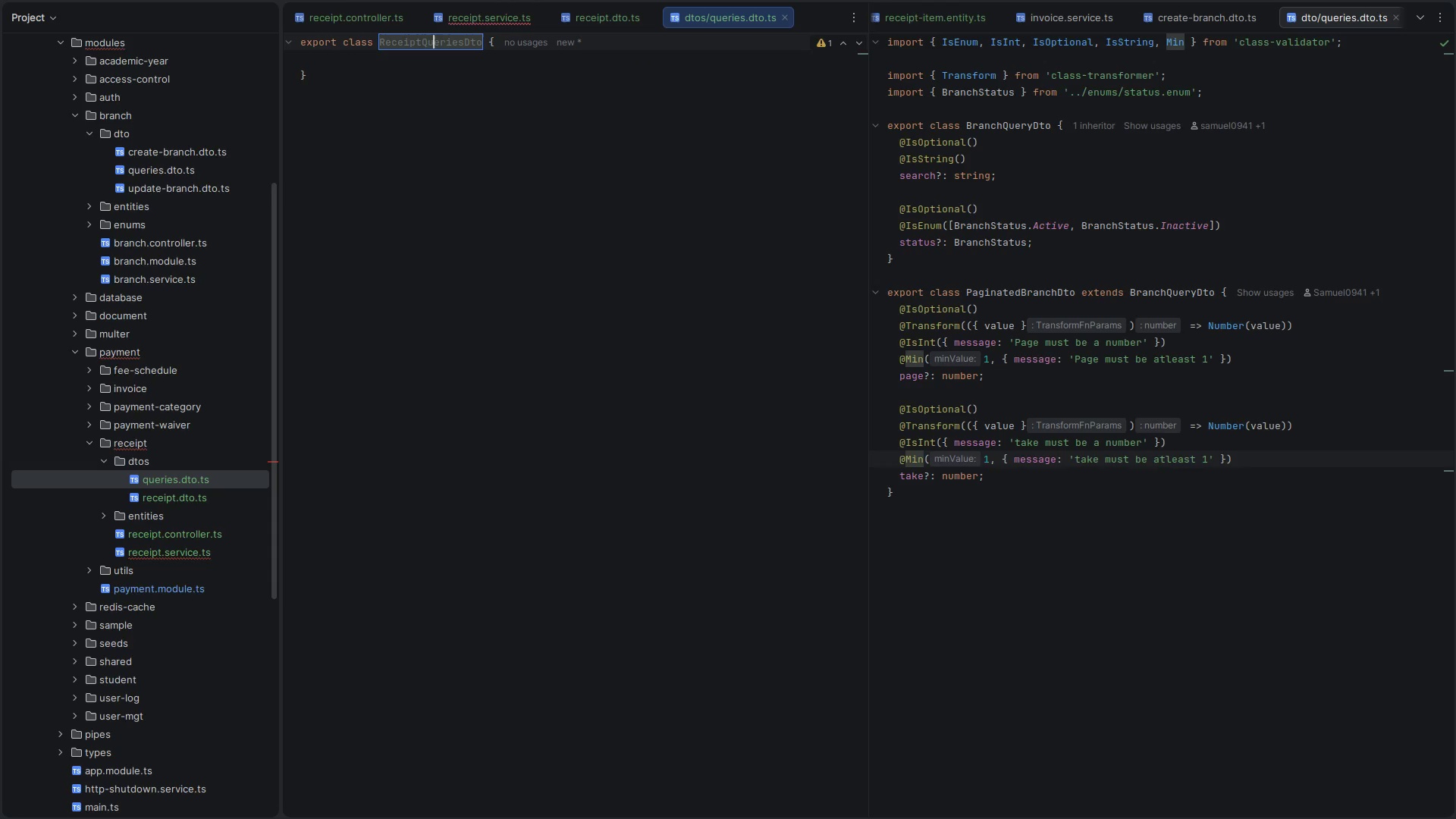 
key(ArrowRight)
 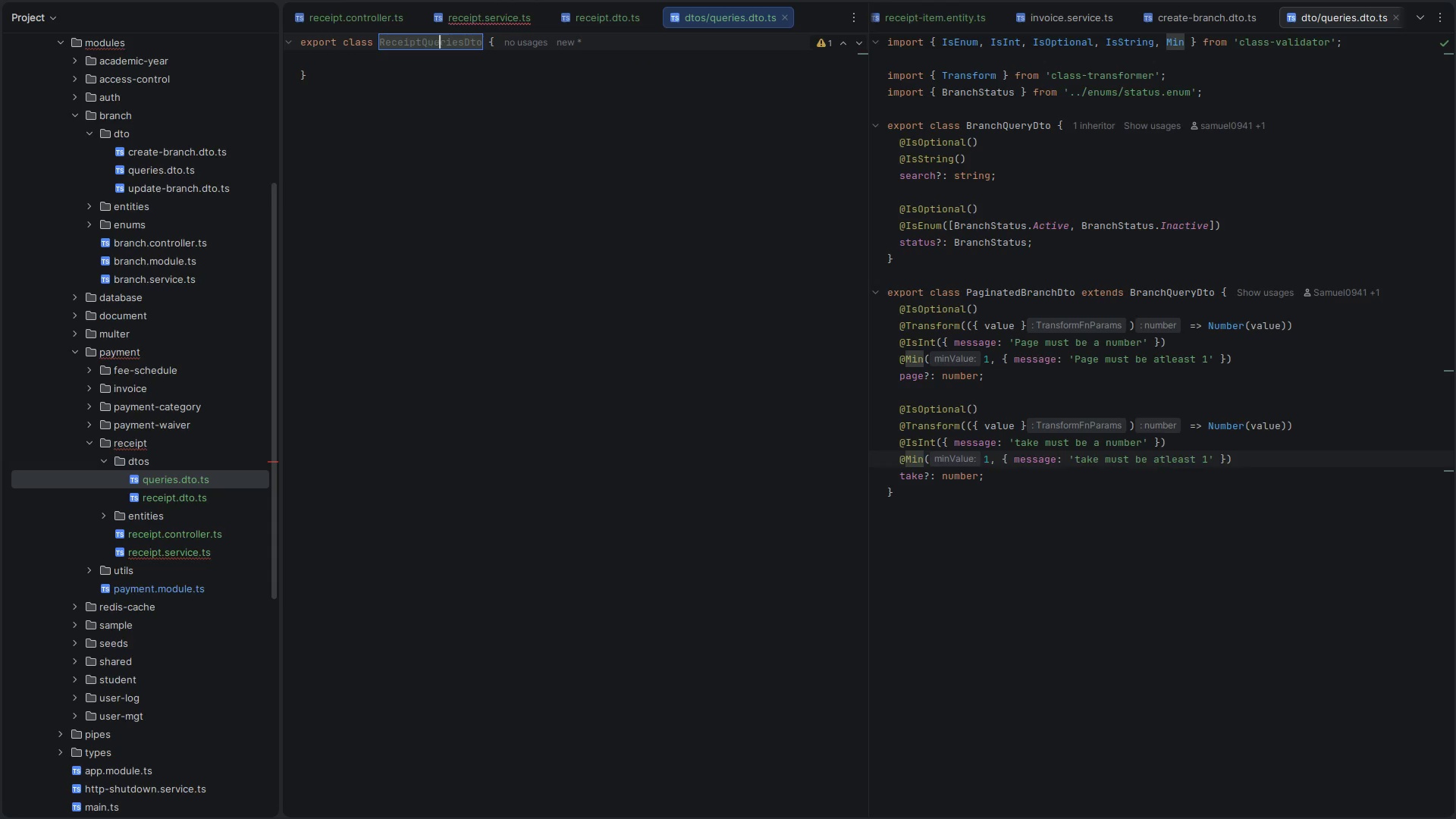 
key(ArrowRight)
 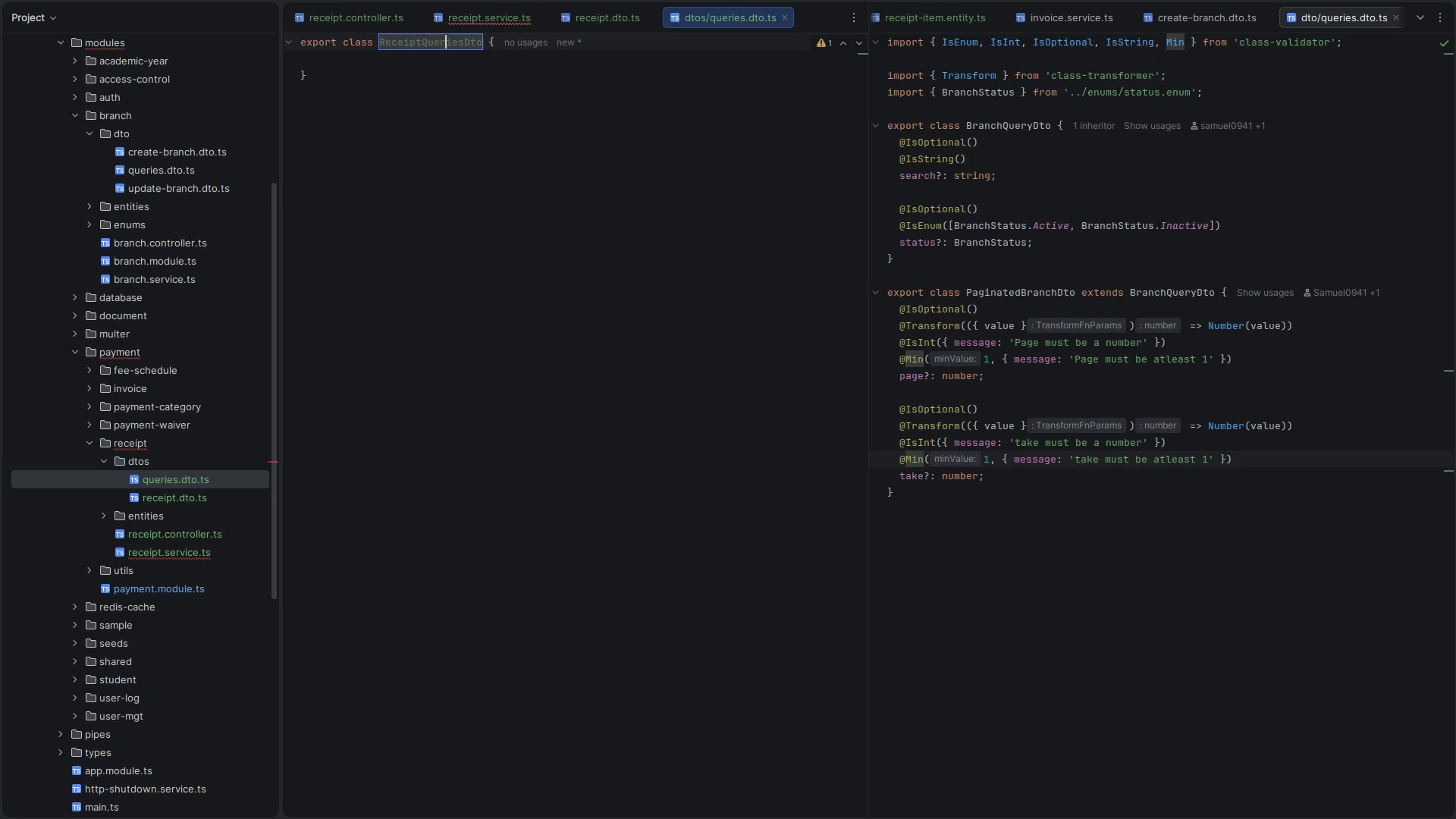 
key(ArrowRight)
 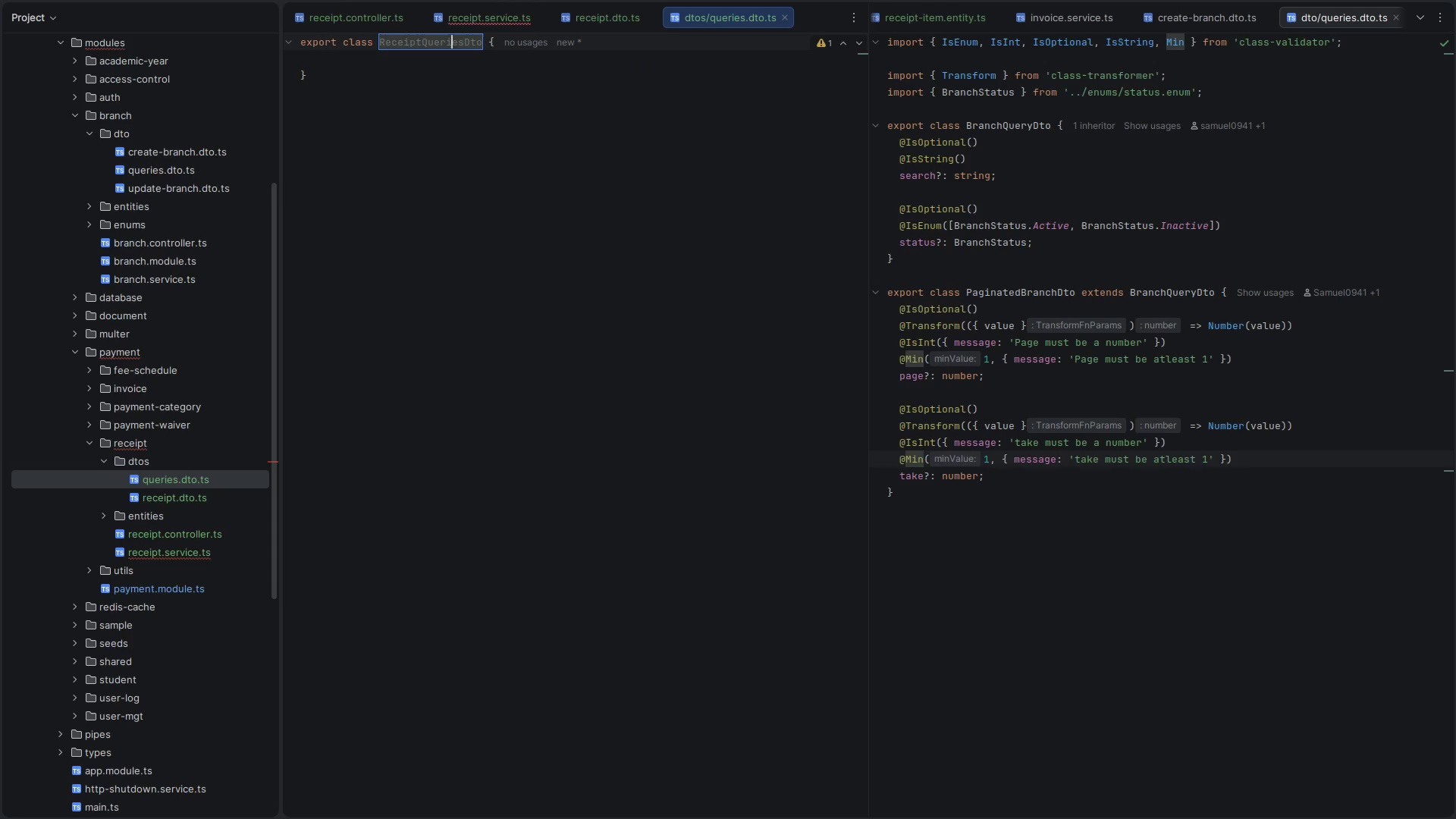 
key(ArrowLeft)
 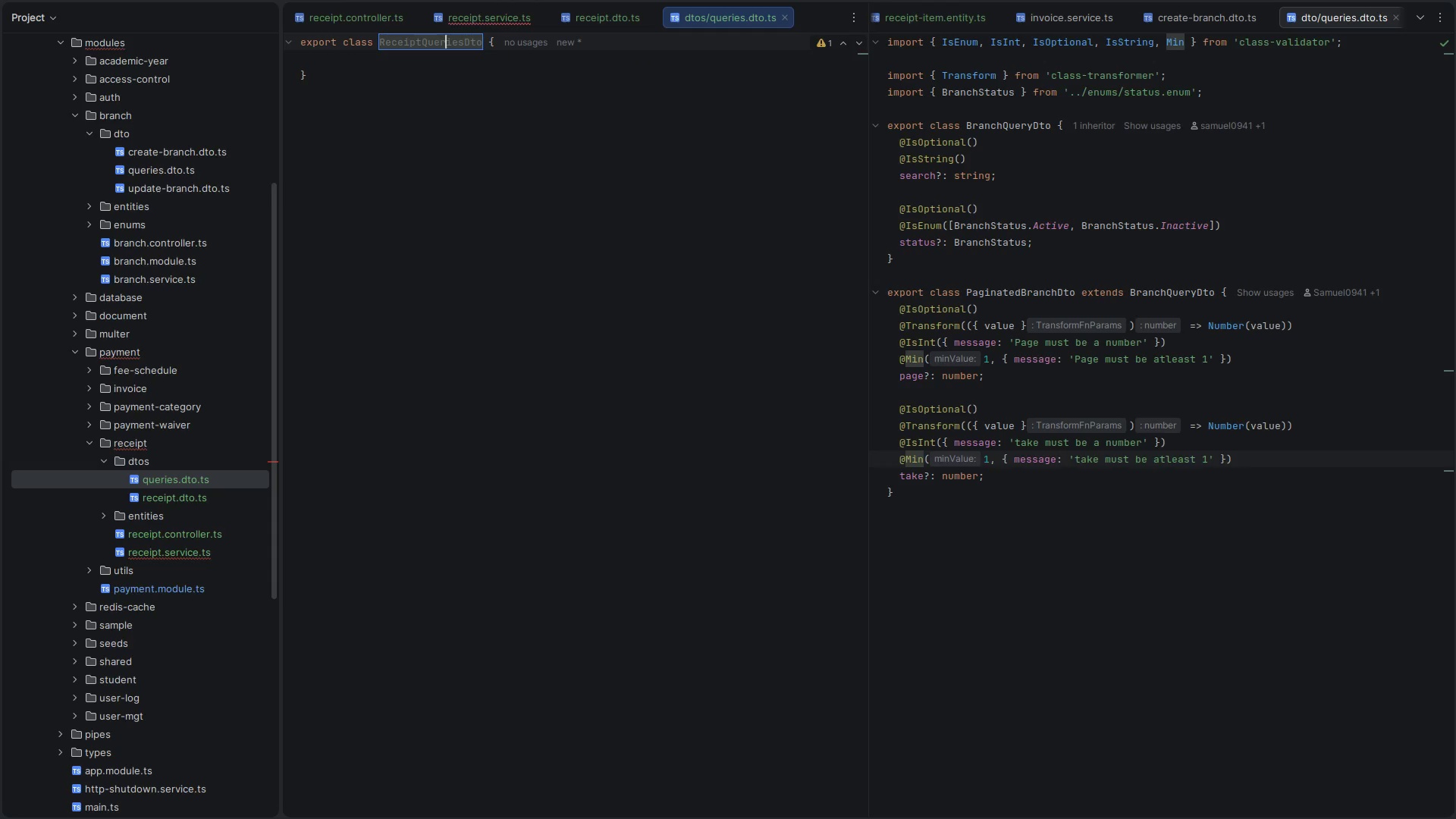 
key(Shift+ArrowRight)
 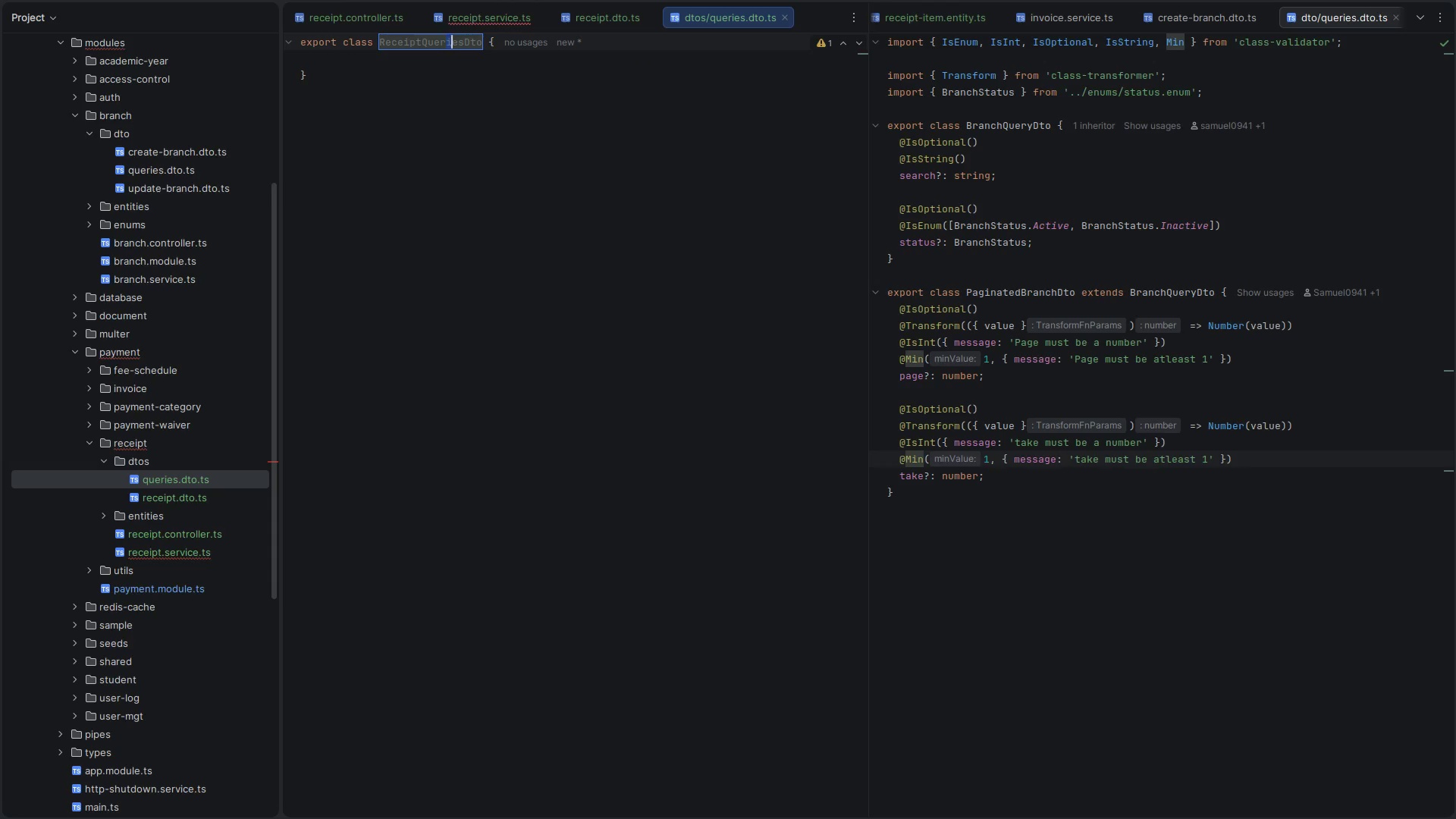 
key(Shift+ArrowRight)
 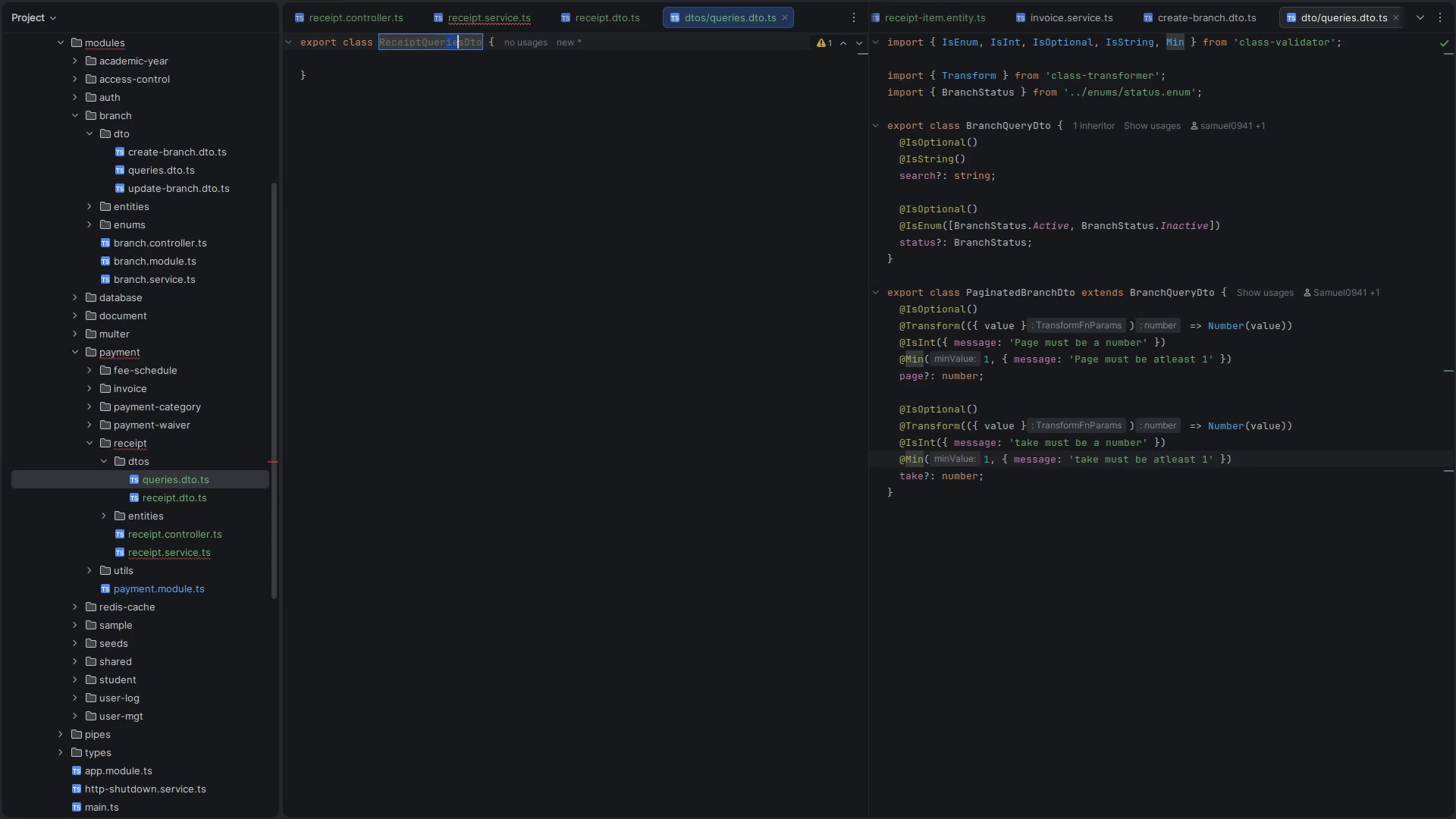 
key(Shift+ArrowRight)
 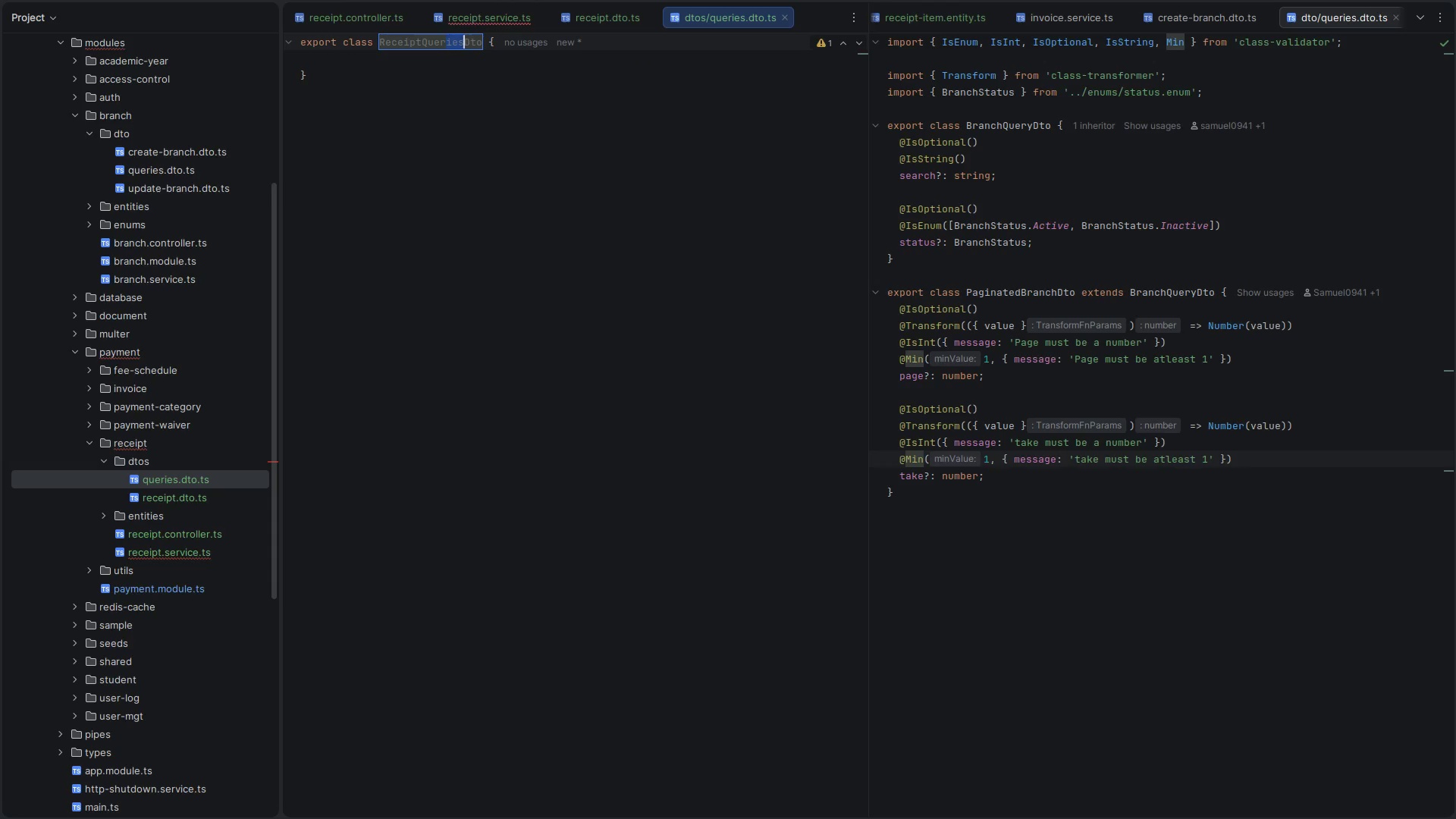 
key(Y)
 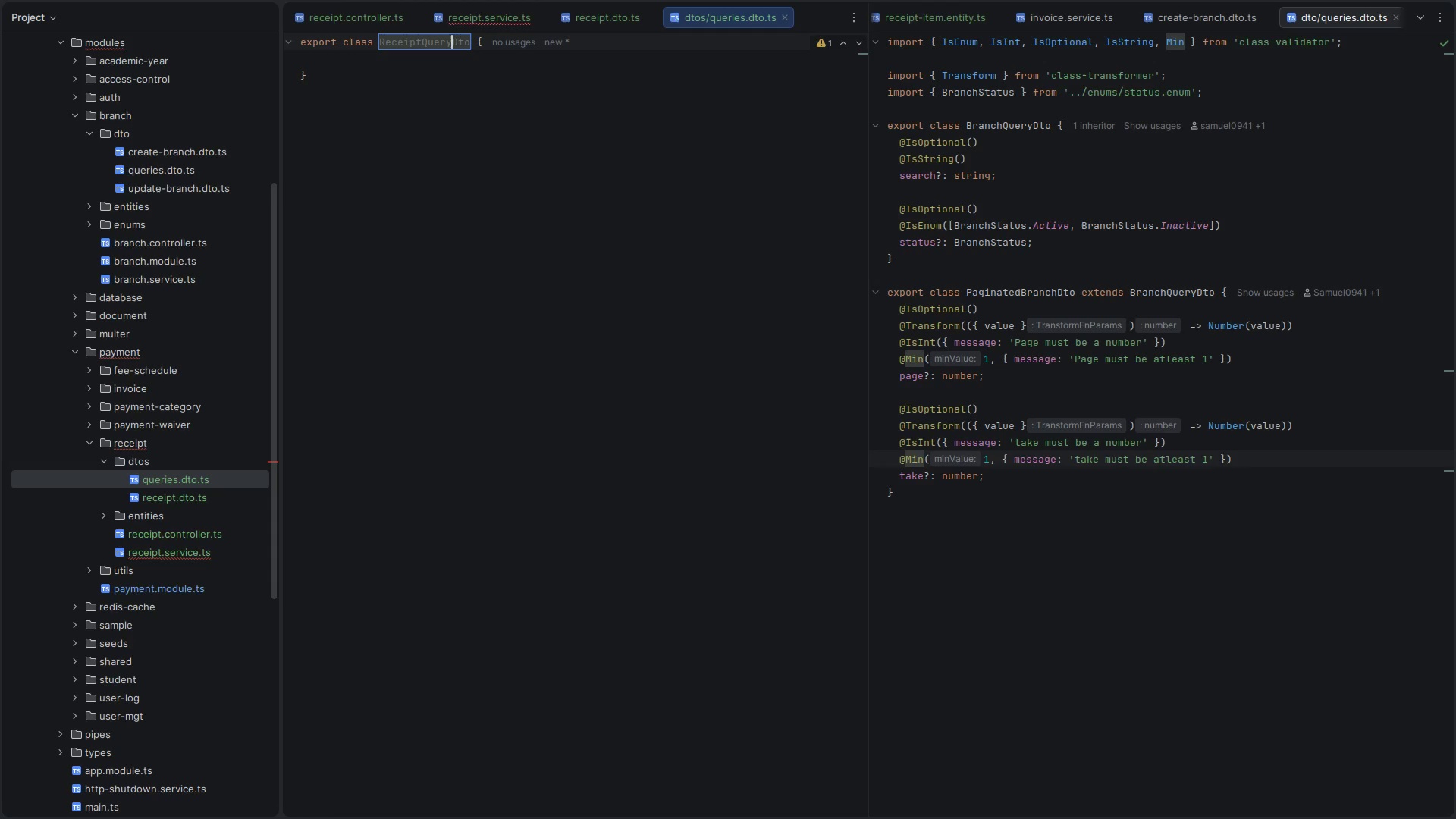 
key(ArrowDown)
 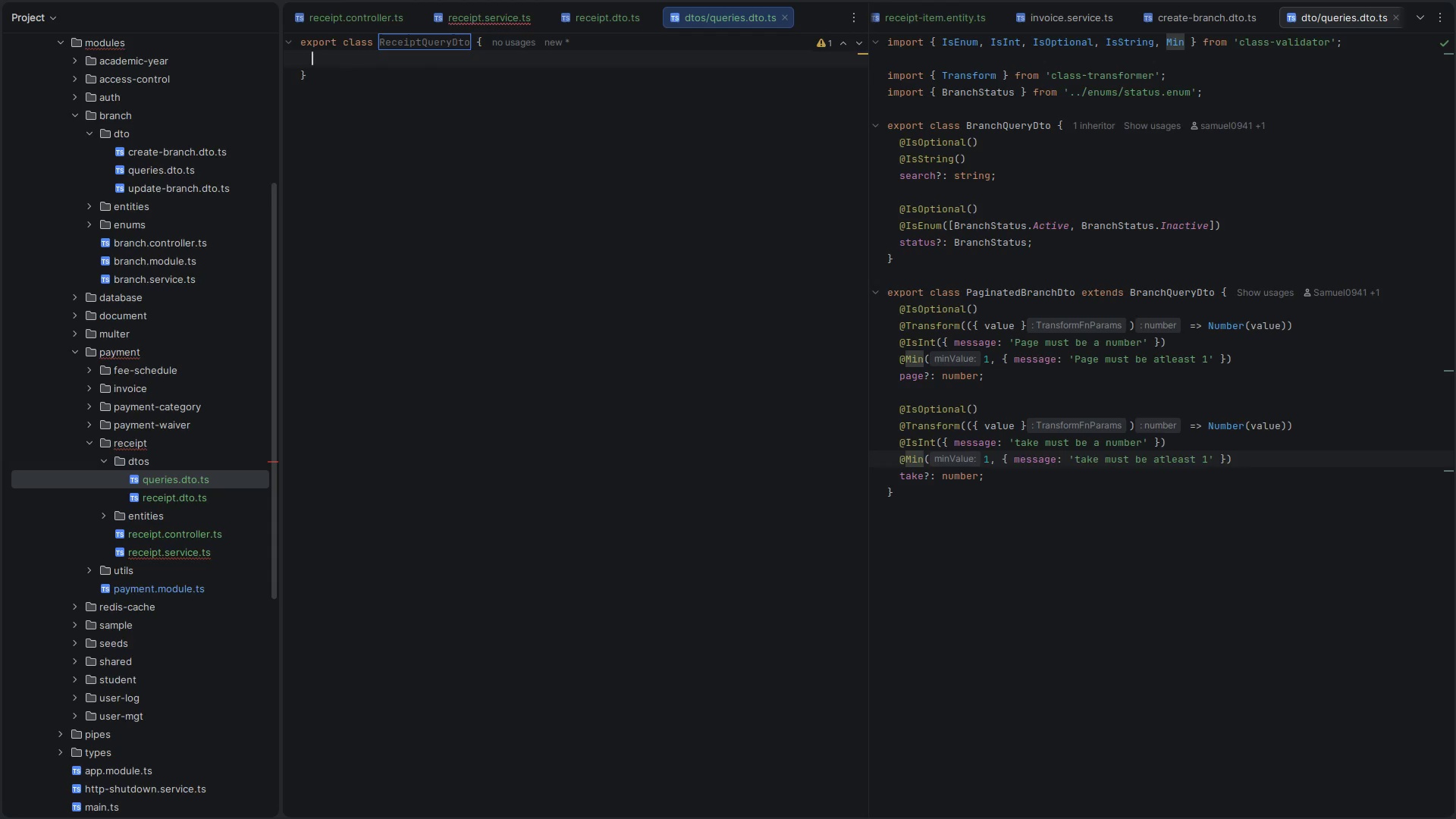 
key(ArrowDown)
 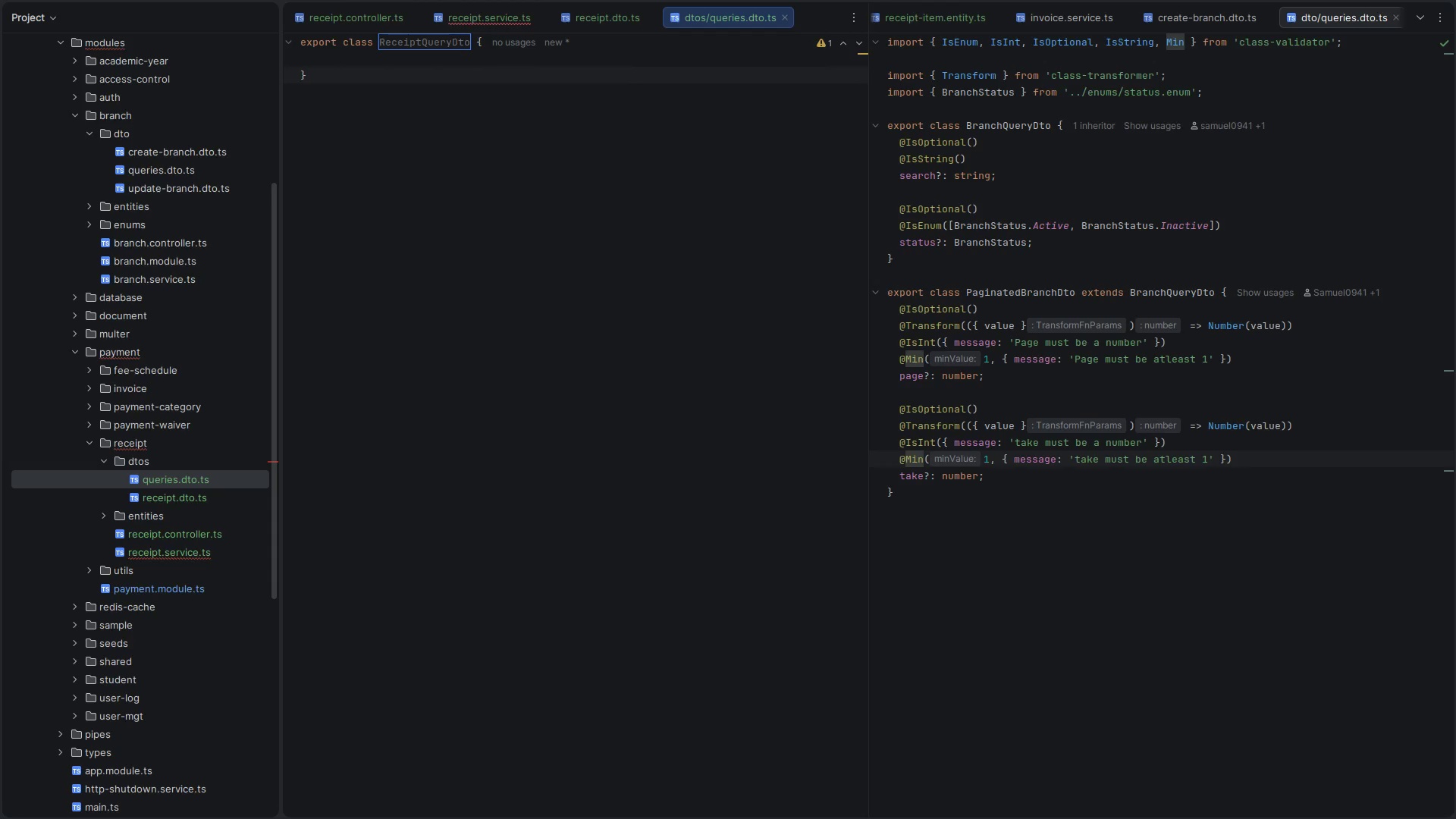 
key(ArrowUp)
 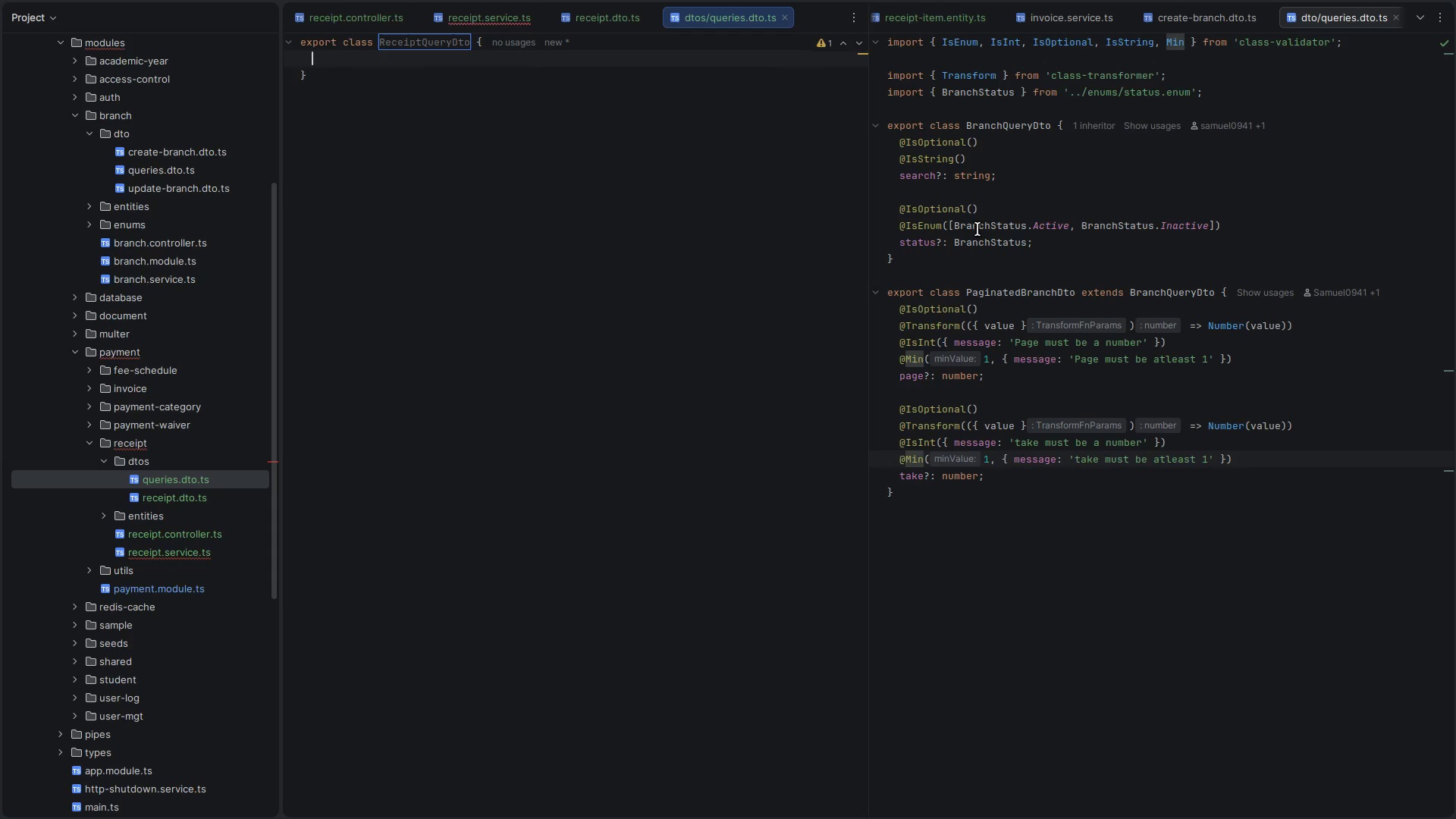 
left_click_drag(start_coordinate=[1049, 246], to_coordinate=[1043, 245])
 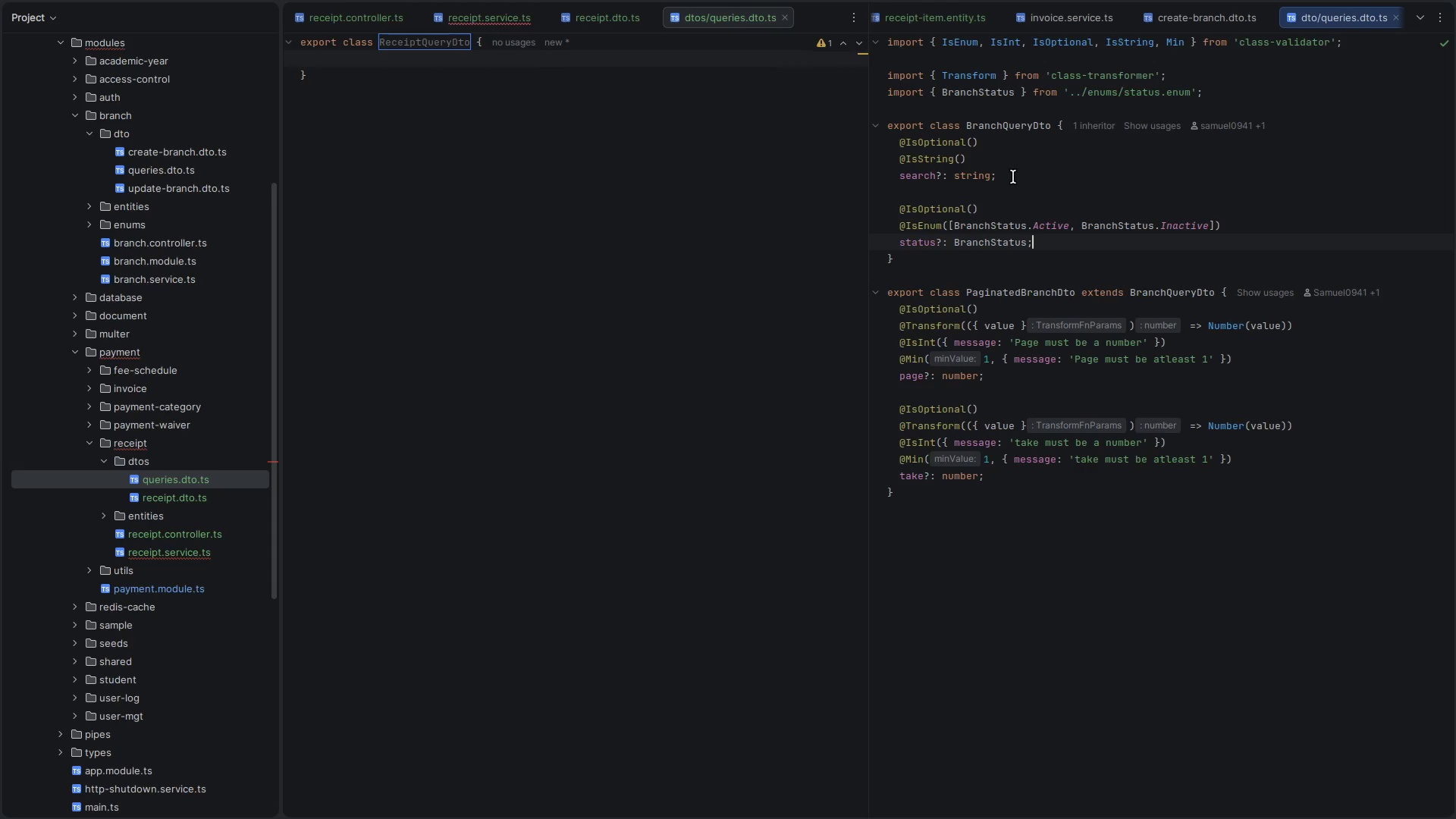 
left_click_drag(start_coordinate=[1012, 176], to_coordinate=[1003, 176])
 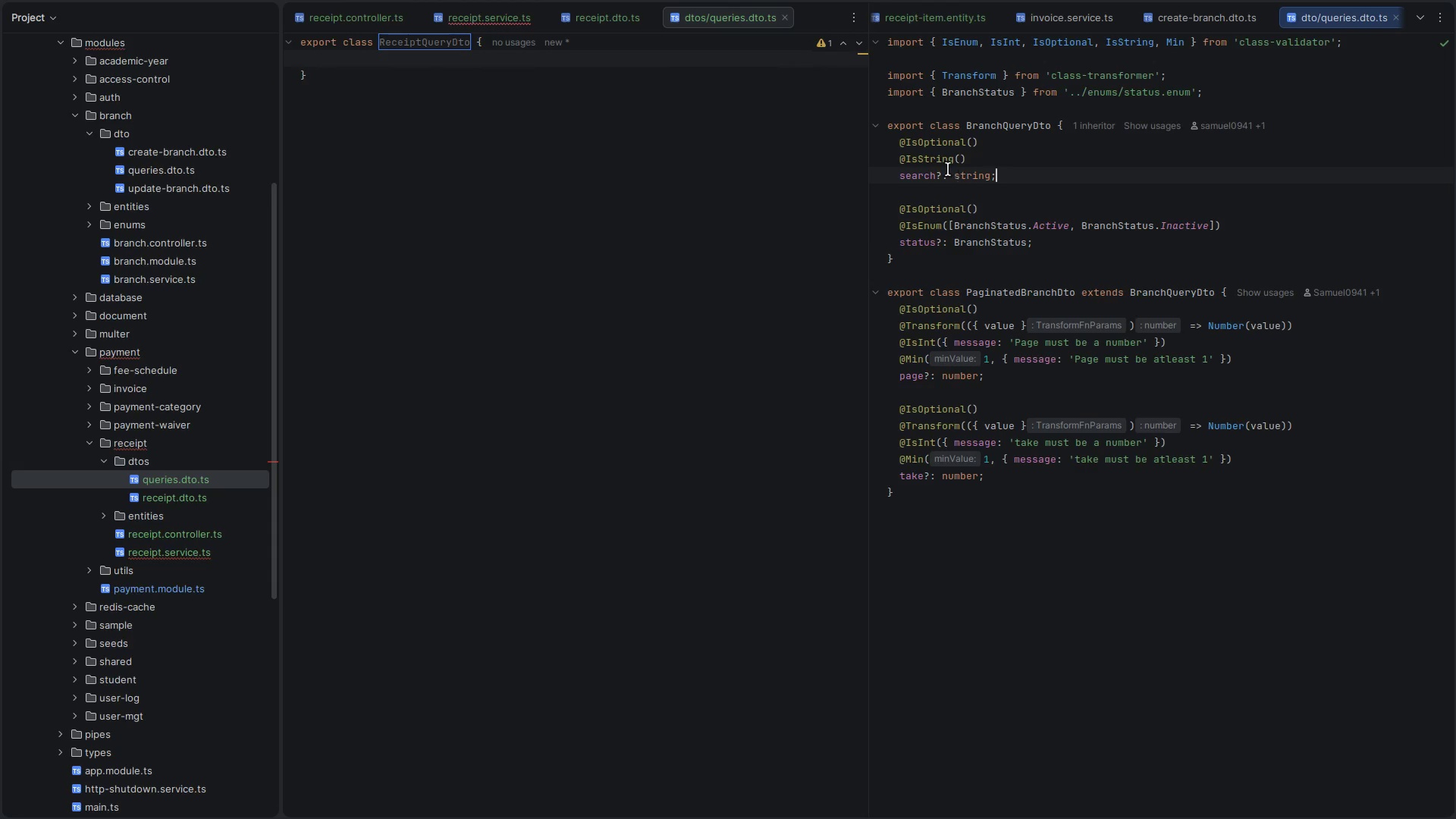 
left_click_drag(start_coordinate=[942, 168], to_coordinate=[888, 150])
 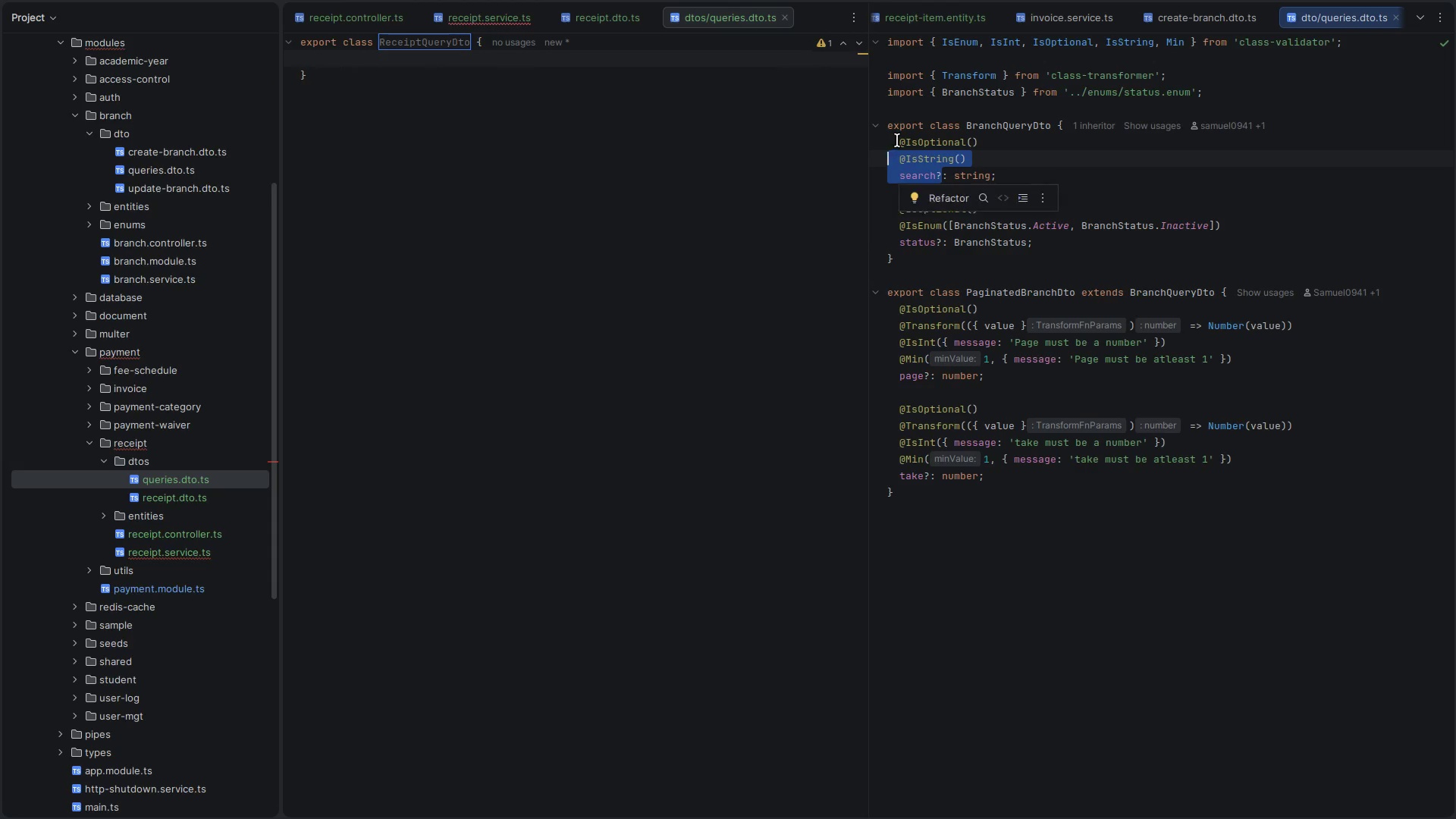 
left_click([897, 140])
 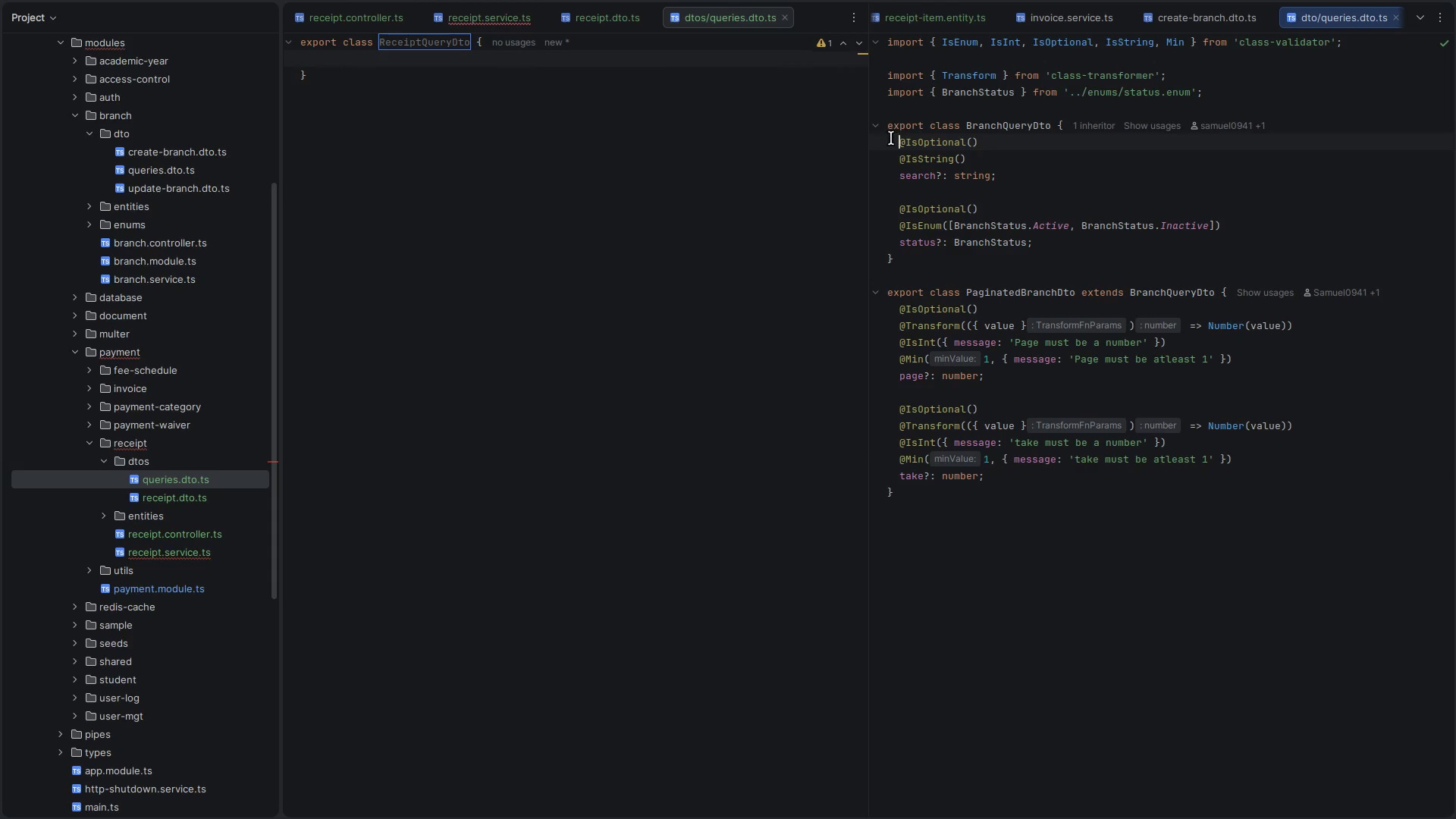 
left_click([890, 136])
 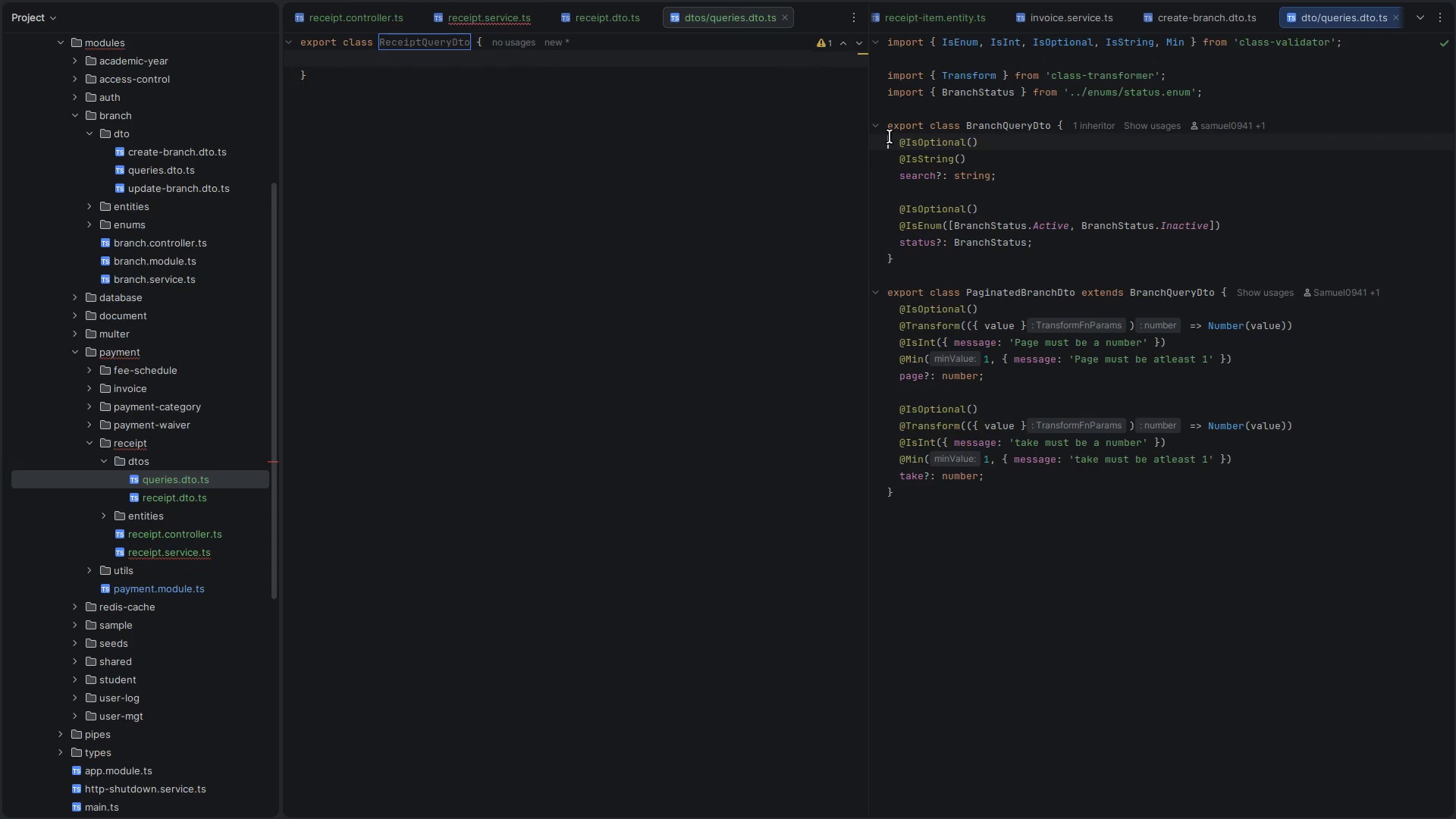 
left_click_drag(start_coordinate=[902, 145], to_coordinate=[995, 174])
 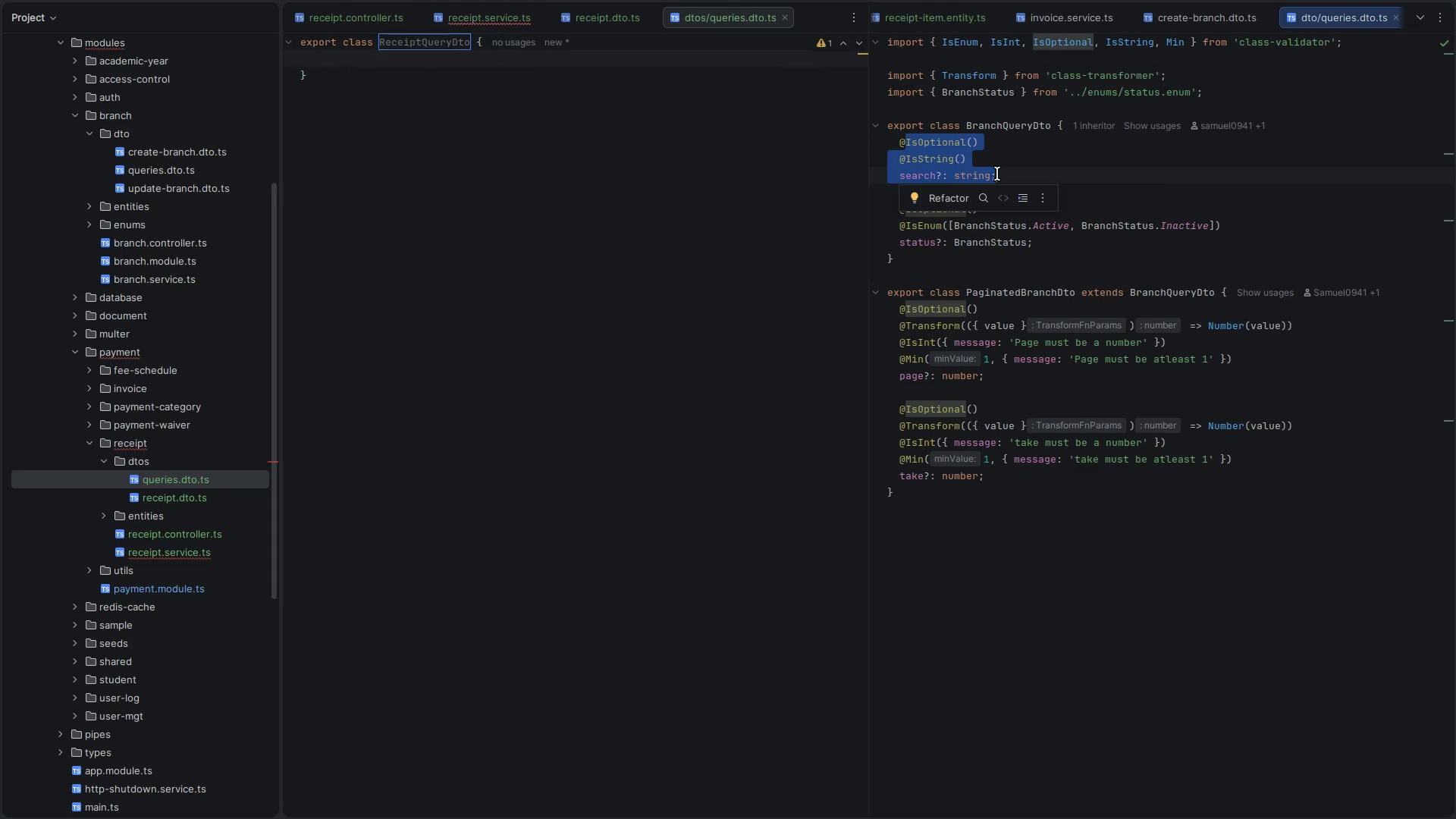 
left_click([997, 174])
 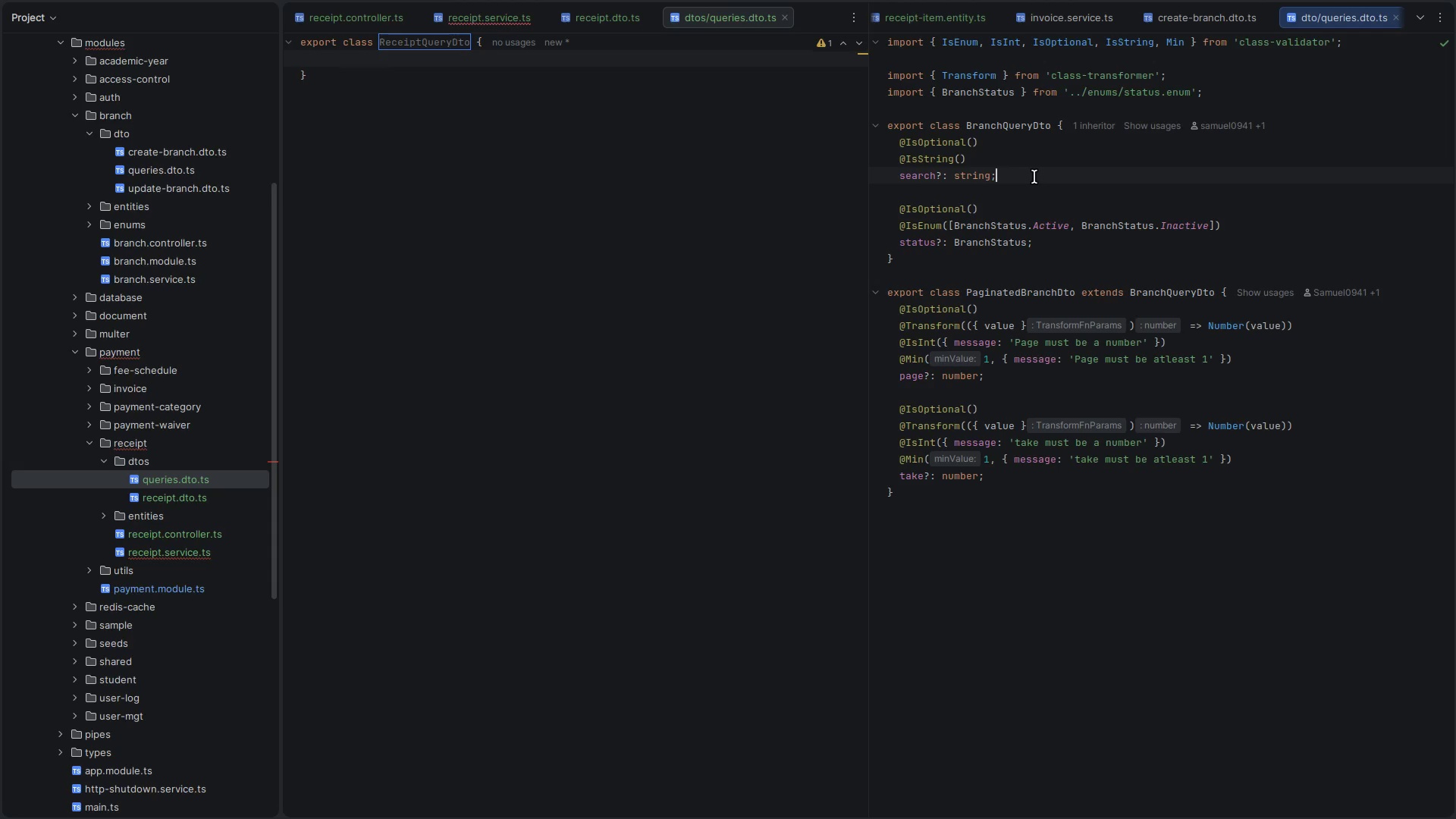 
key(Shift+ArrowUp)
 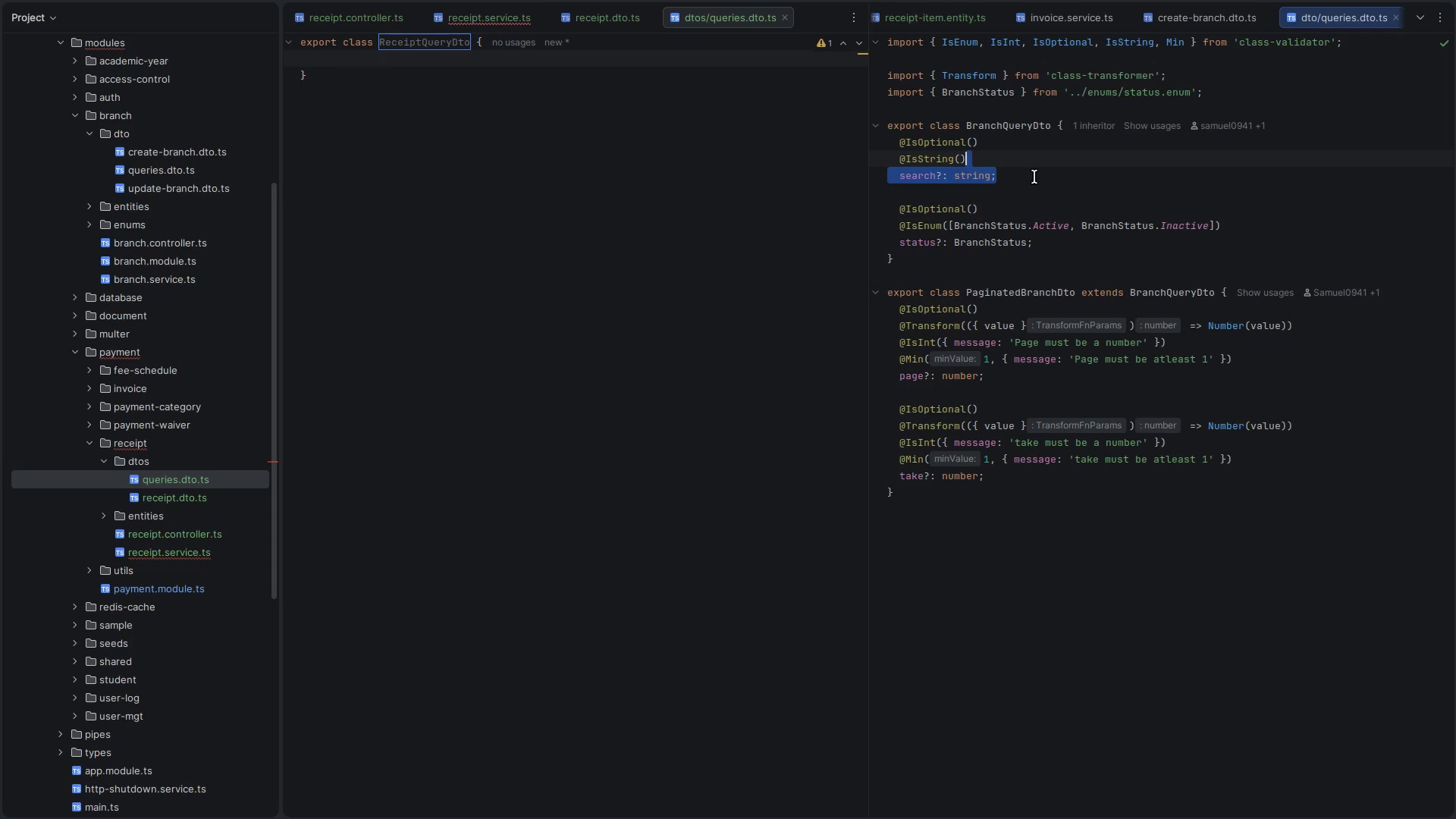 
key(Shift+ArrowUp)
 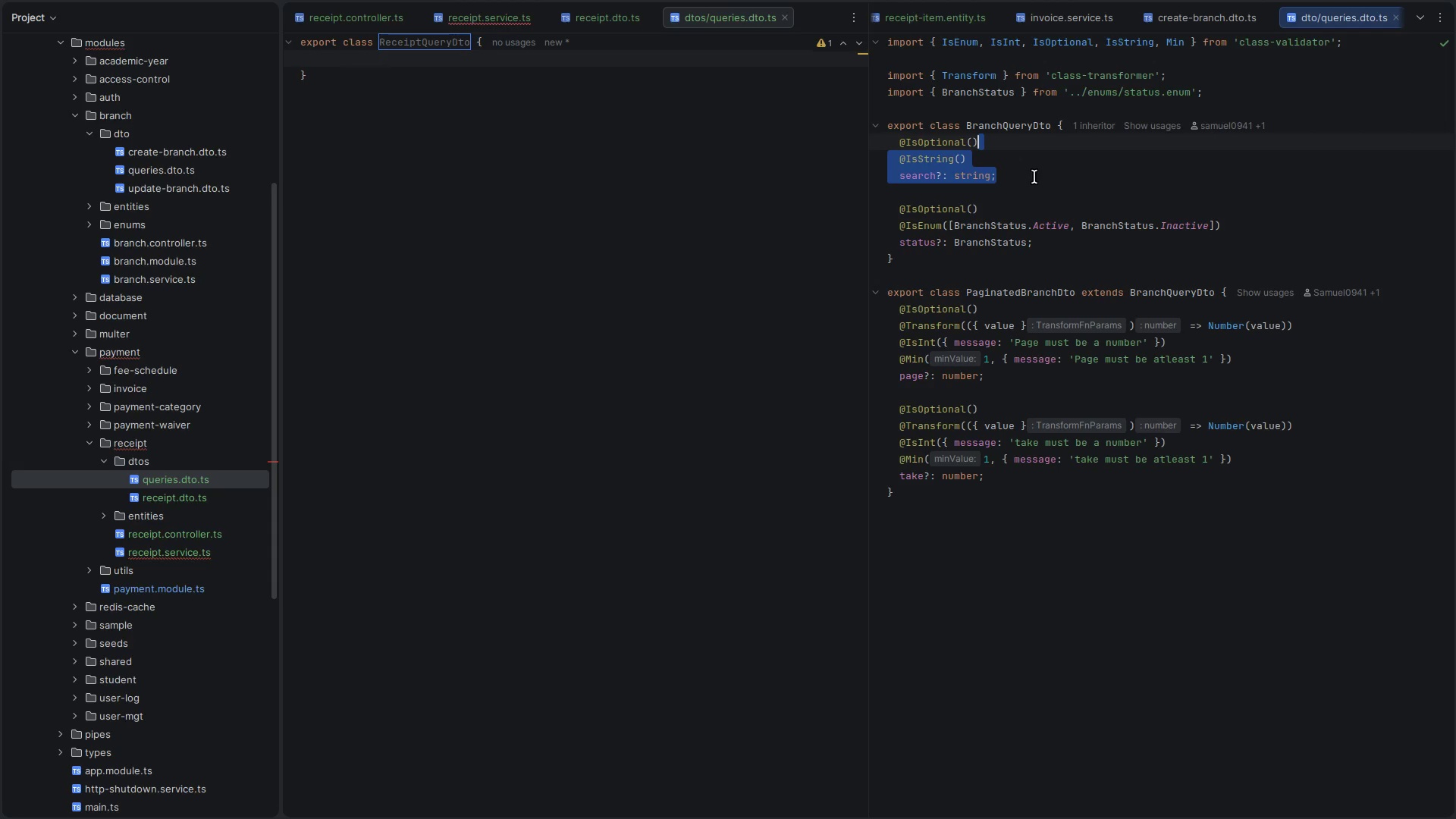 
hold_key(key=ArrowLeft, duration=0.81)
 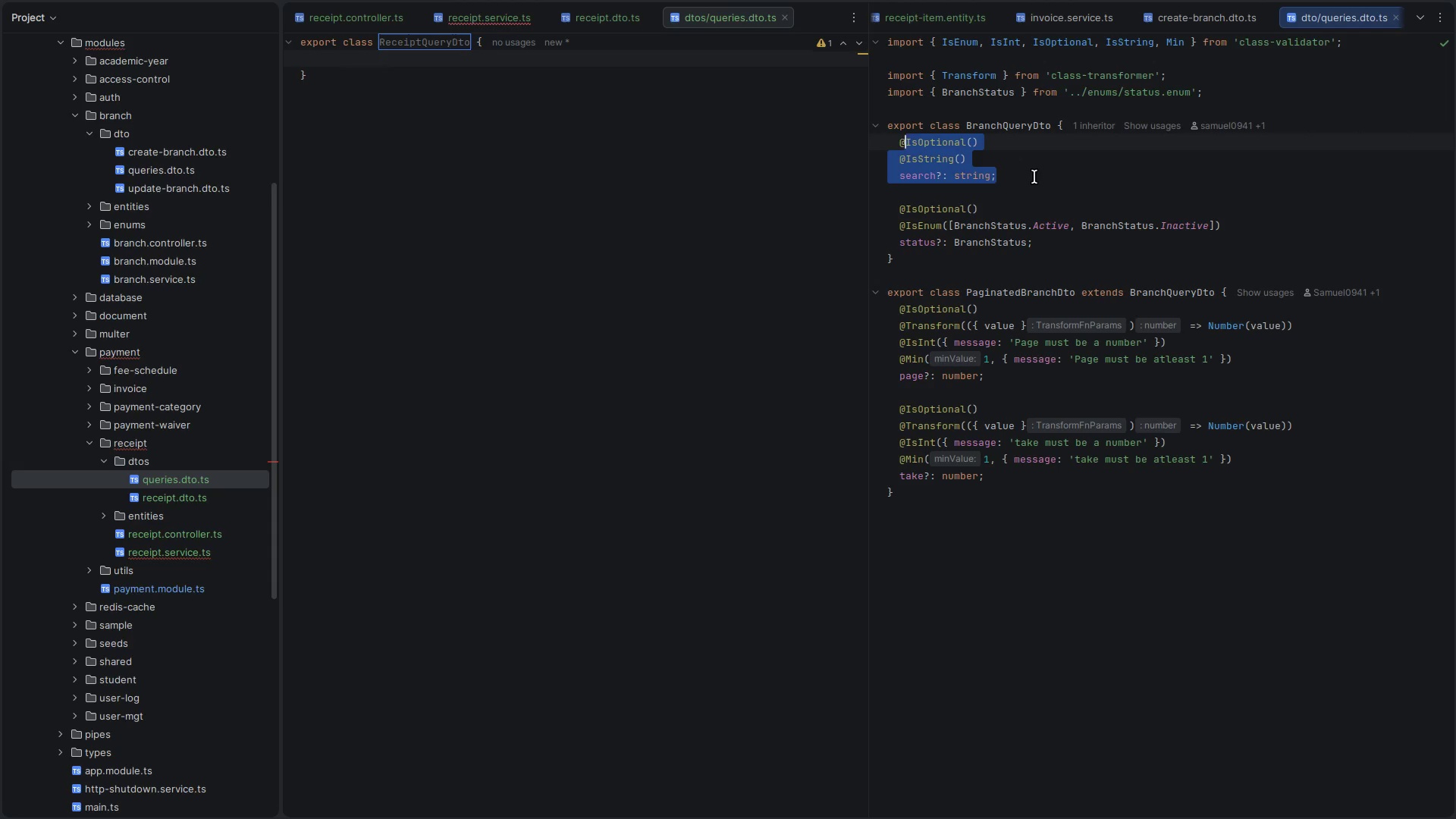 
key(Shift+ArrowLeft)
 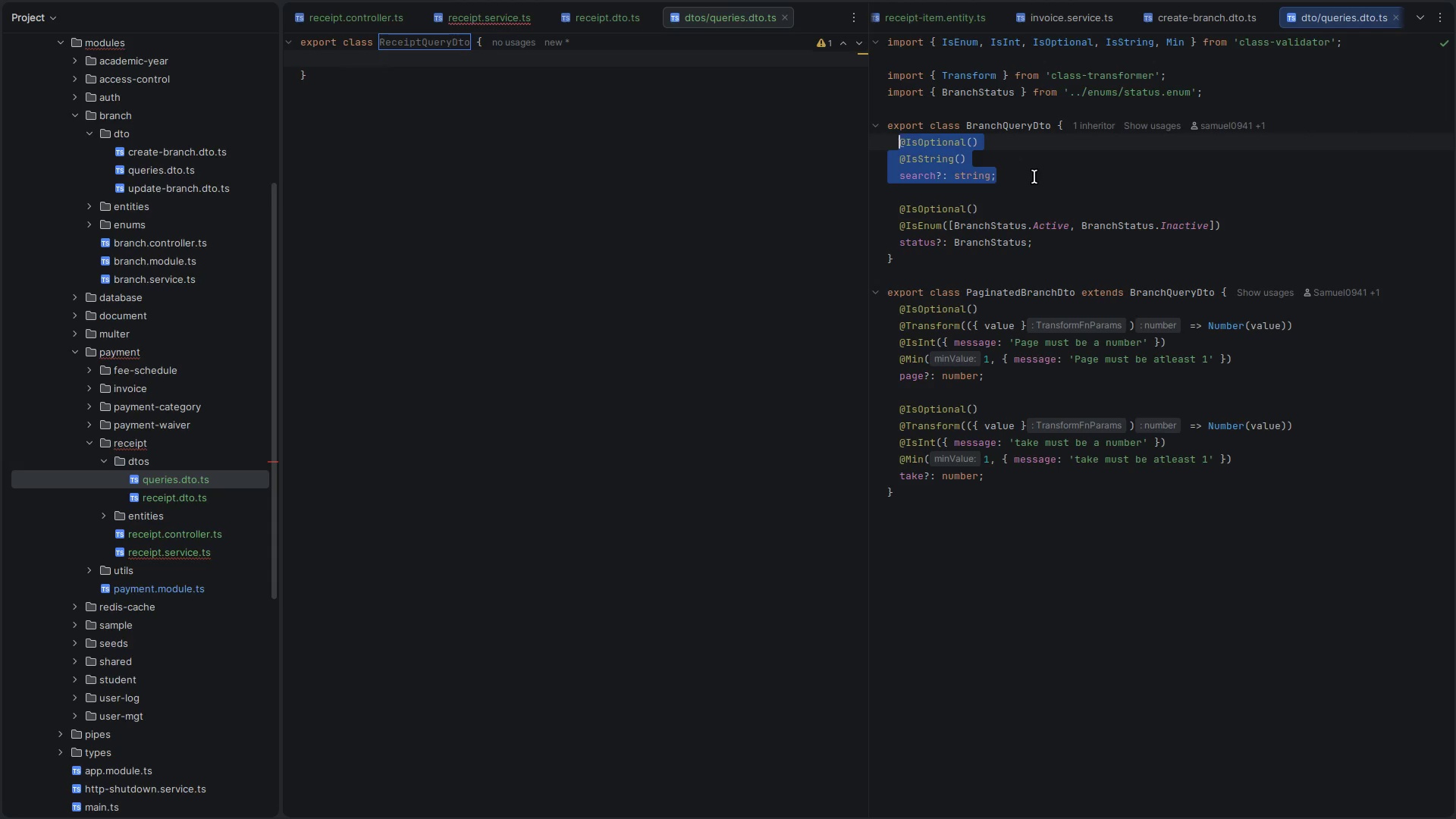 
key(Shift+ArrowLeft)
 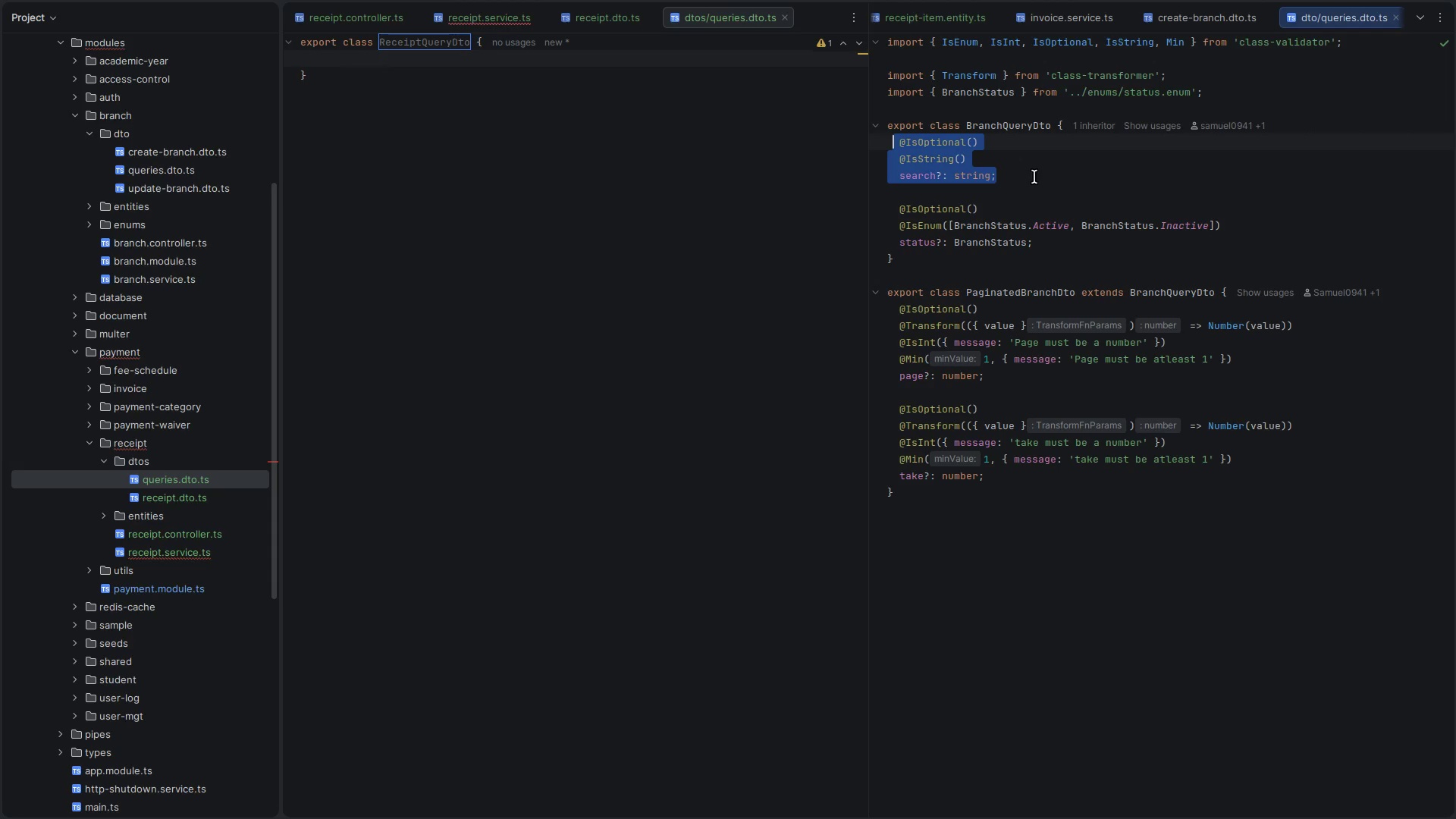 
key(Control+ControlLeft)
 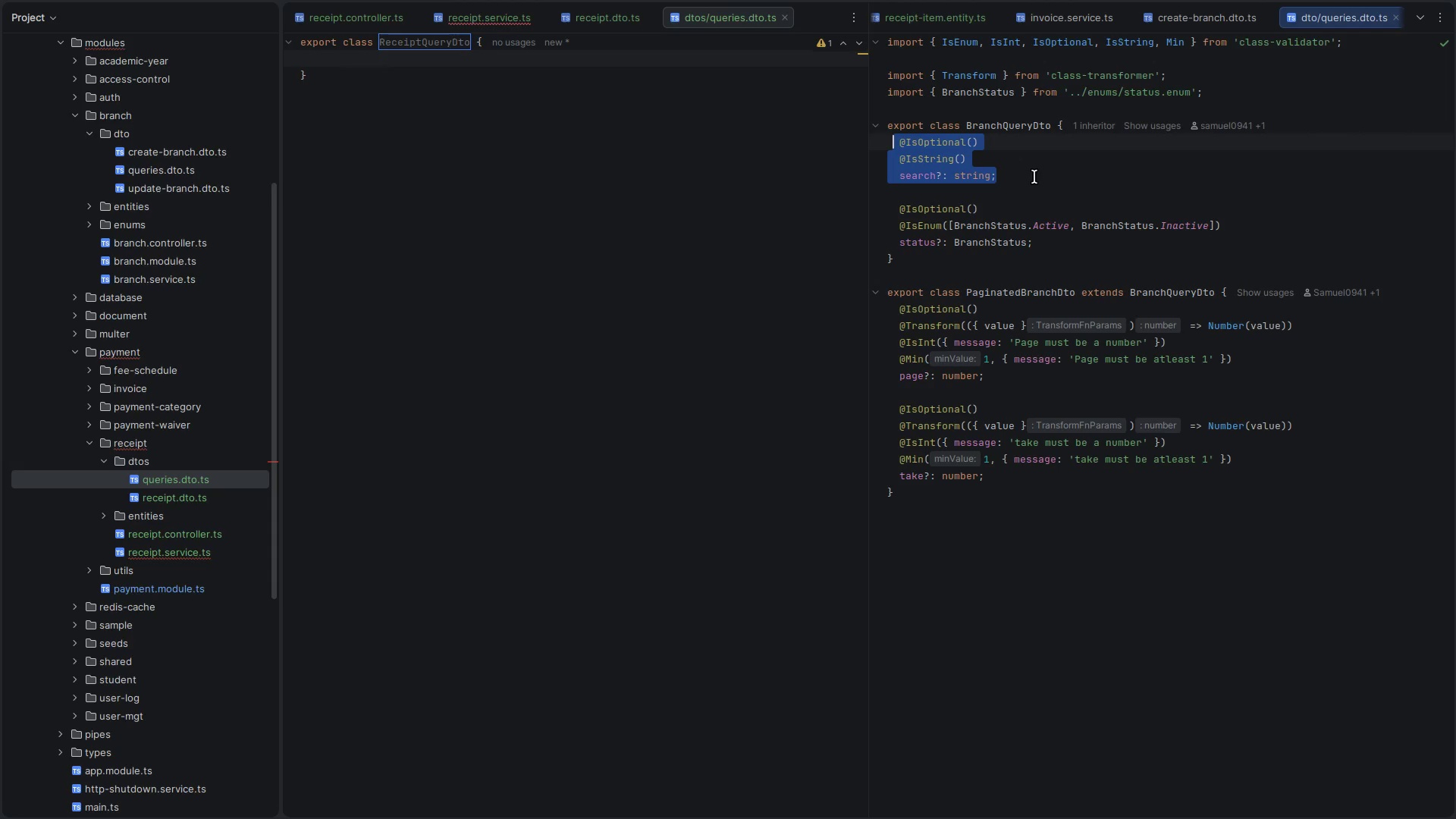 
key(Control+C)
 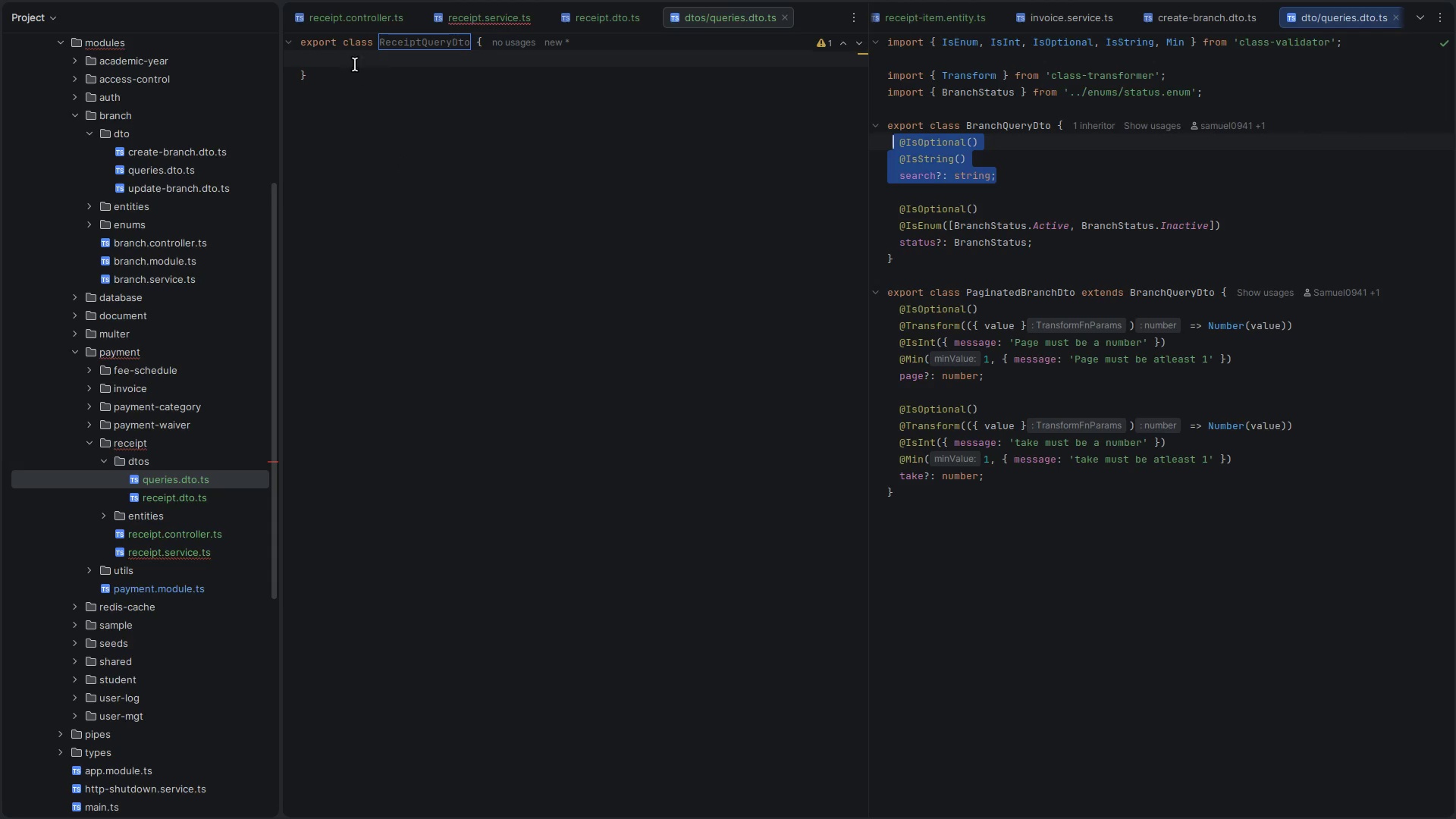 
left_click([350, 57])
 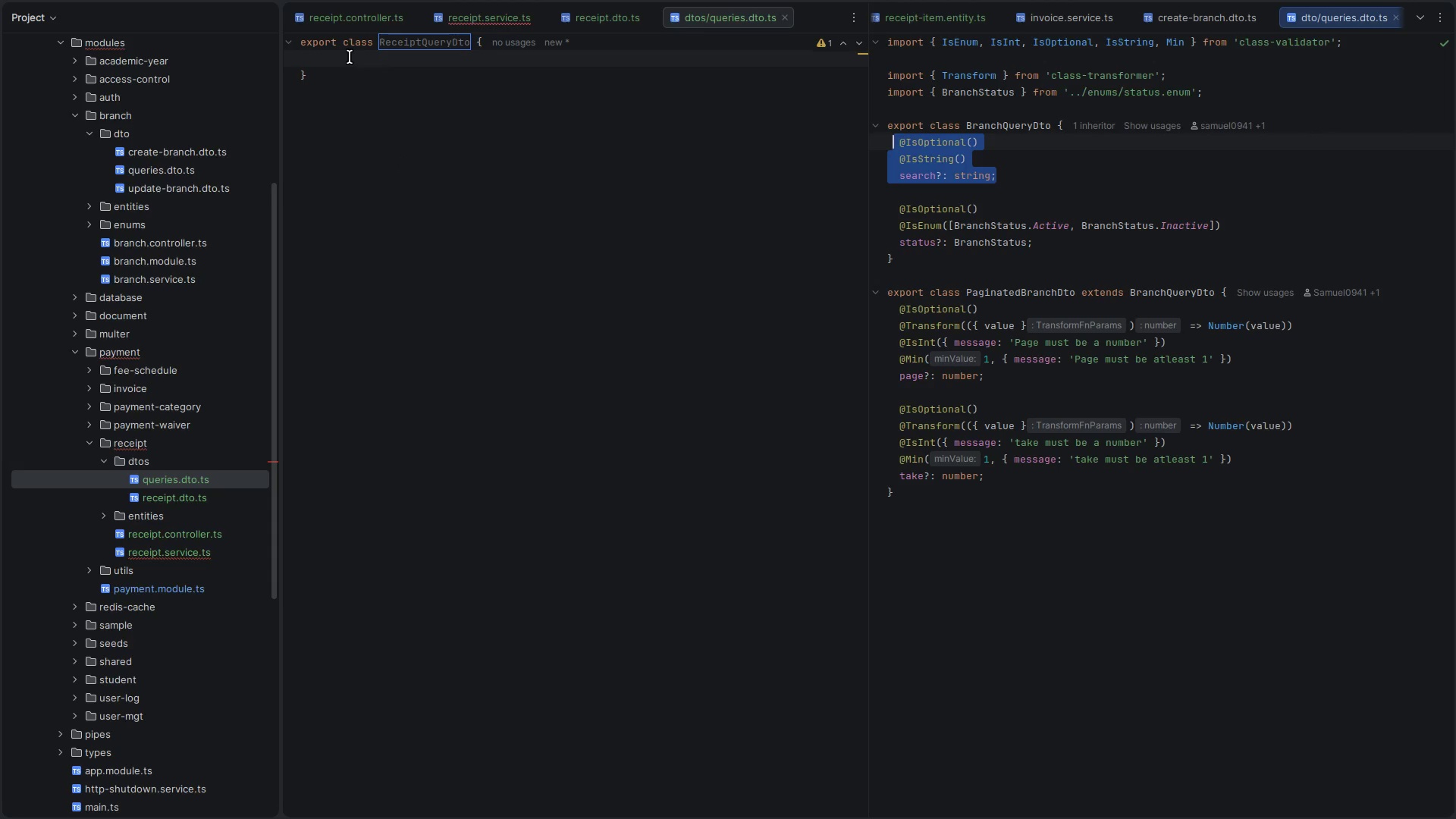 
key(Control+V)
 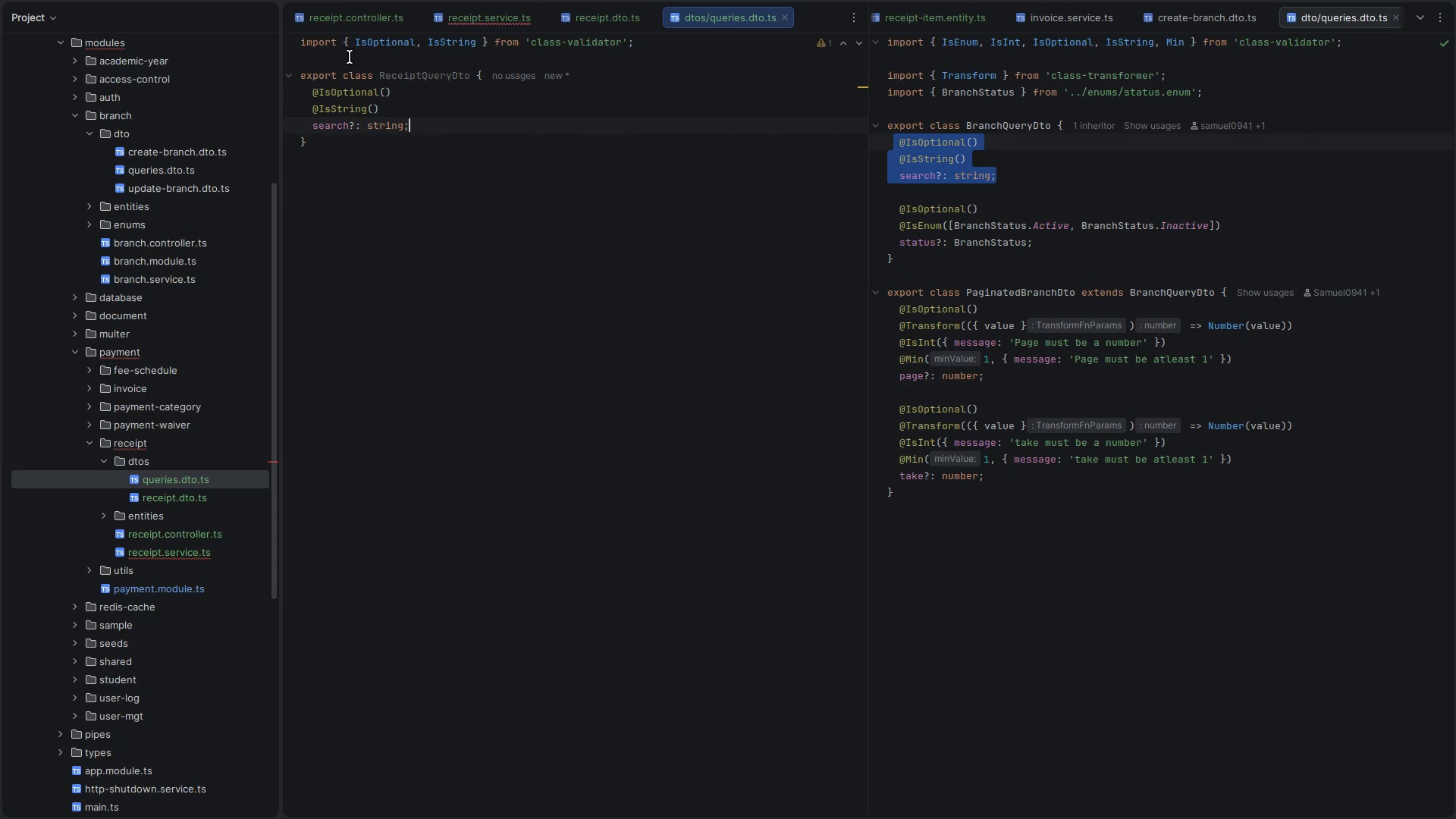 
key(Enter)
 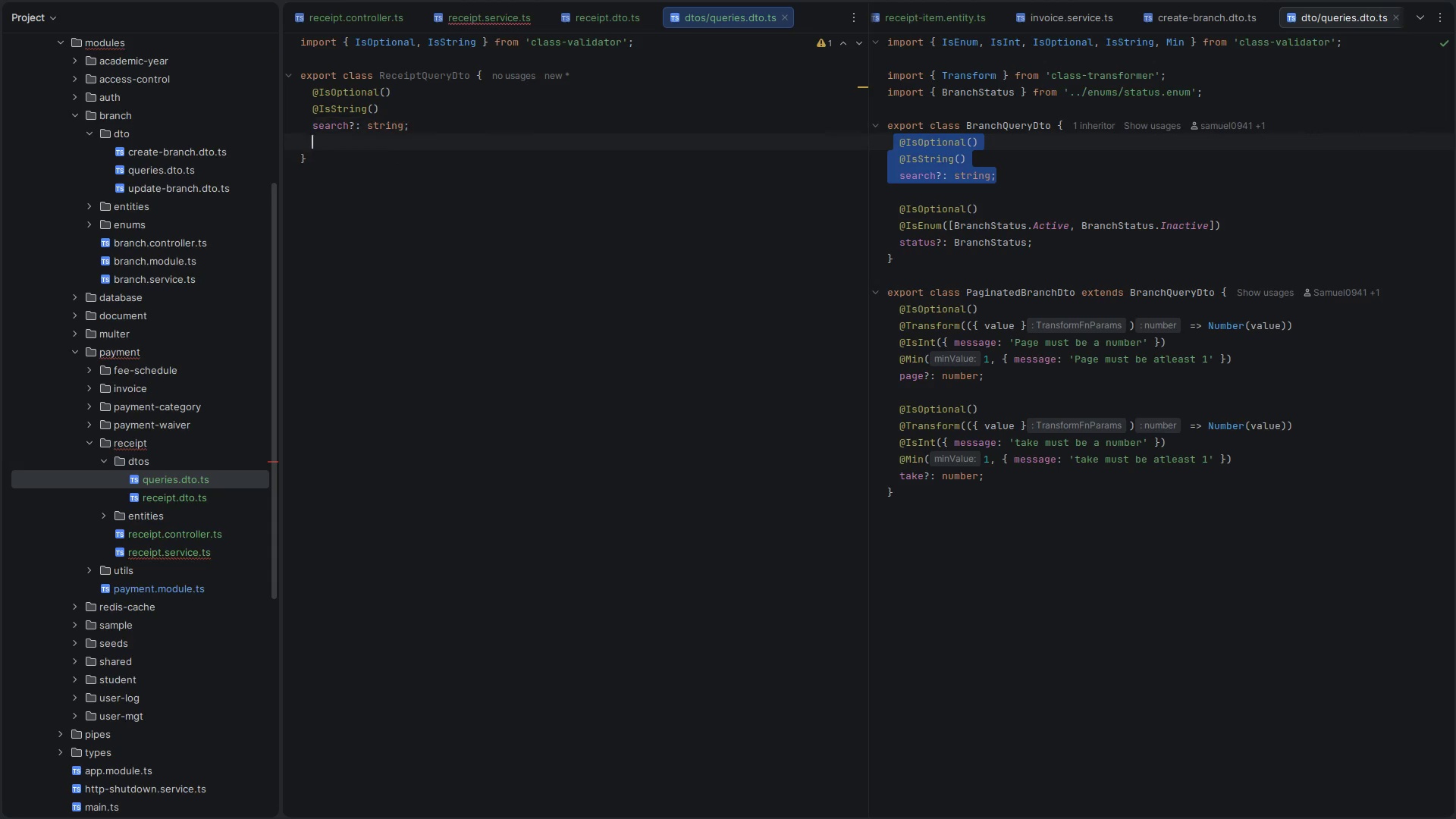 
key(Enter)
 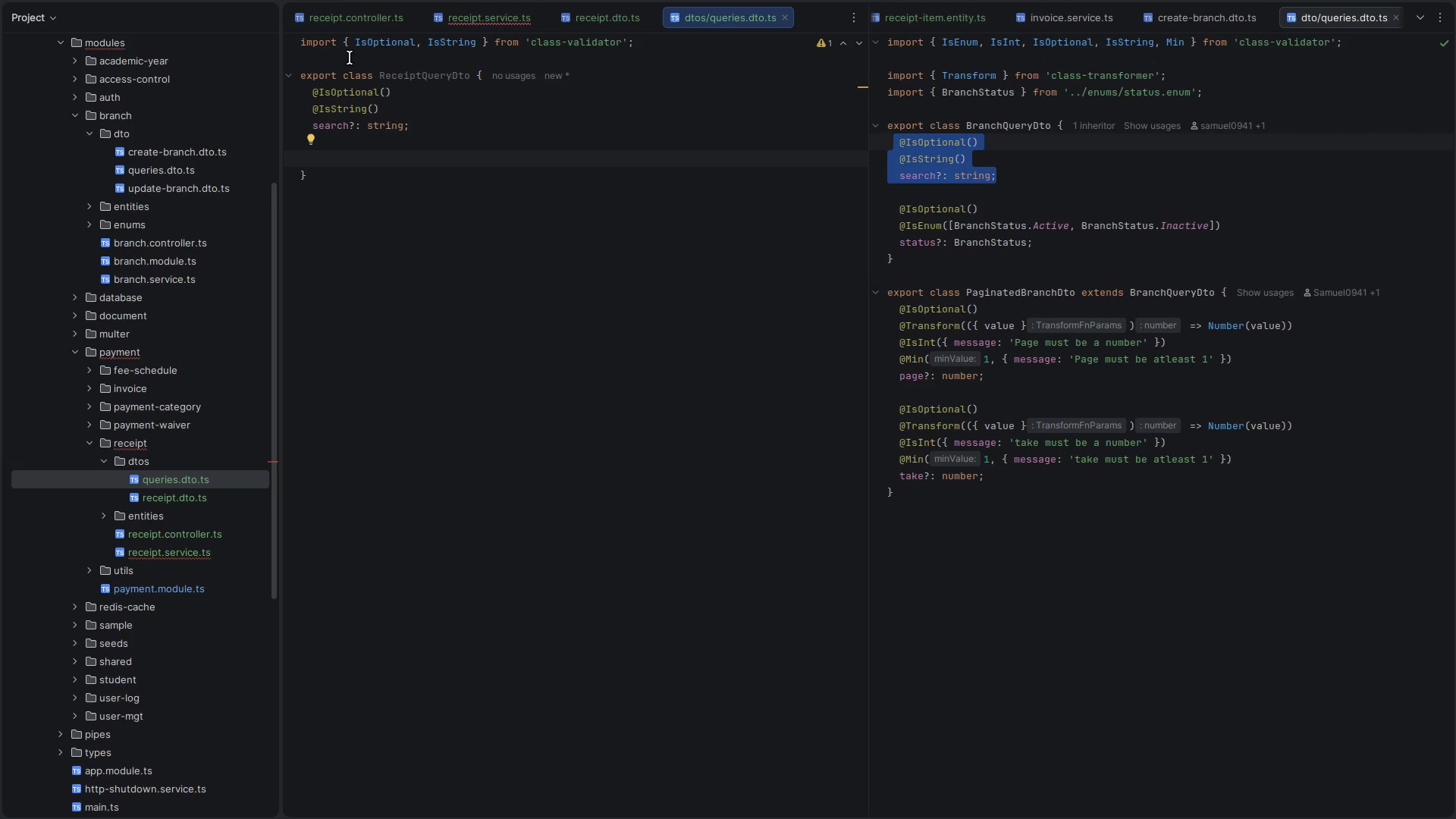 
wait(5.56)
 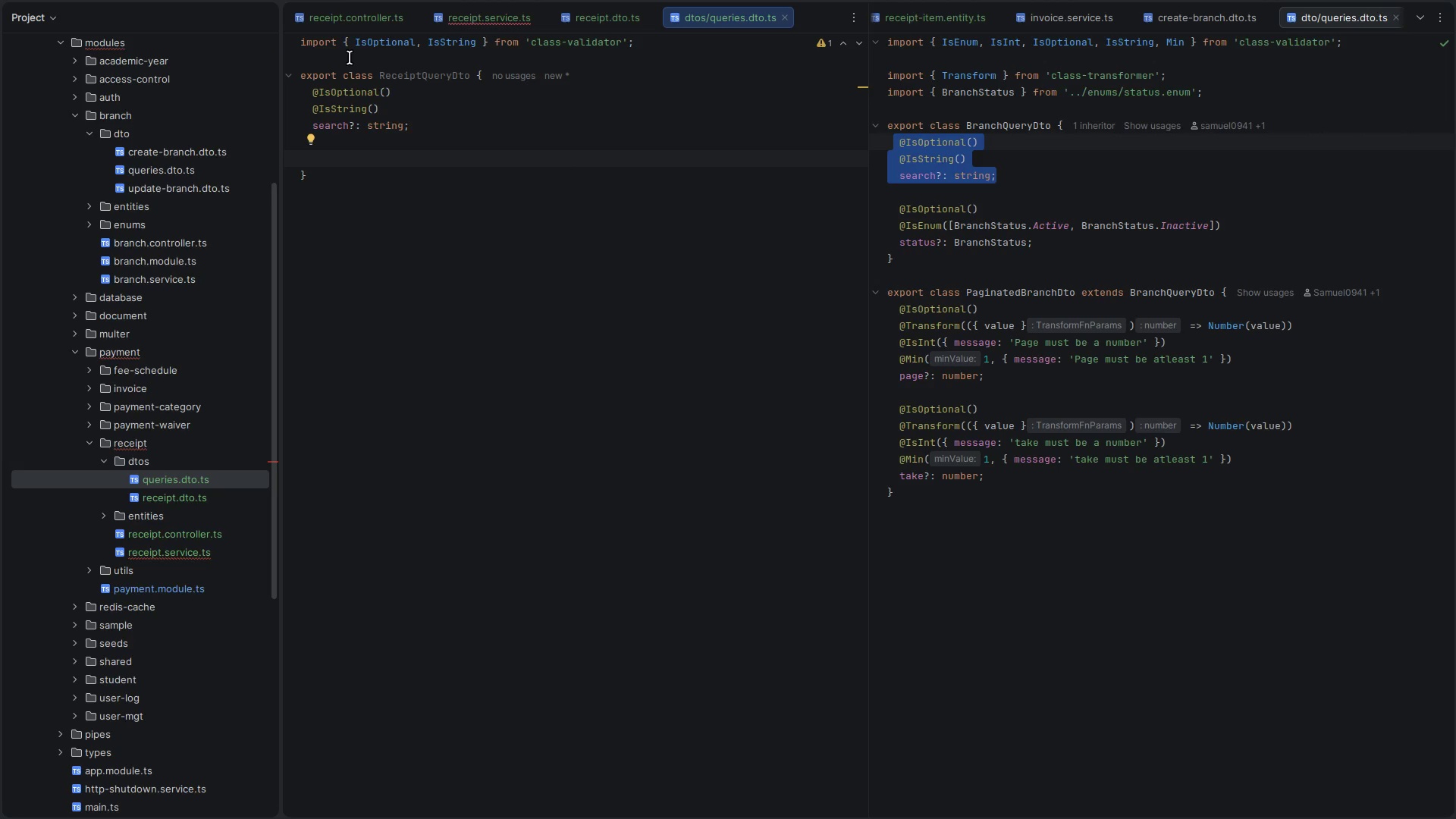 
key(Control+V)
 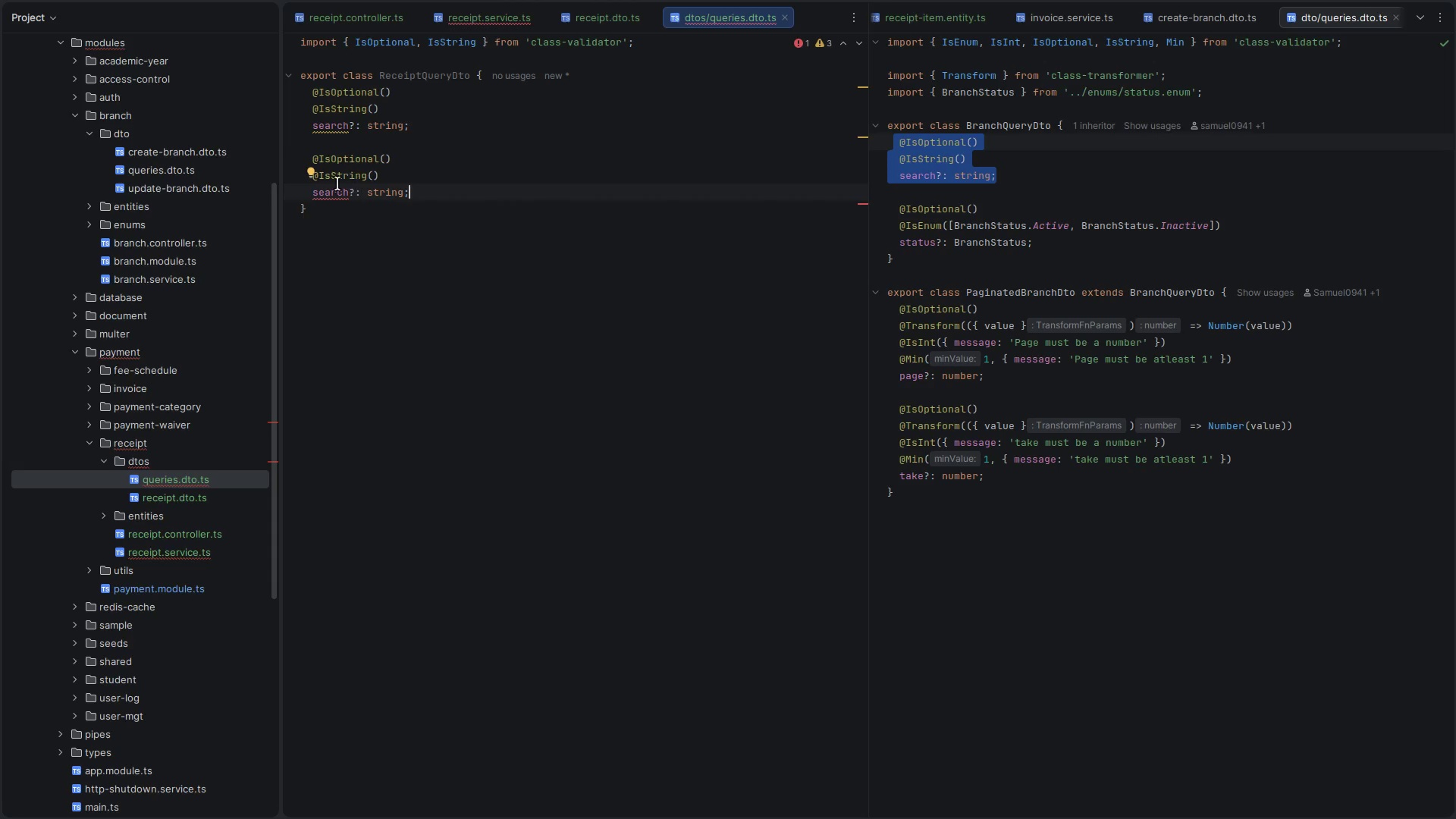 
double_click([328, 190])
 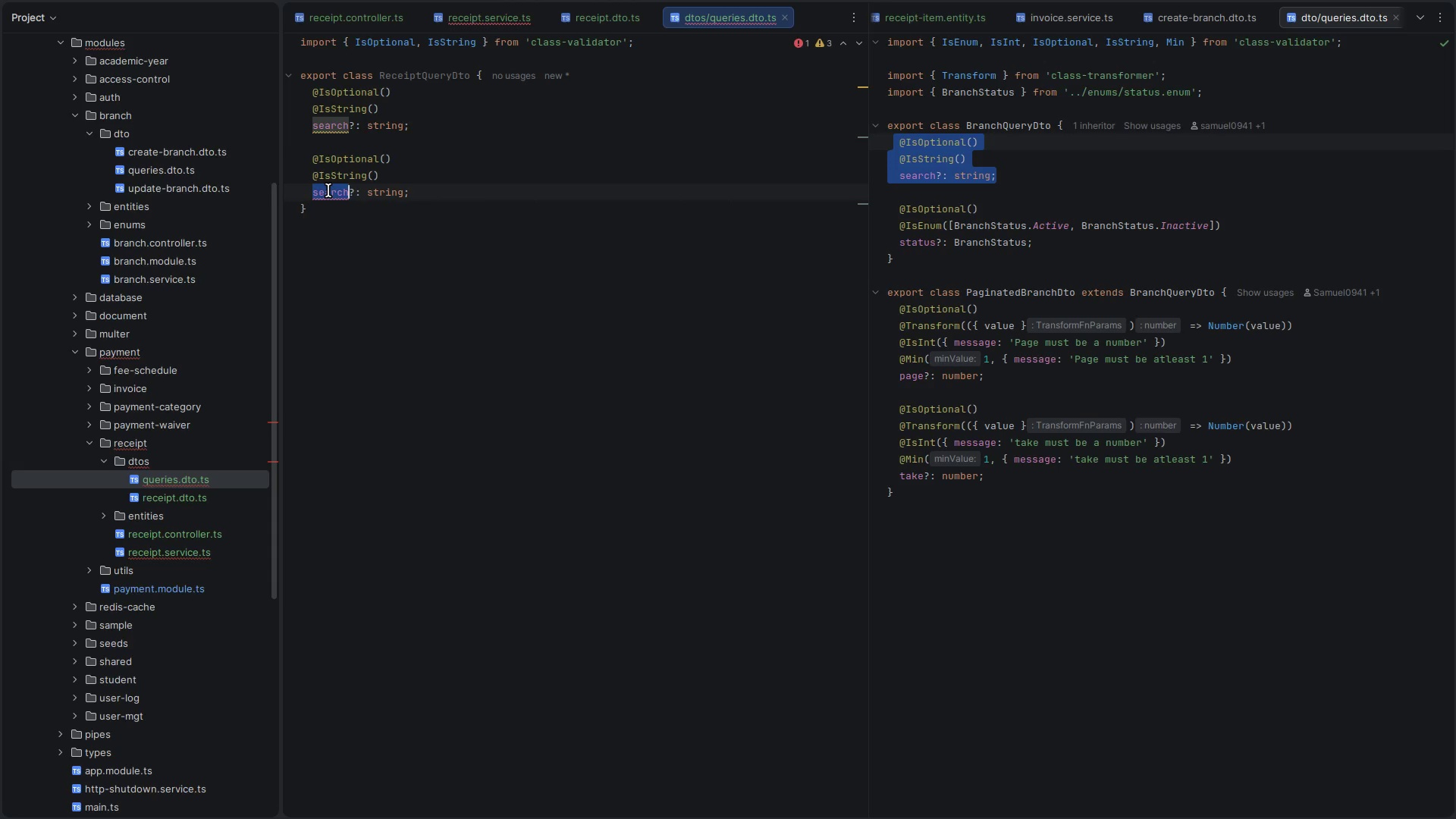 
type(bran)
 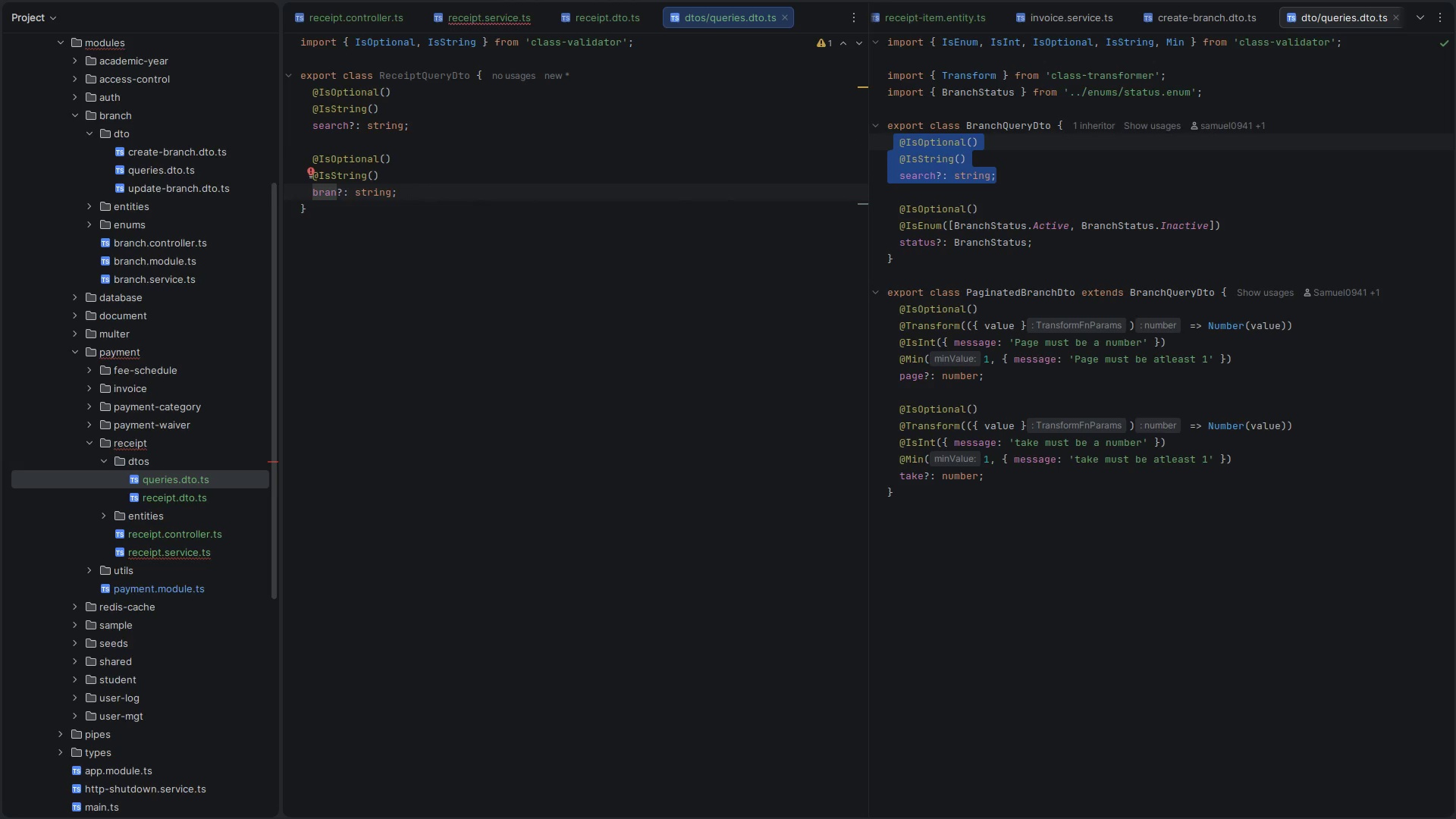 
key(Control+Z)
 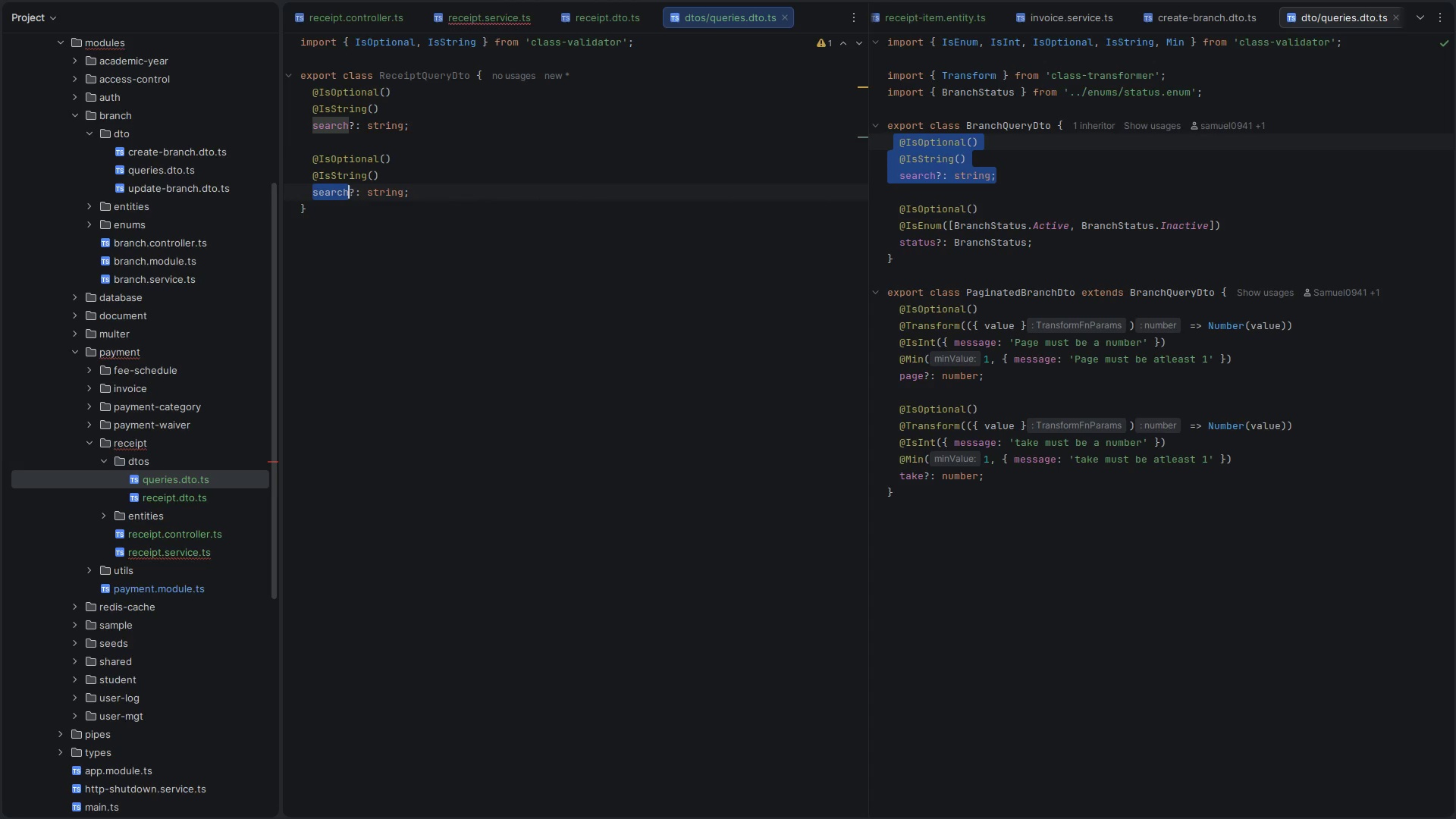 
key(Control+Z)
 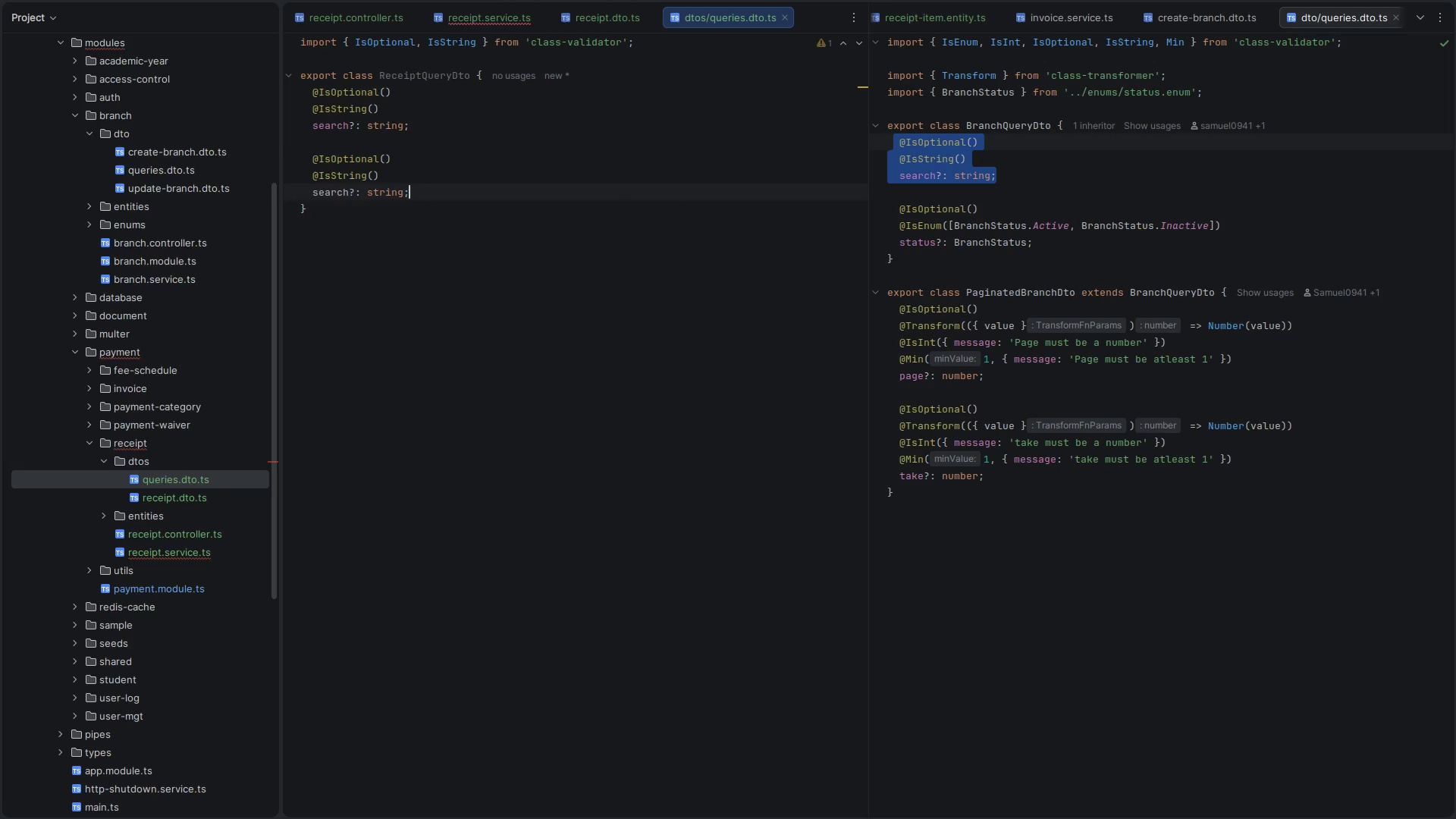 
key(Control+Z)
 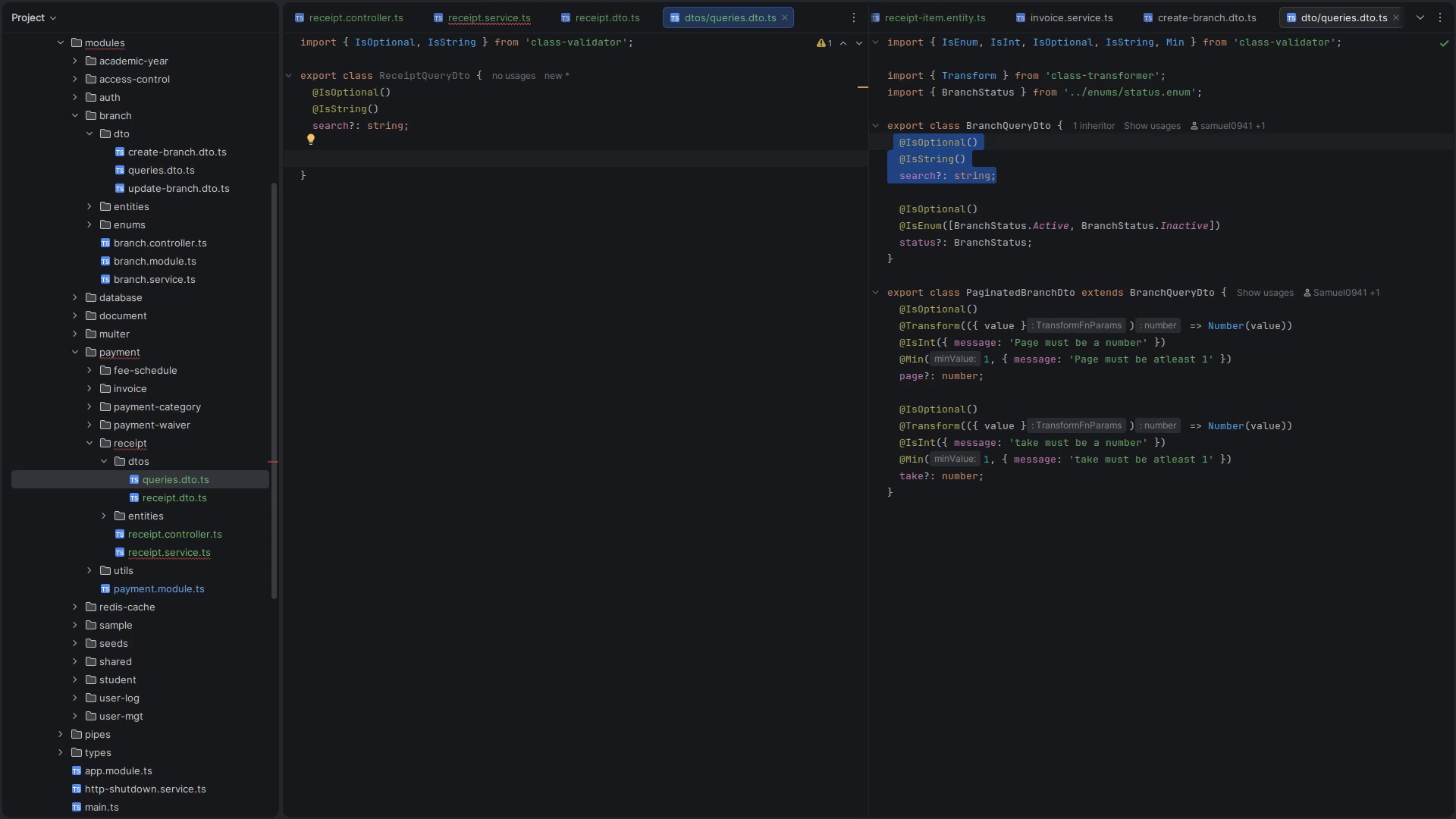 
wait(12.5)
 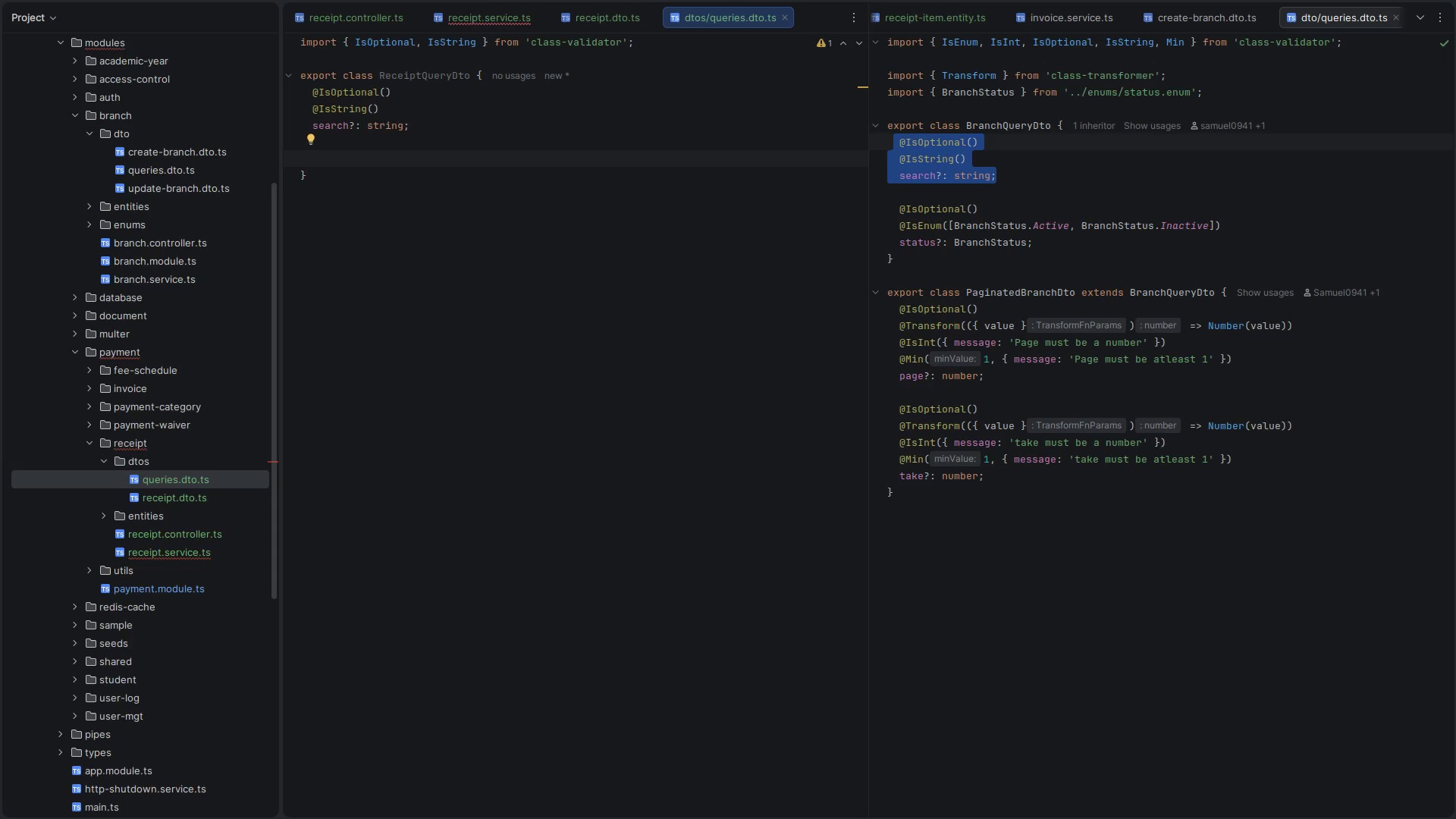 
key(ArrowDown)
 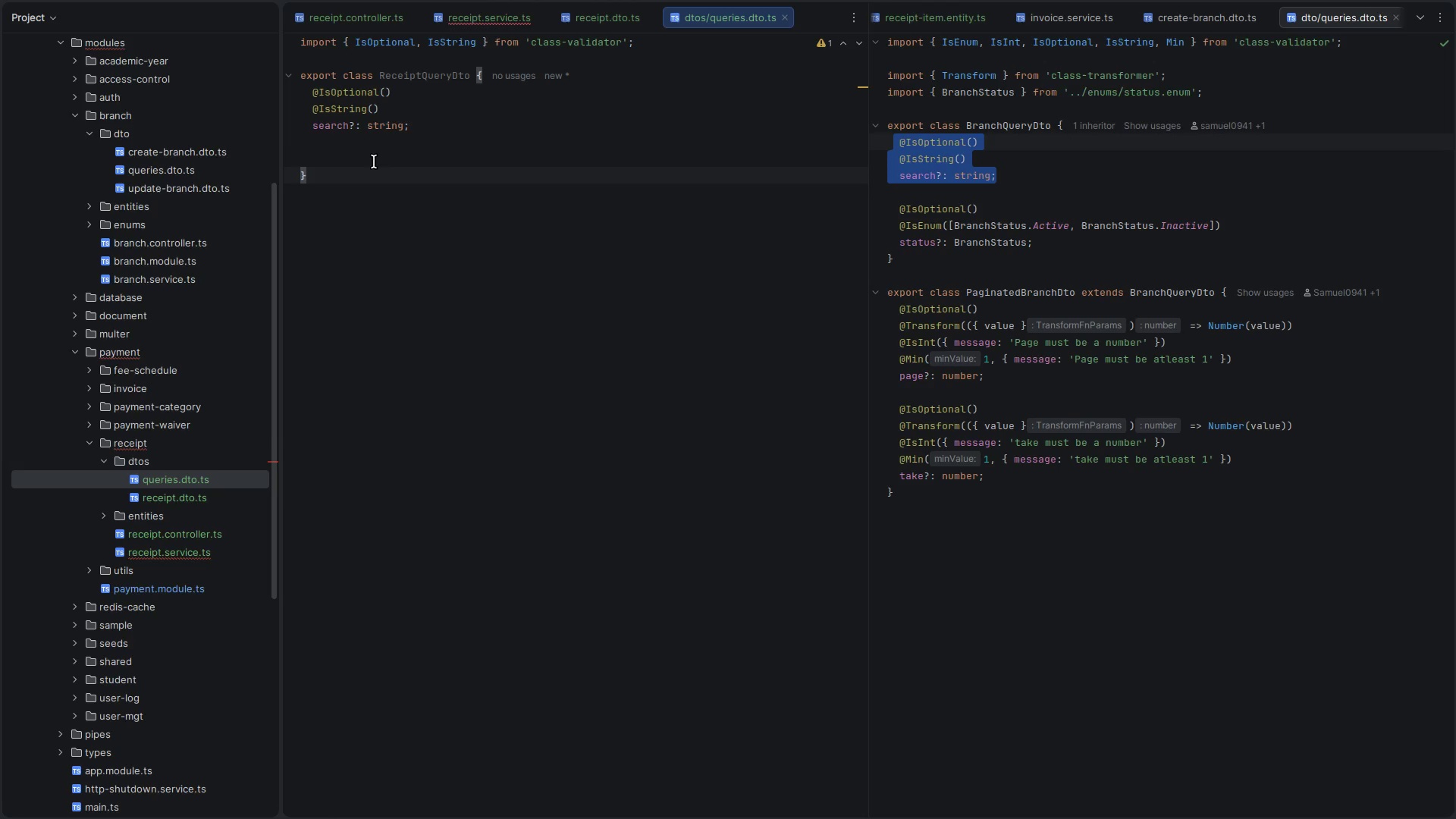 
left_click_drag(start_coordinate=[1141, 528], to_coordinate=[861, 288])
 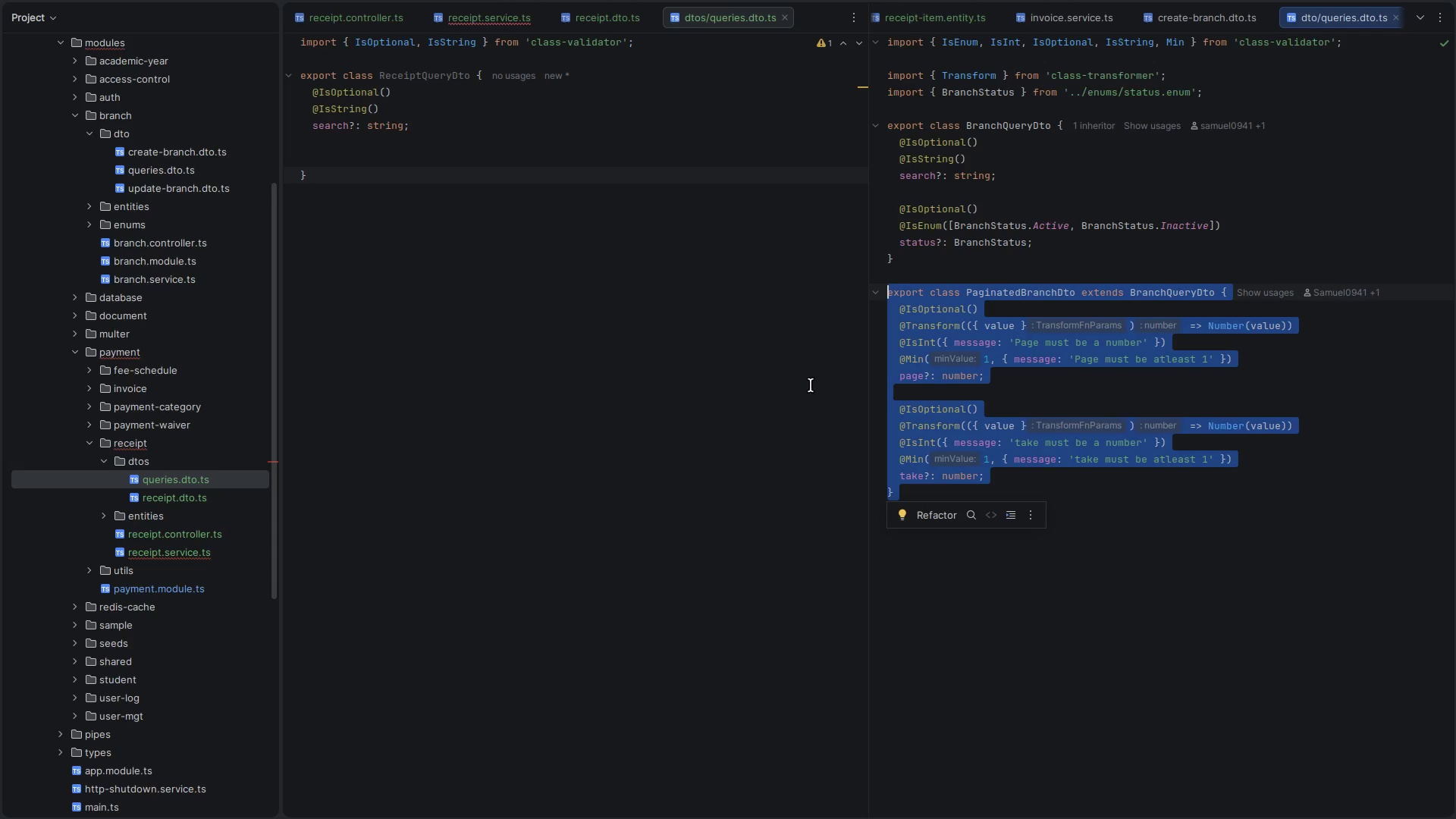 
key(Control+ControlLeft)
 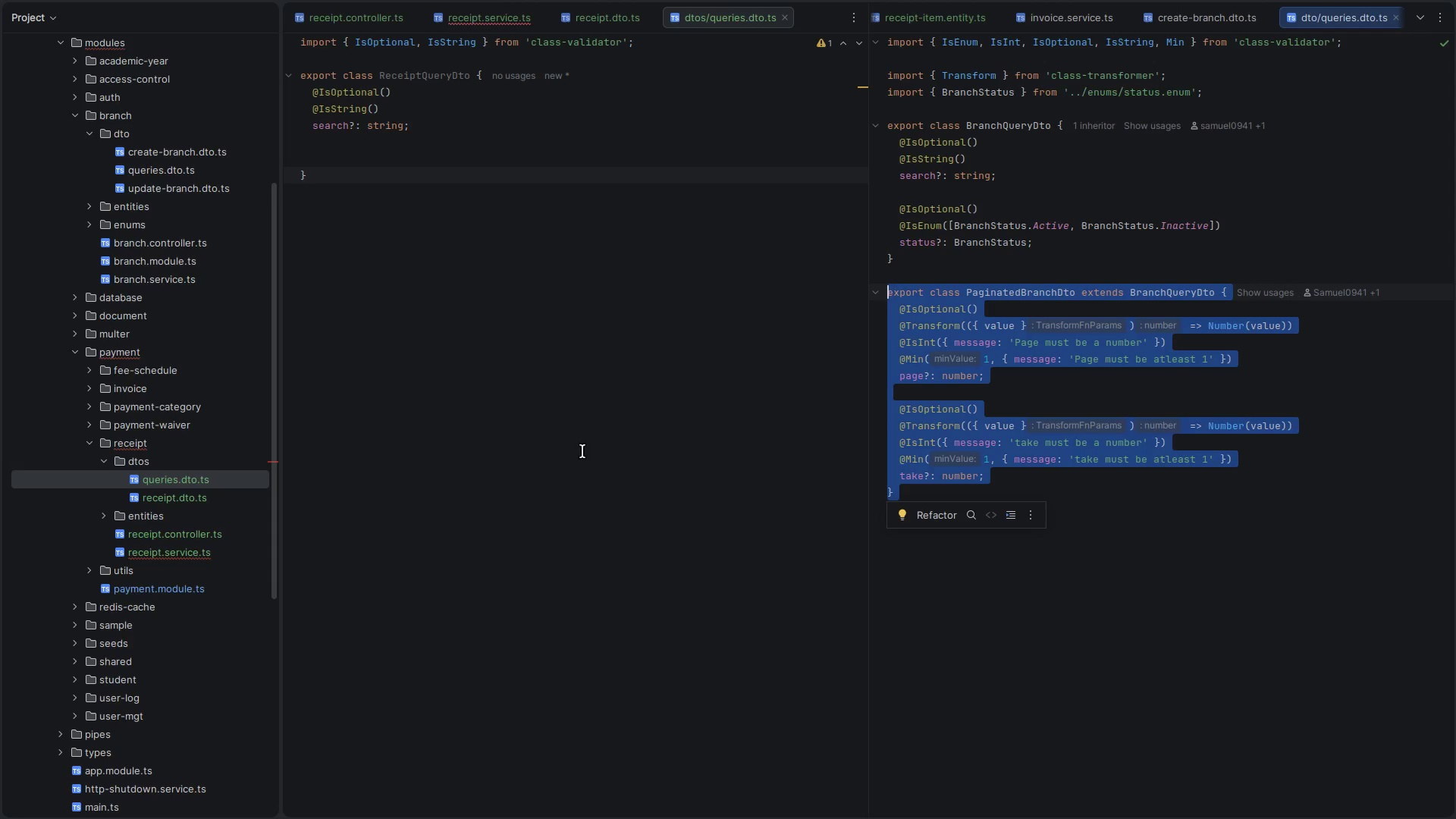 
key(Control+C)
 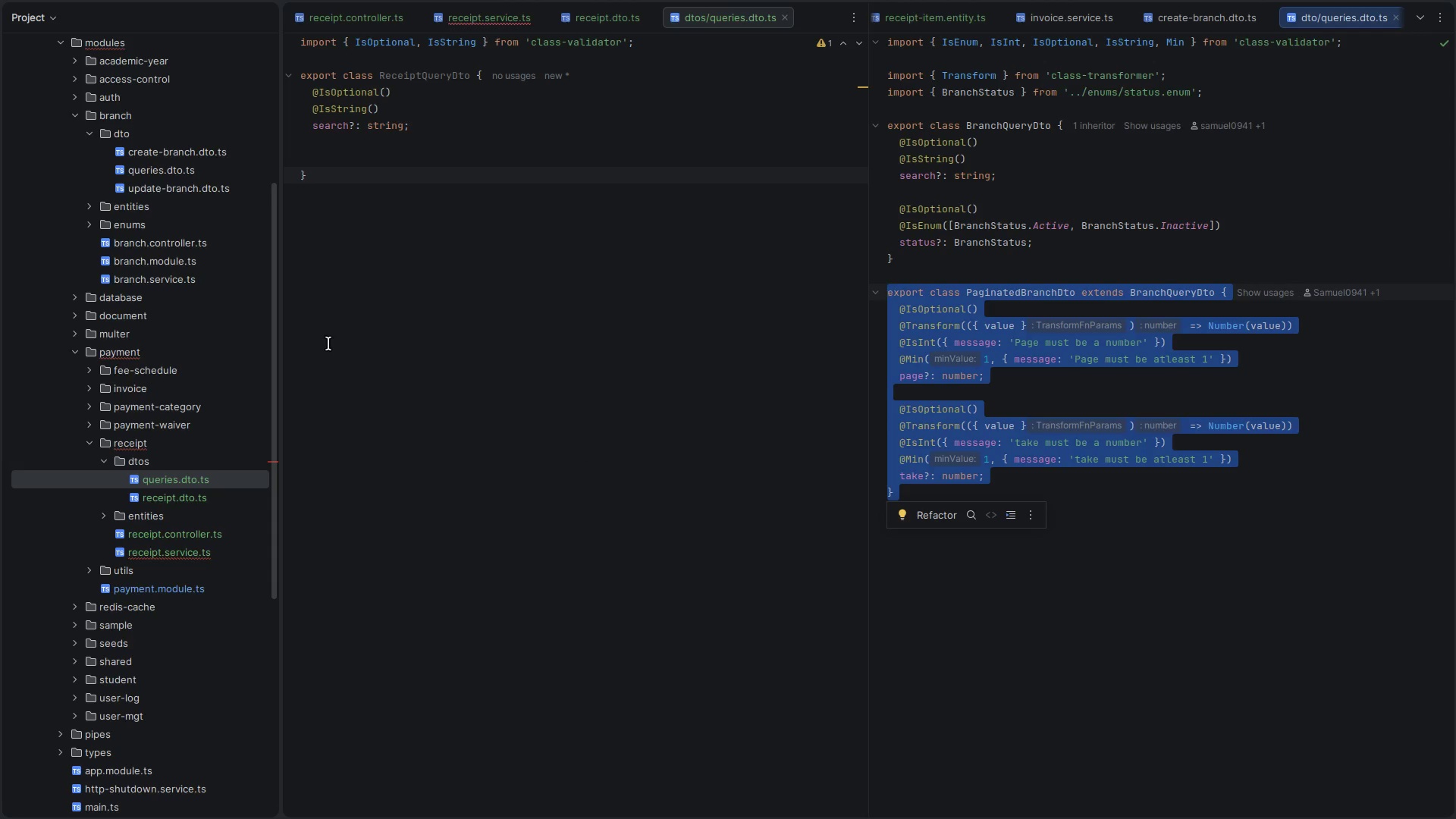 
left_click([328, 342])
 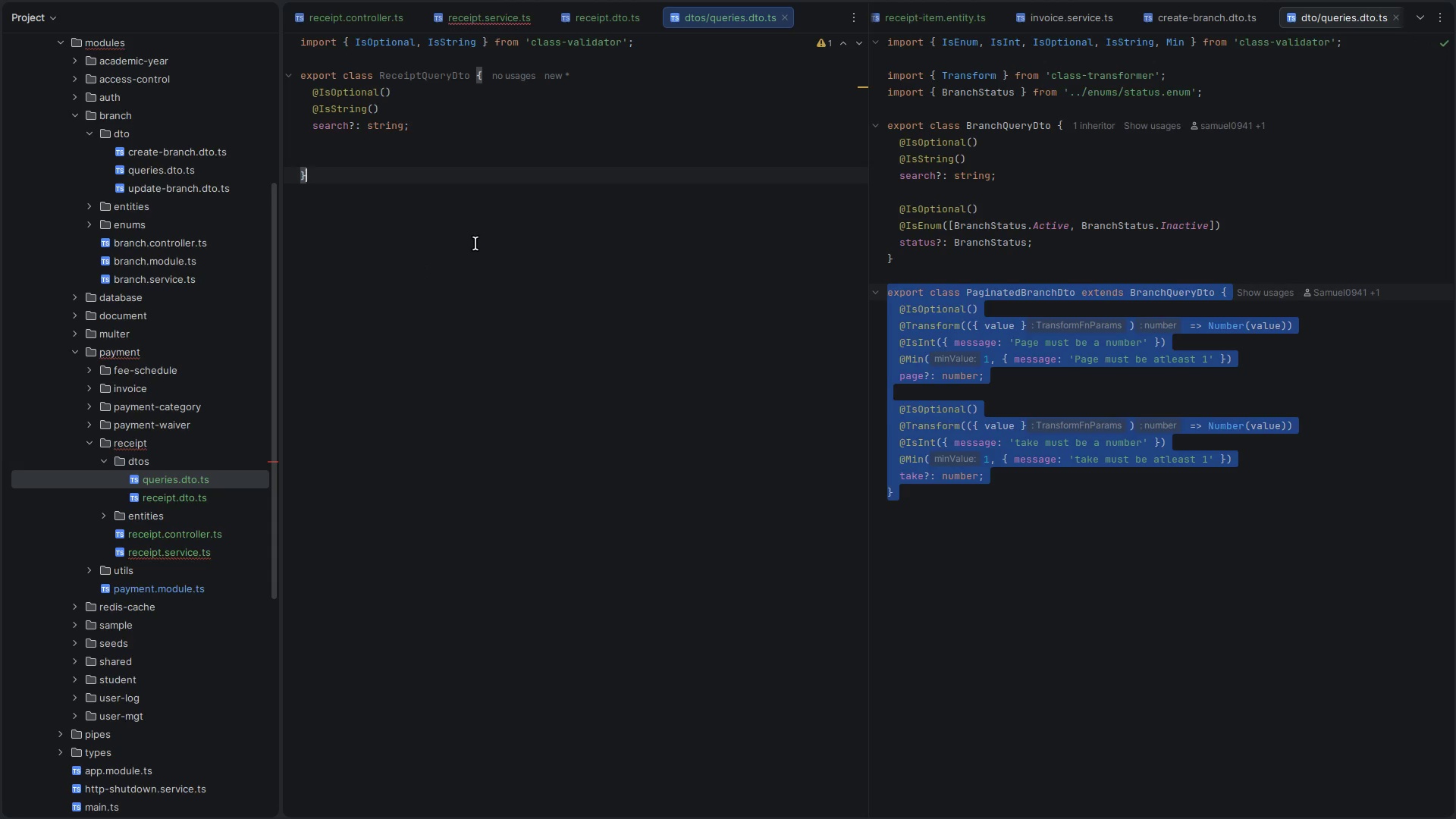 
key(Enter)
 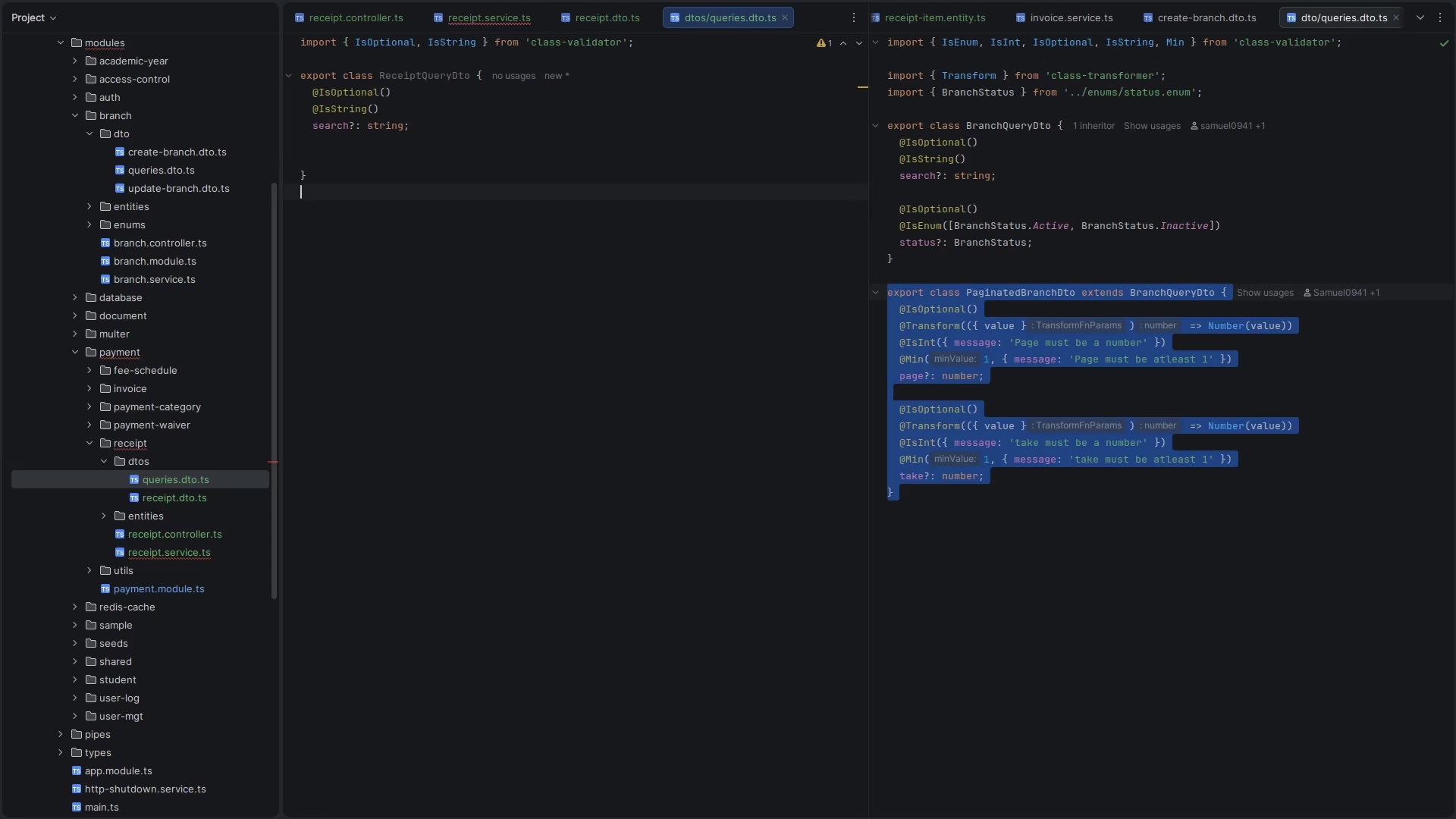 
key(Enter)
 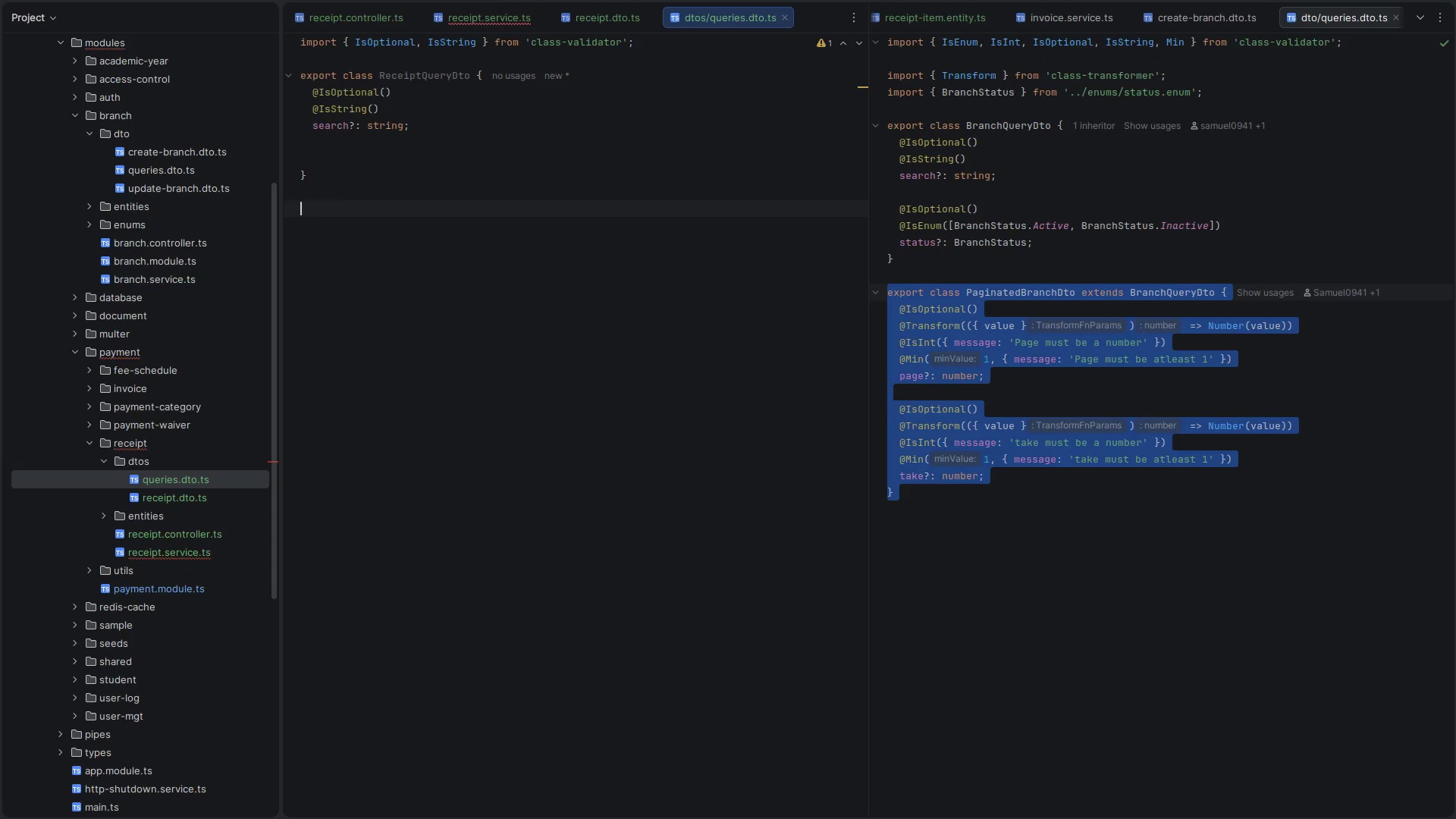 
key(Control+ControlLeft)
 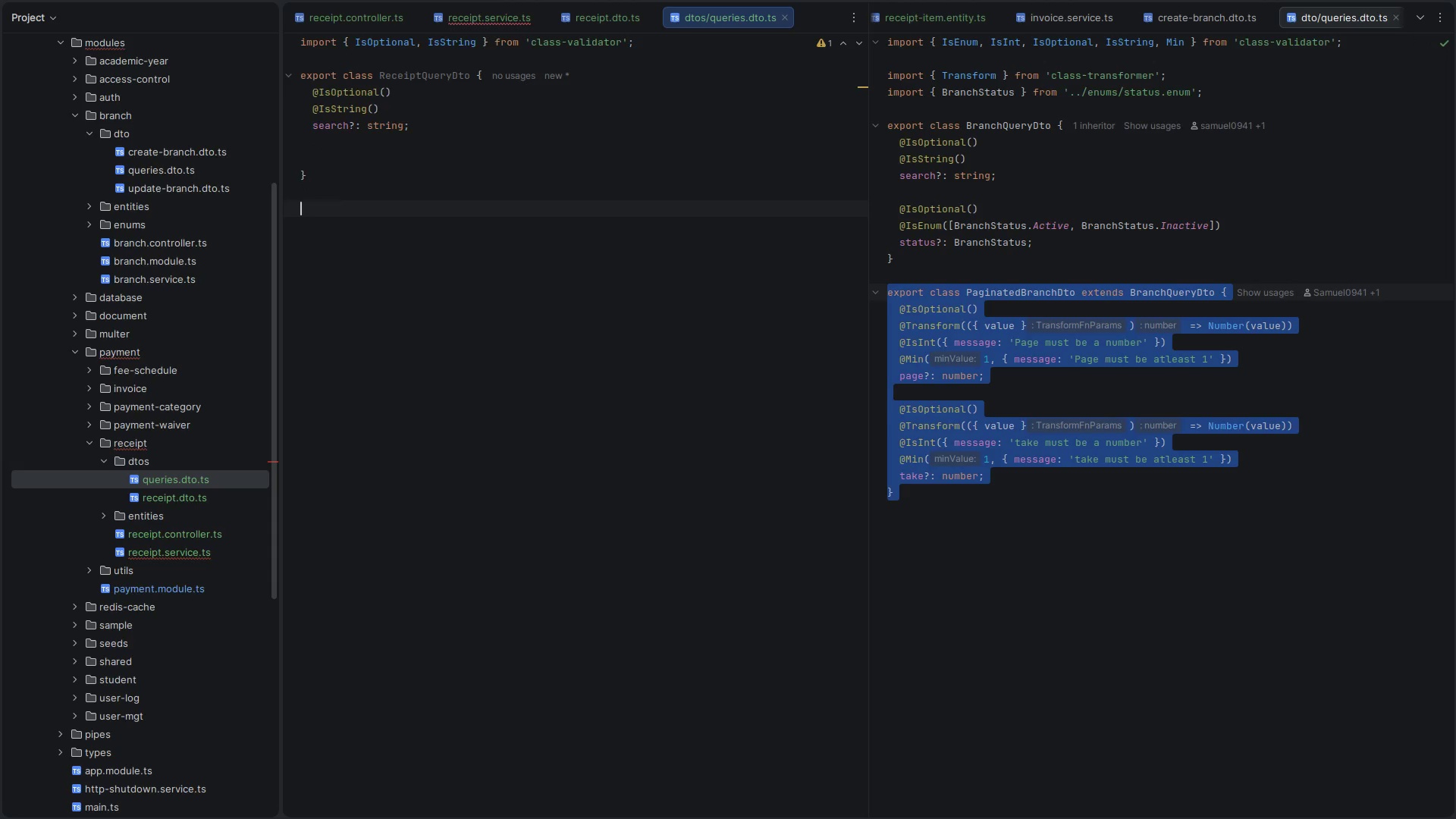 
key(Control+V)
 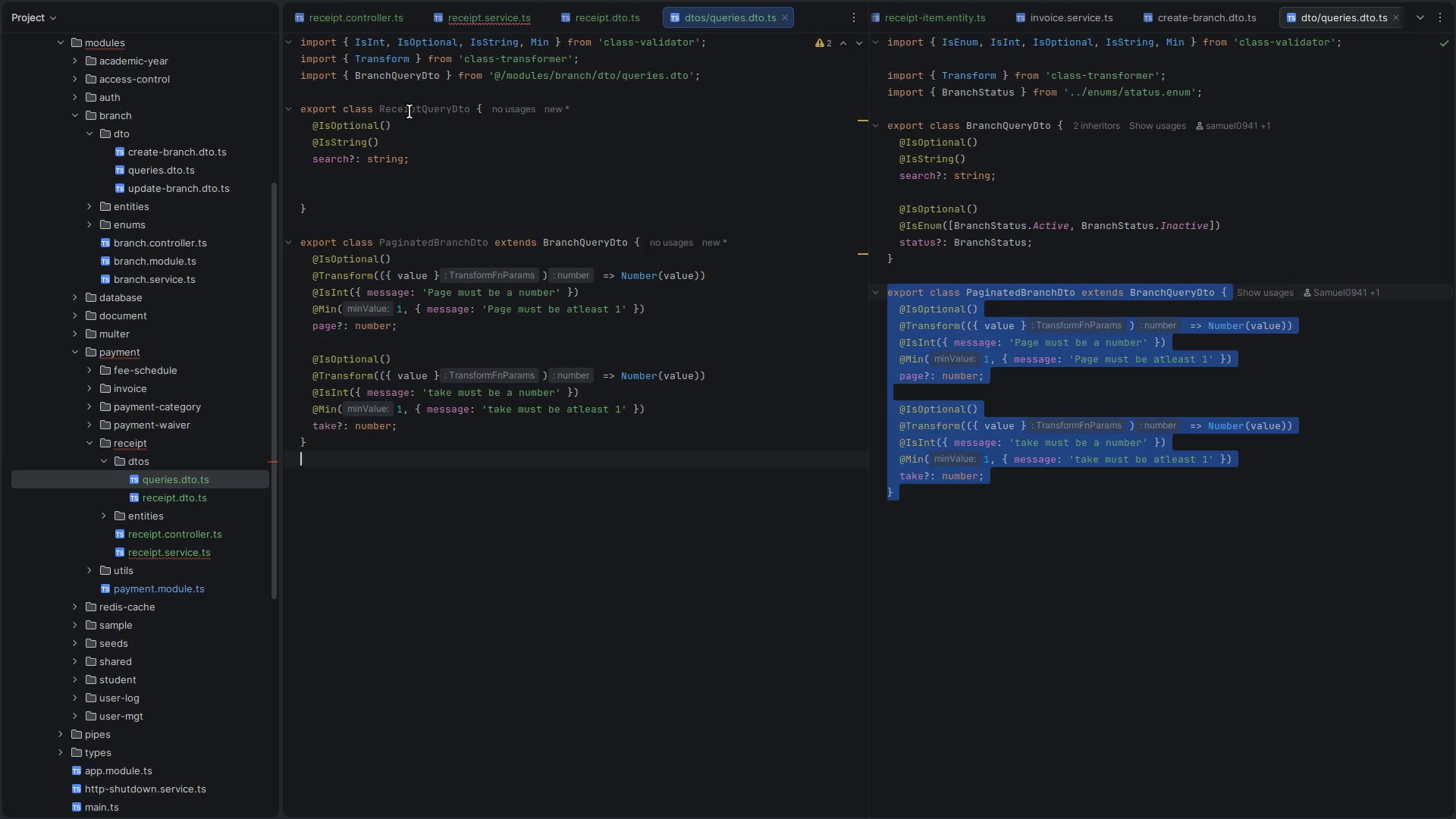 
double_click([409, 112])
 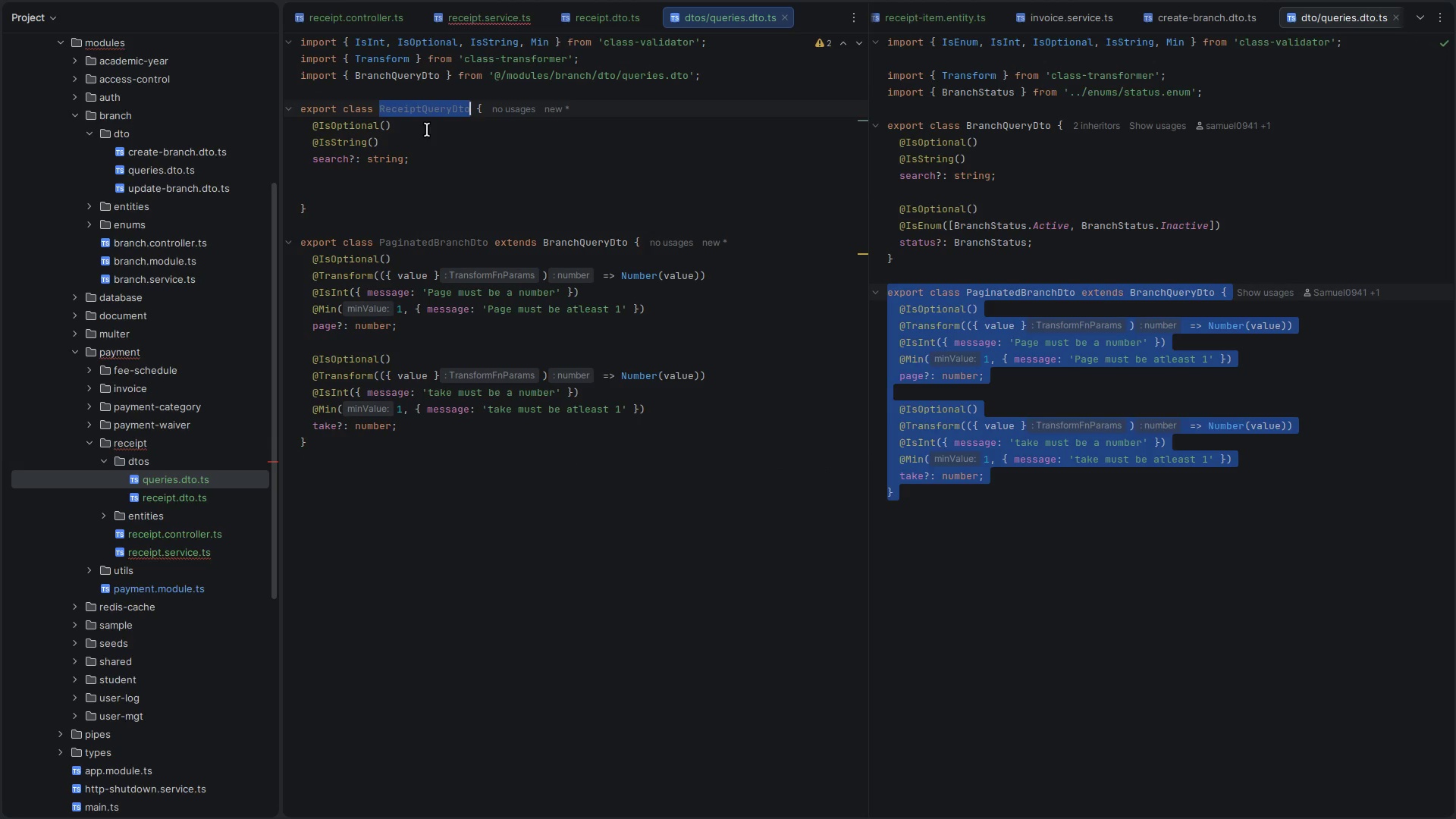 
key(Control+ControlLeft)
 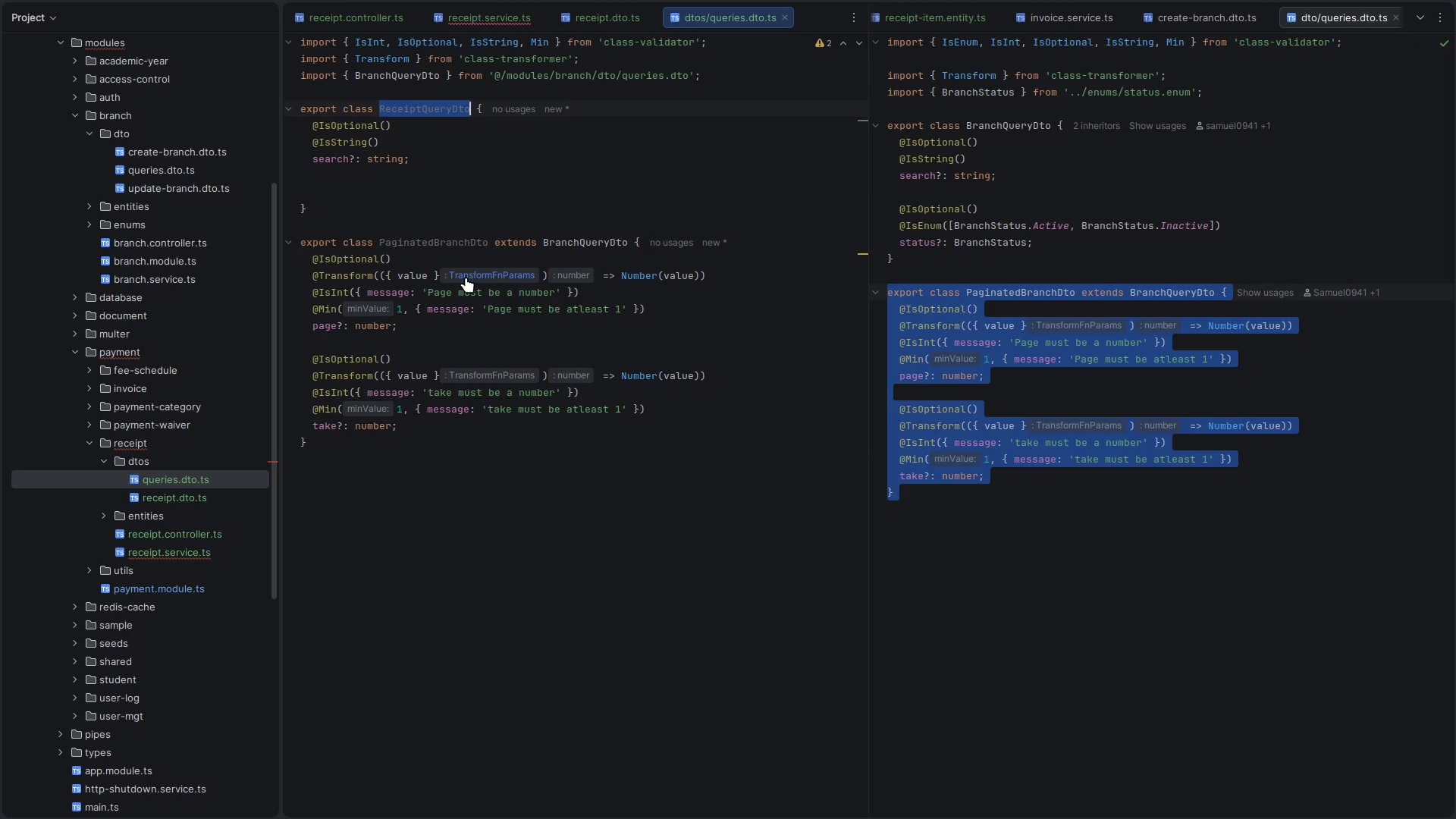 
key(Control+C)
 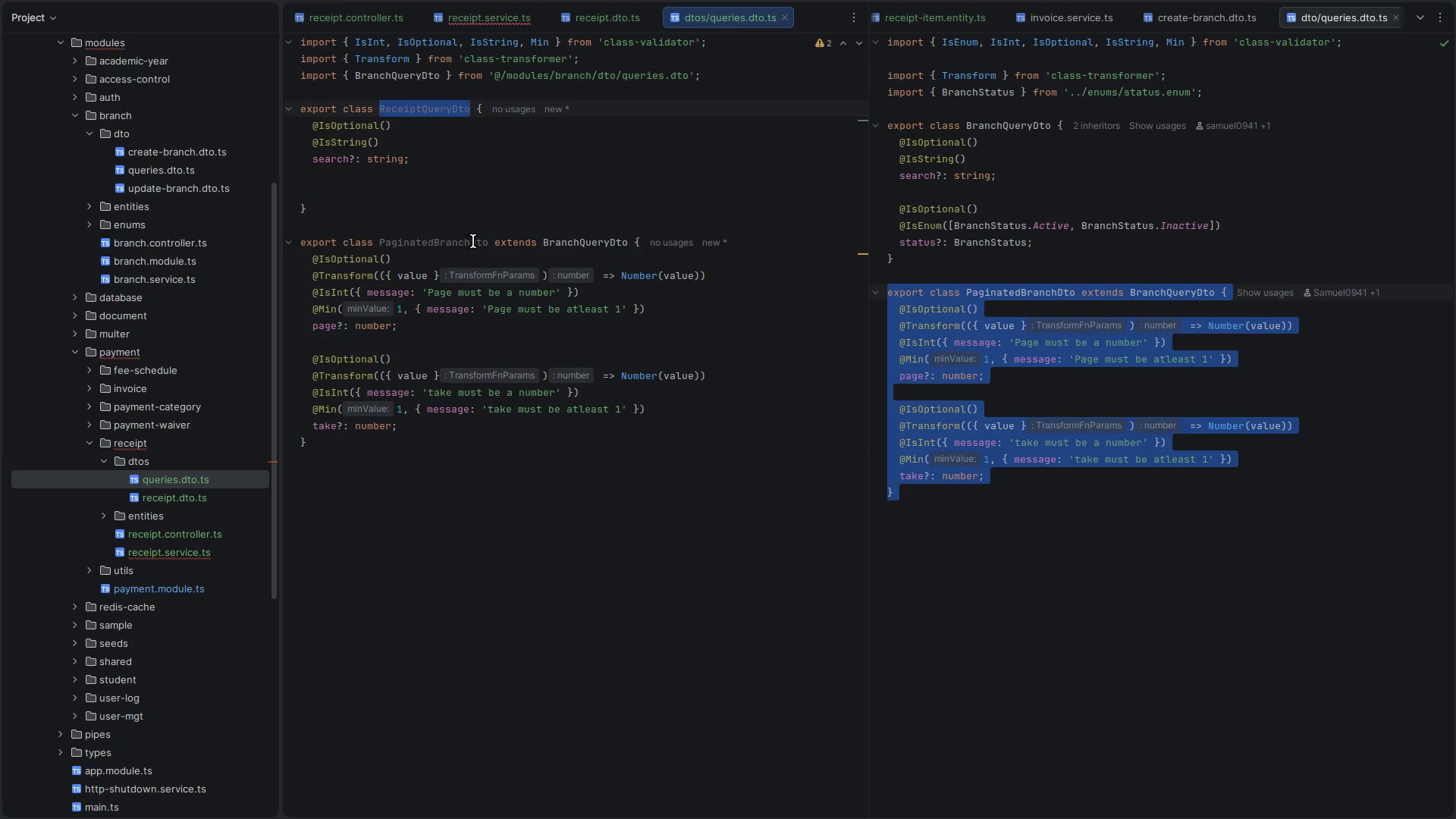 
left_click([473, 241])
 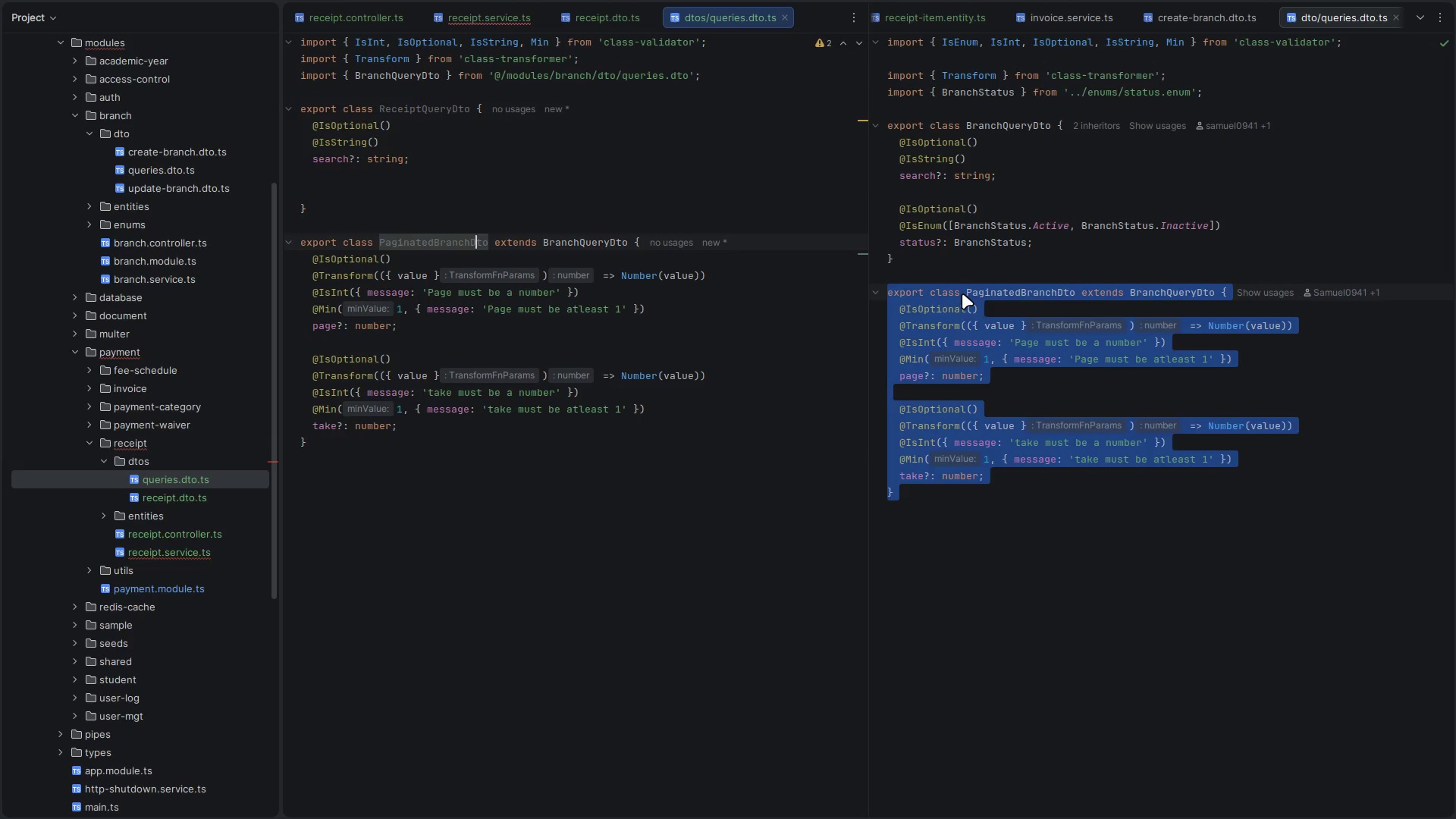 
key(ArrowLeft)
 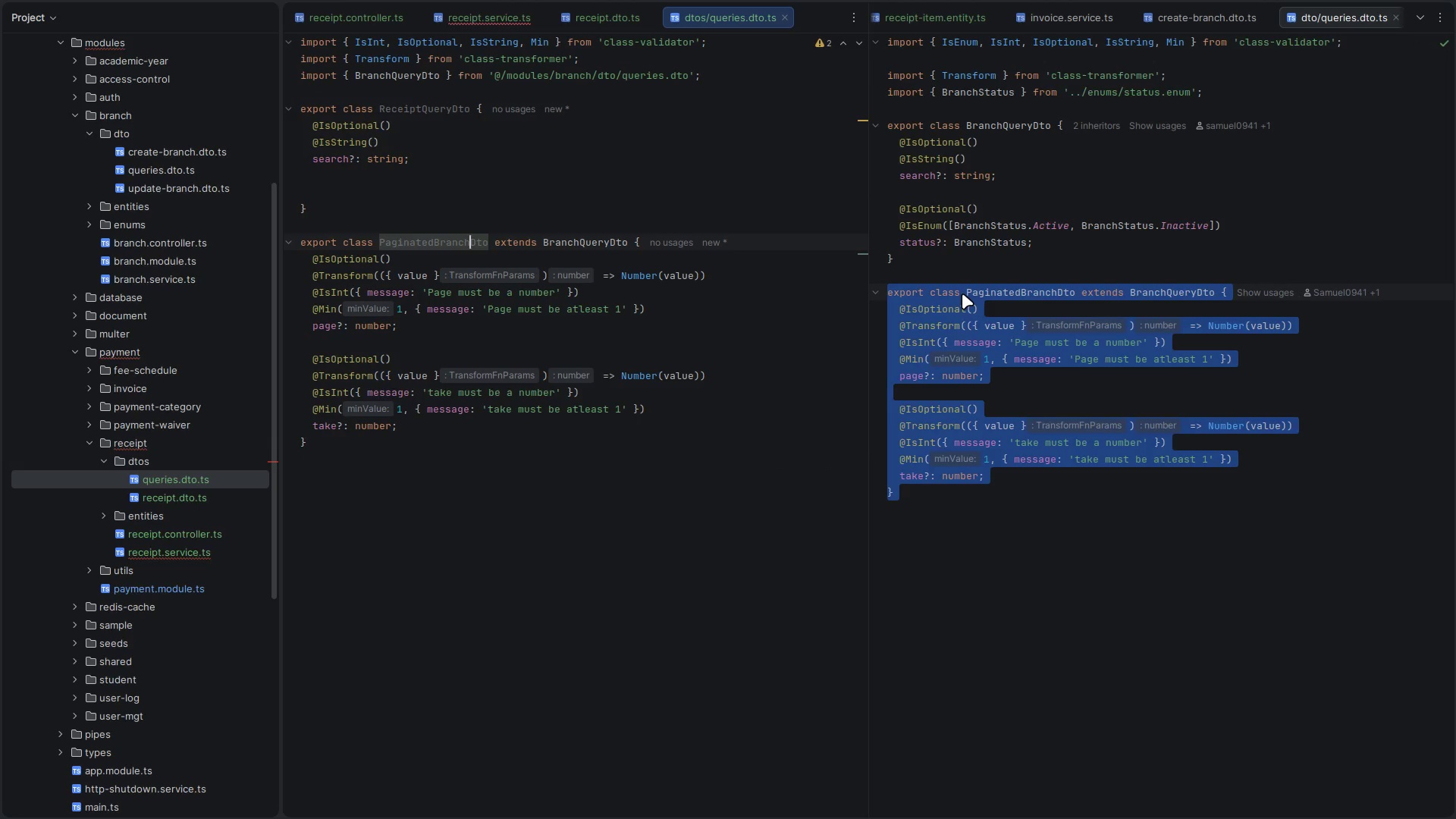 
hold_key(key=Backspace, duration=0.57)
 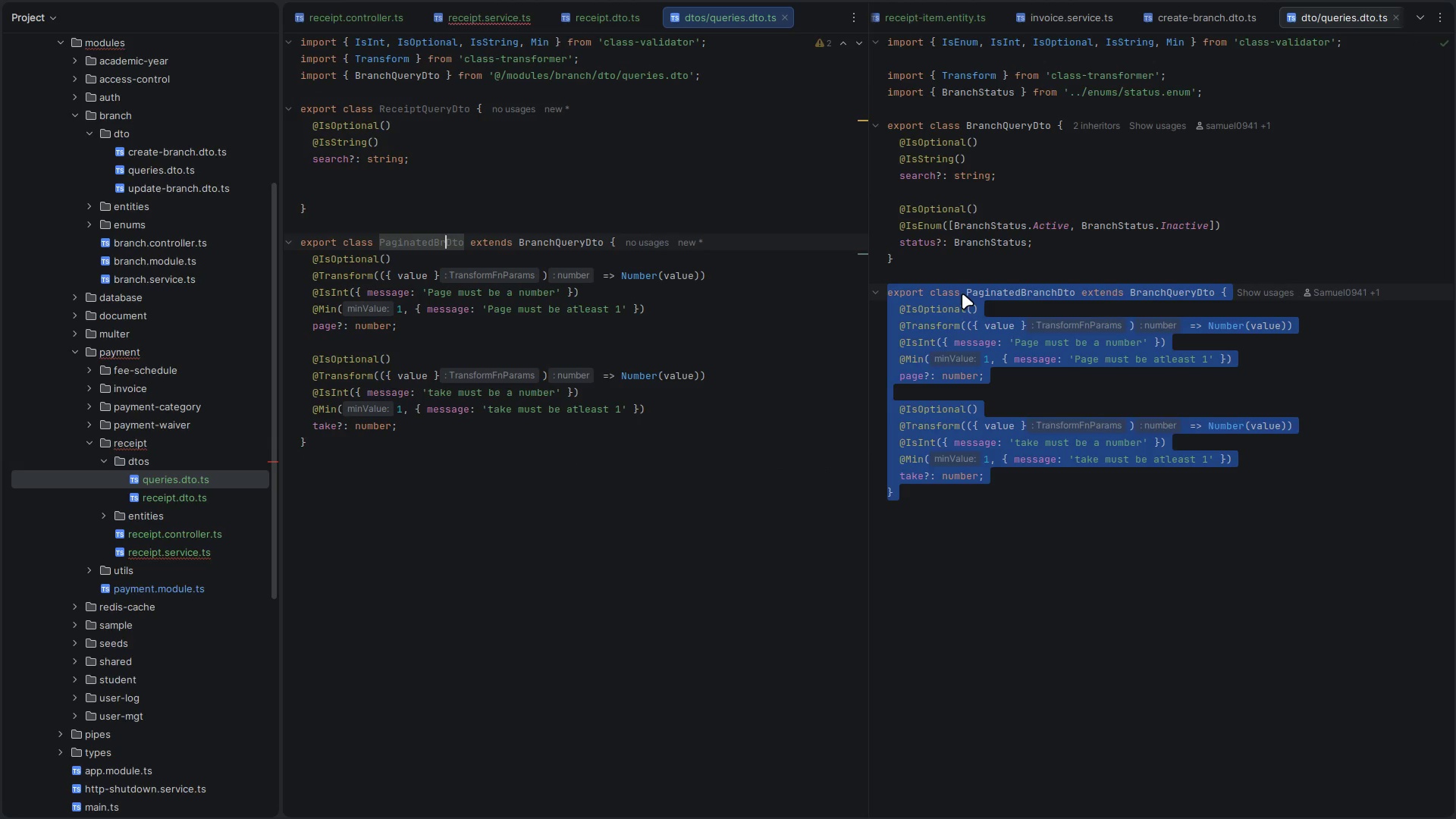 
key(Backspace)
key(Backspace)
type(Query)
 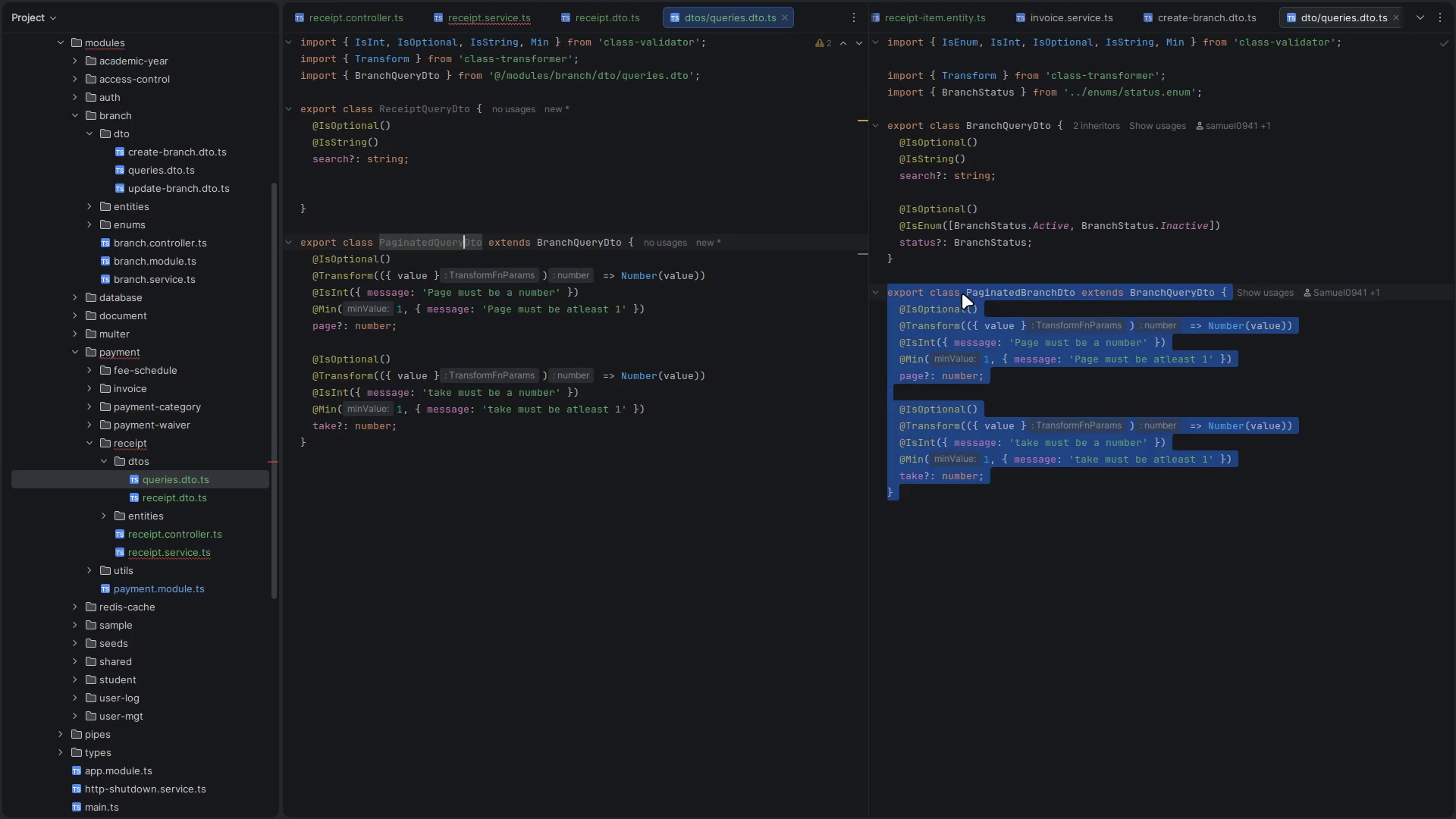 
key(Control+Z)
 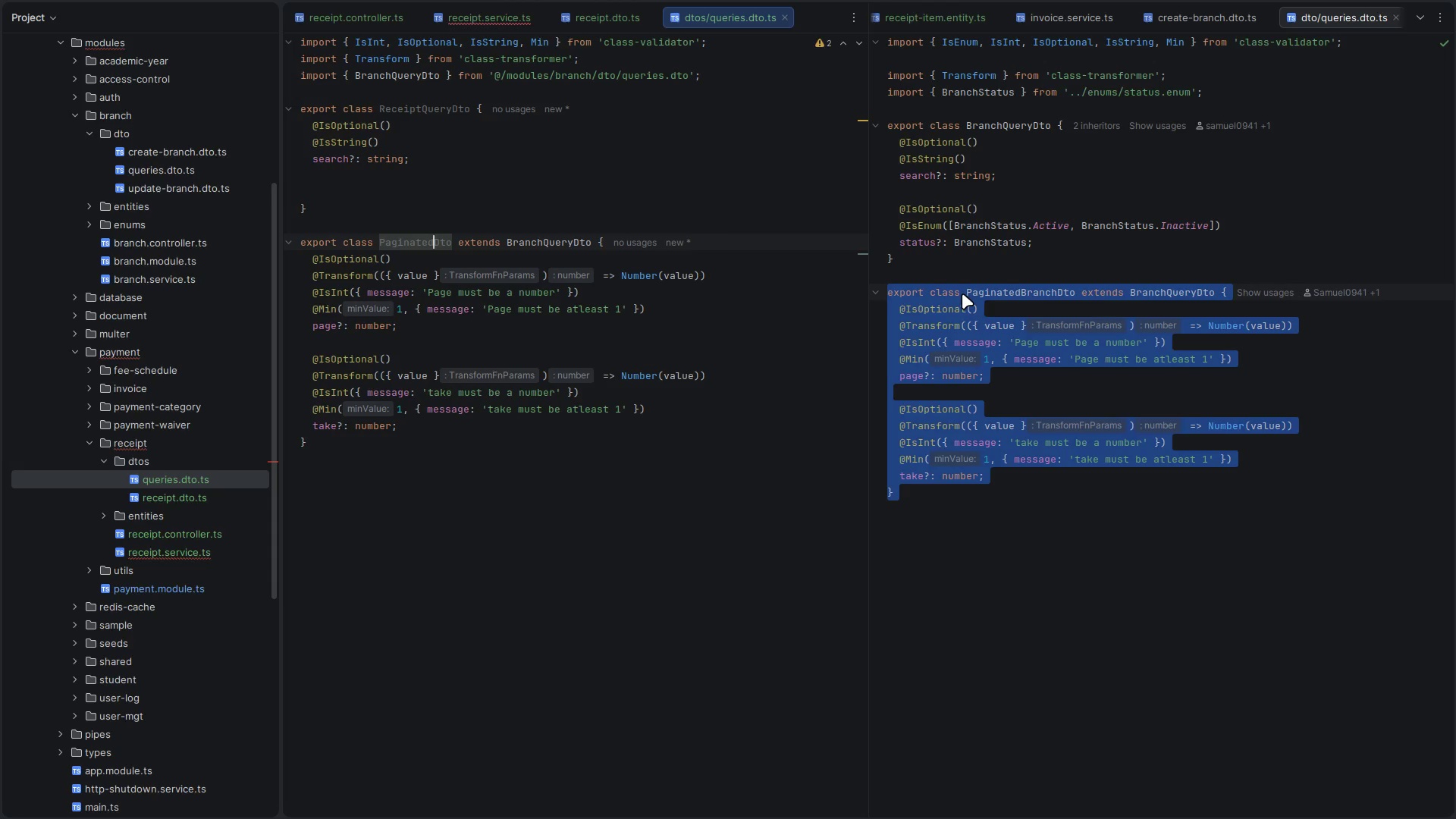 
key(Control+Z)
 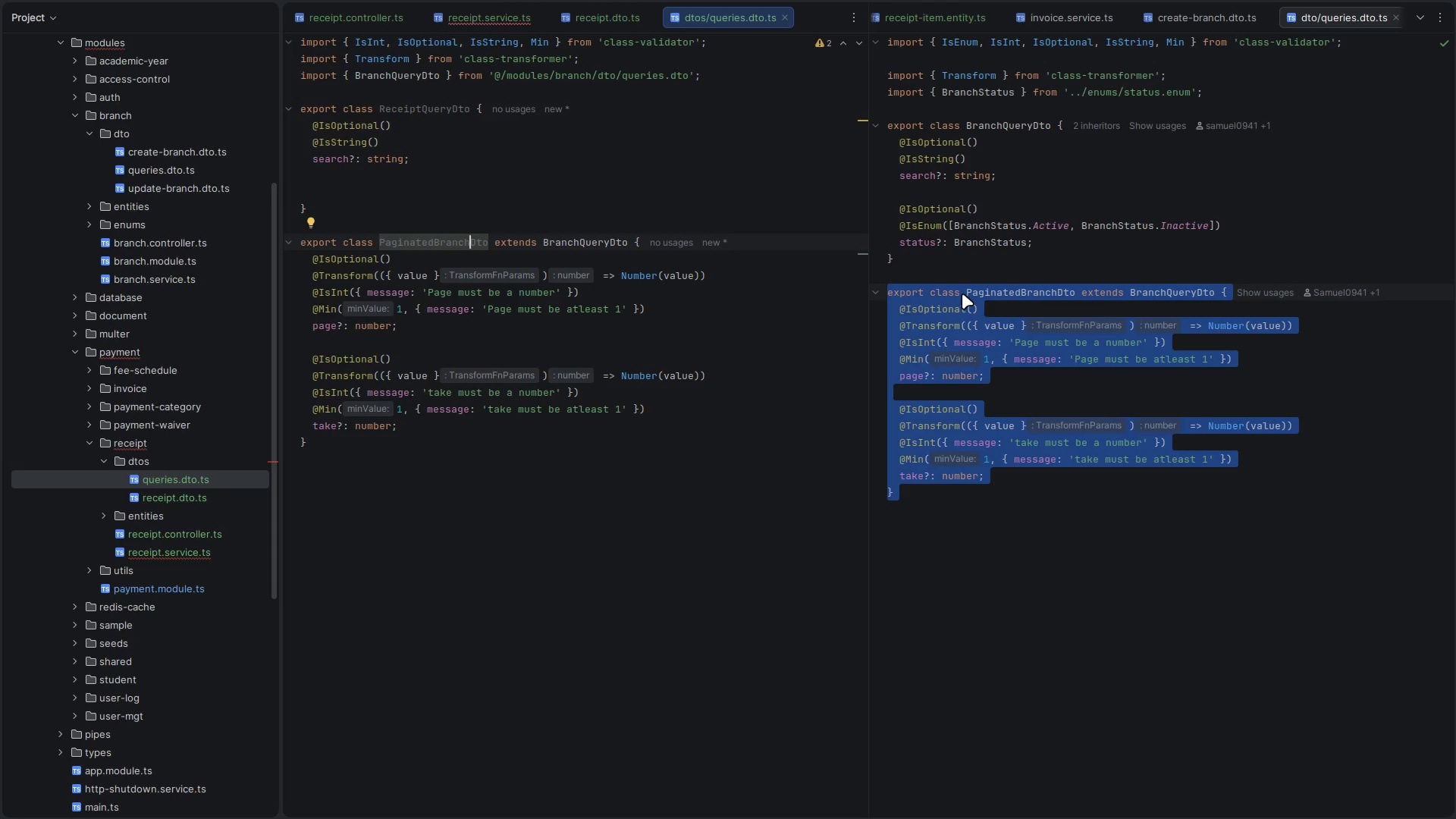 
key(Control+Y)
 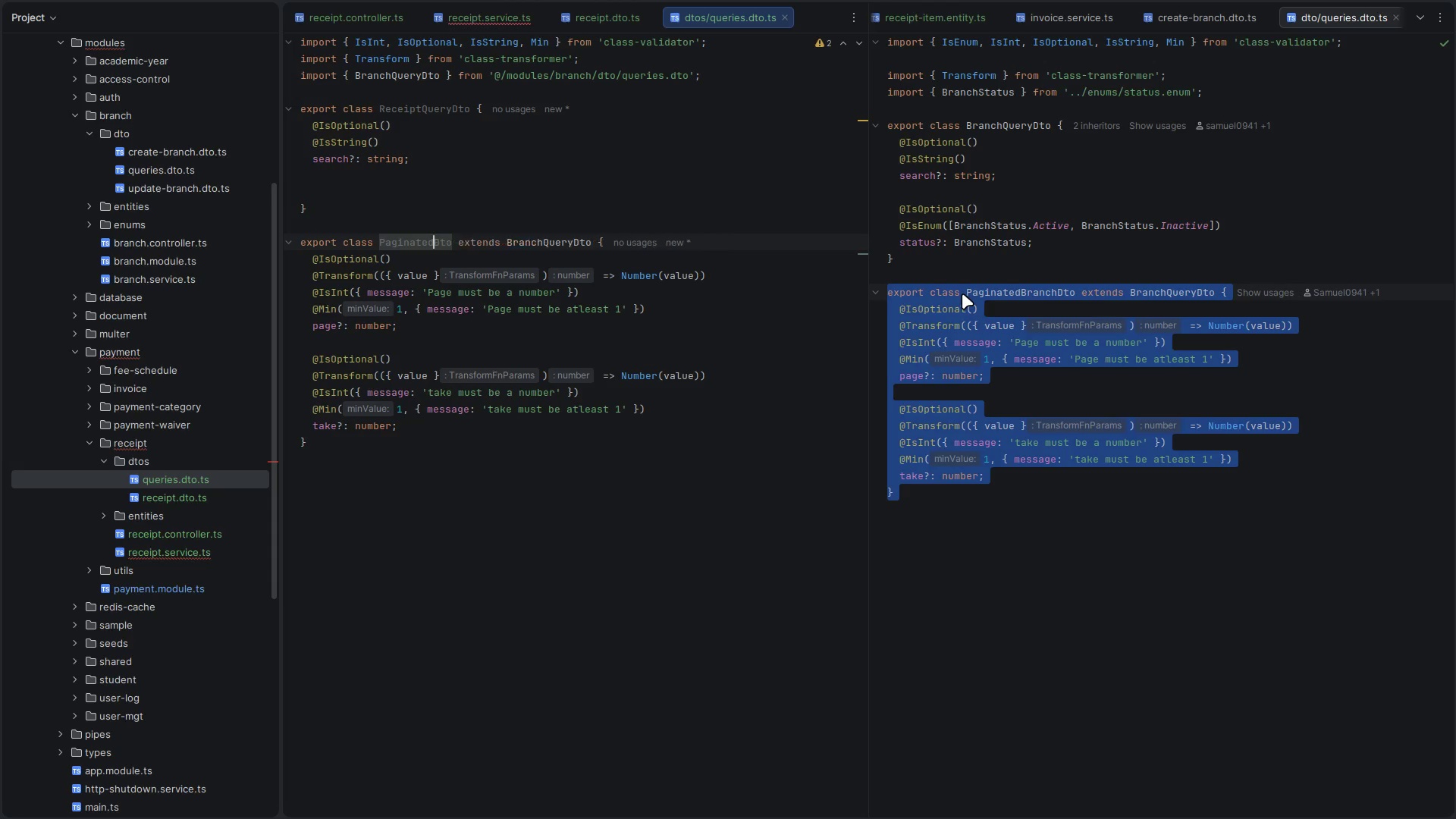 
key(Control+Y)
 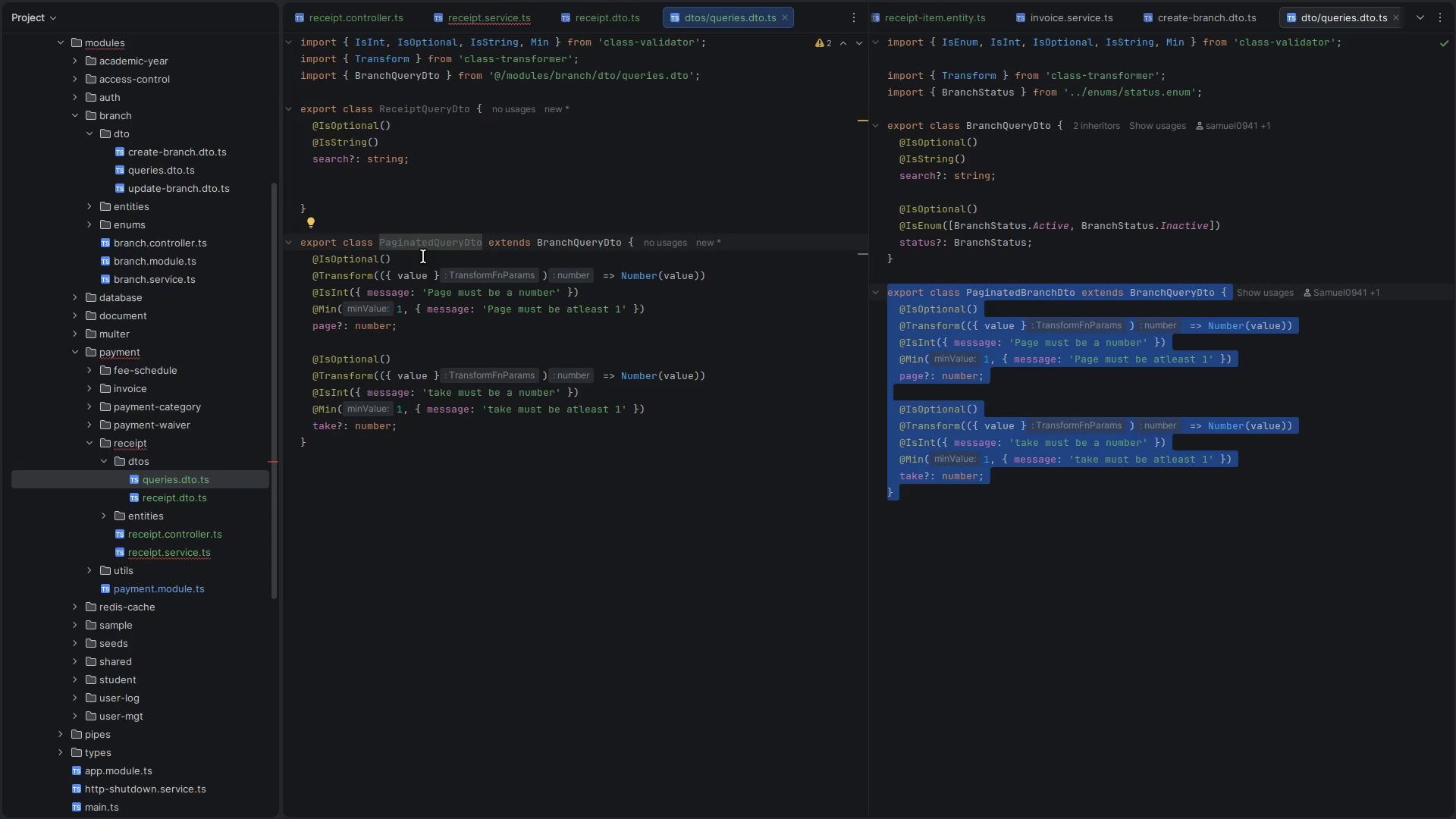 
wait(5.16)
 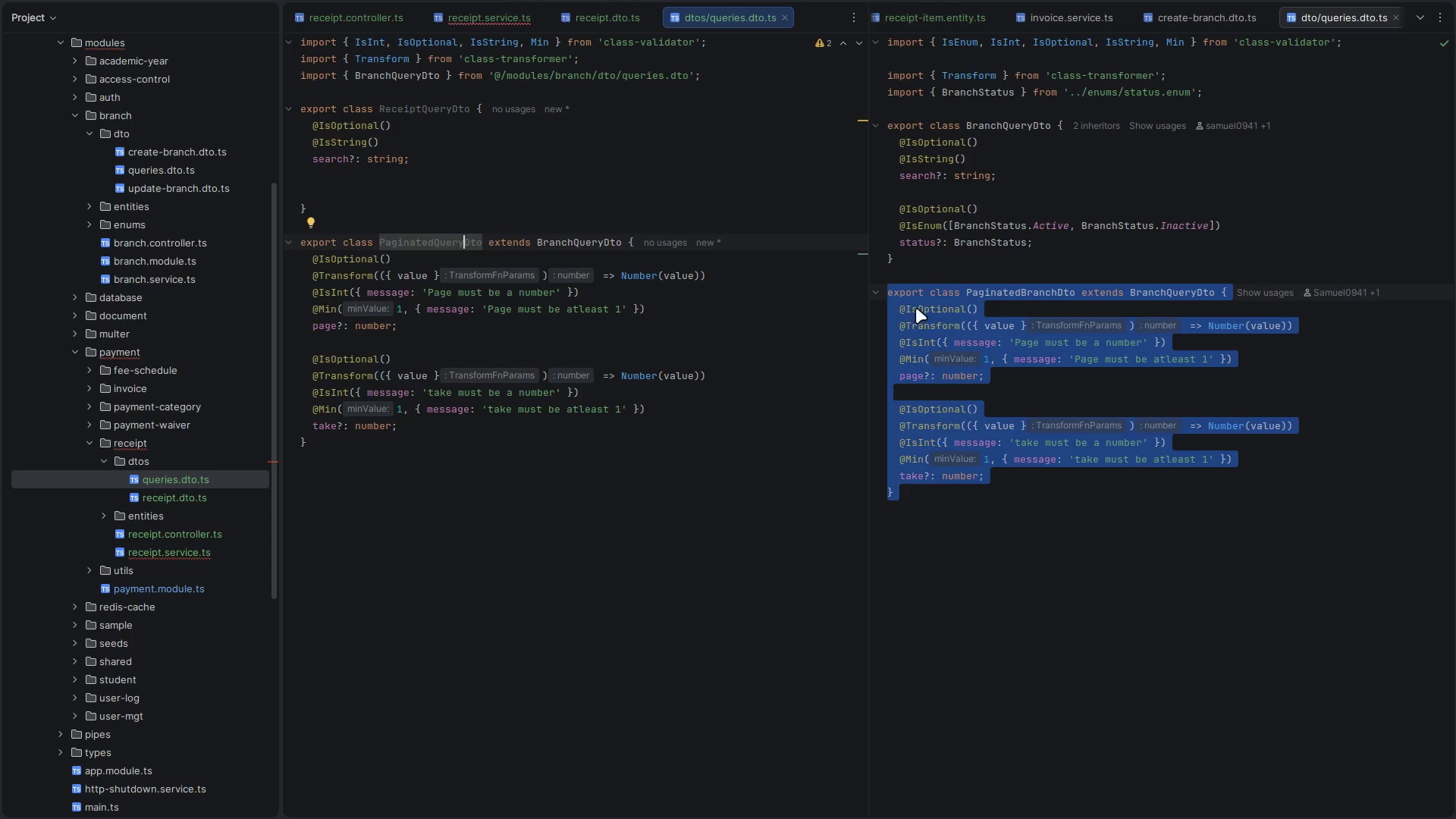 
key(Control+Z)
 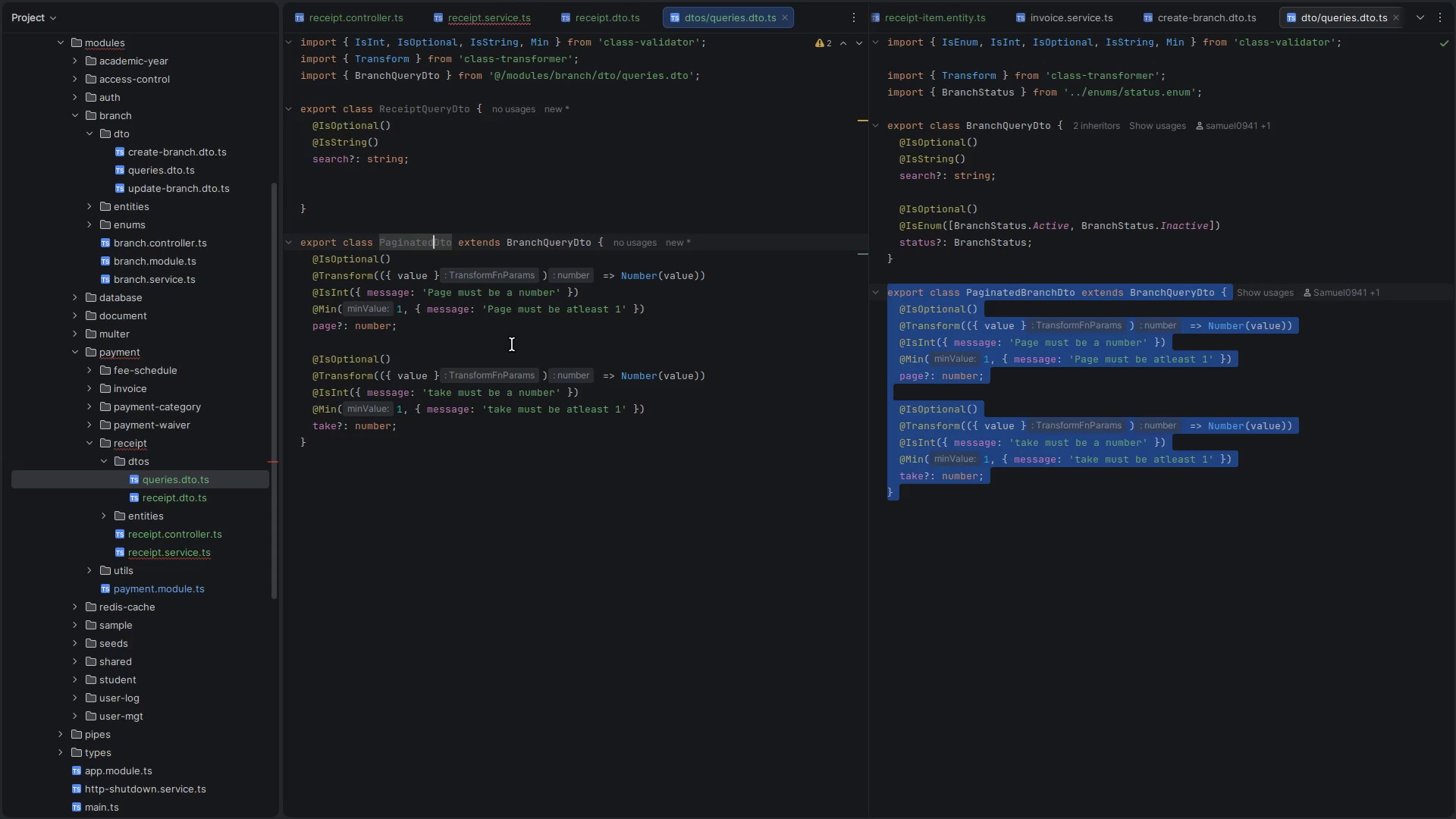 
key(Control+Z)
 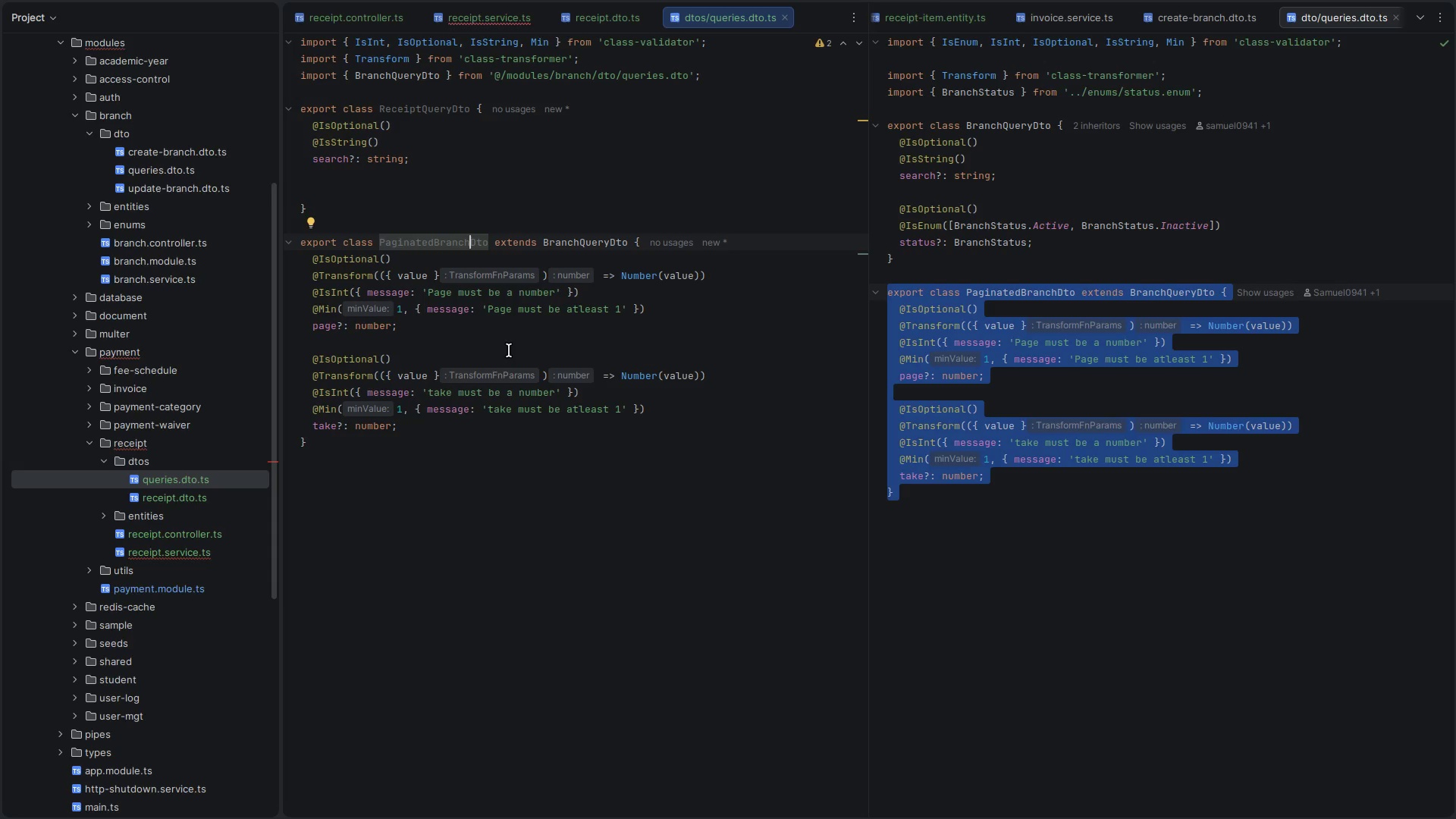 
key(Backspace)
key(Backspace)
key(Backspace)
key(Backspace)
key(Backspace)
key(Backspace)
type(Receipt)
 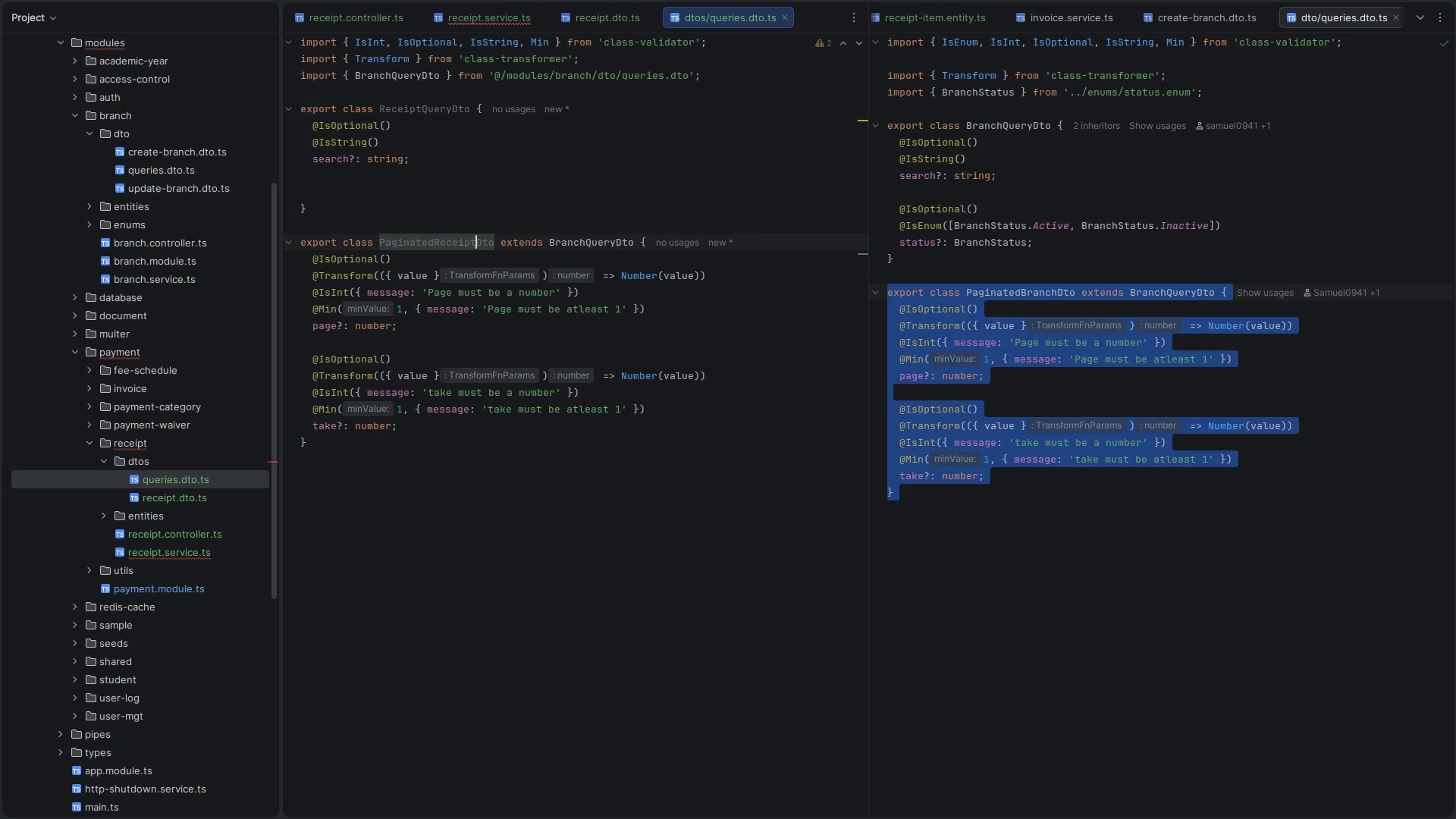 
hold_key(key=ShiftLeft, duration=1.33)
 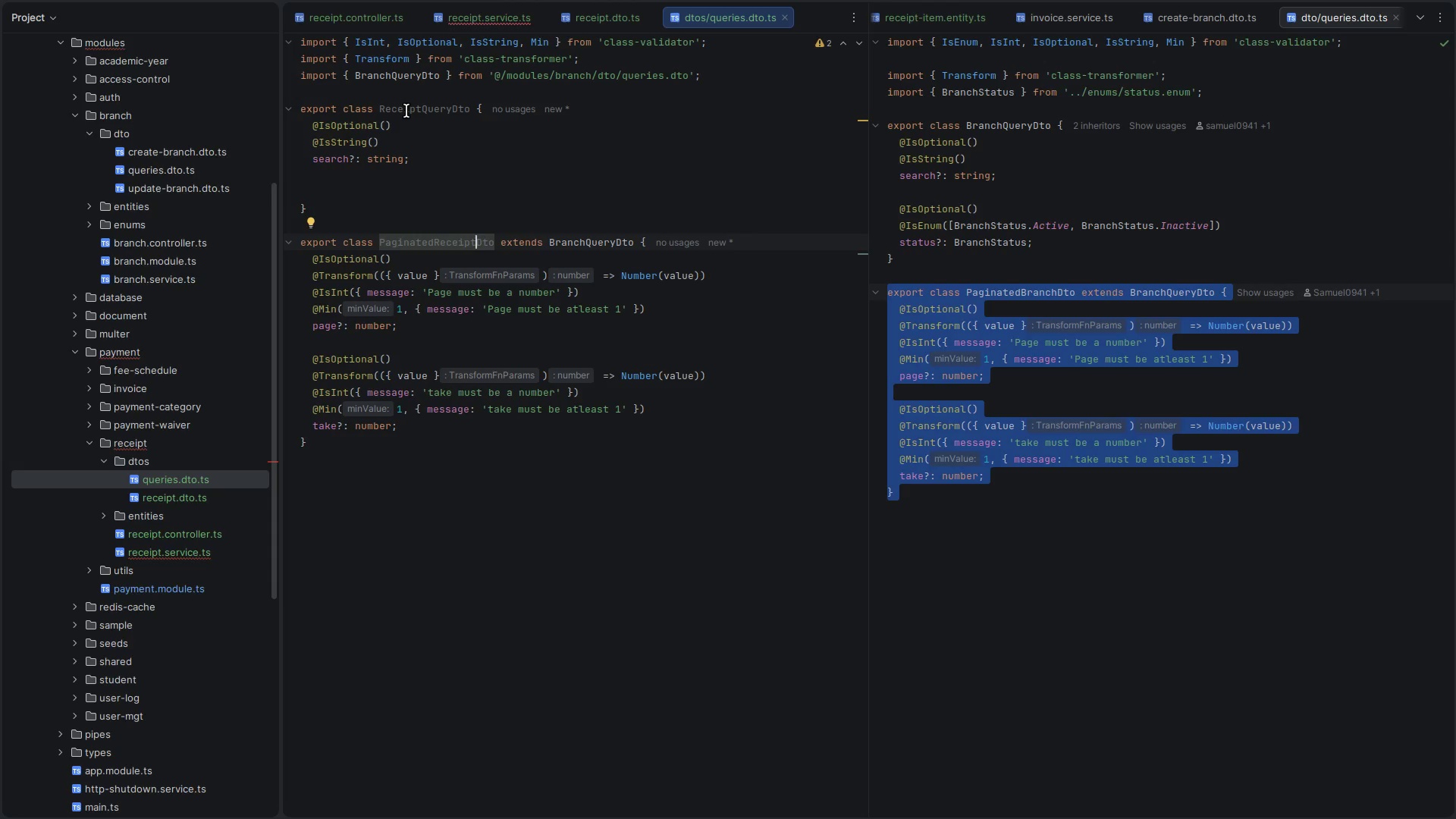 
double_click([406, 111])
 